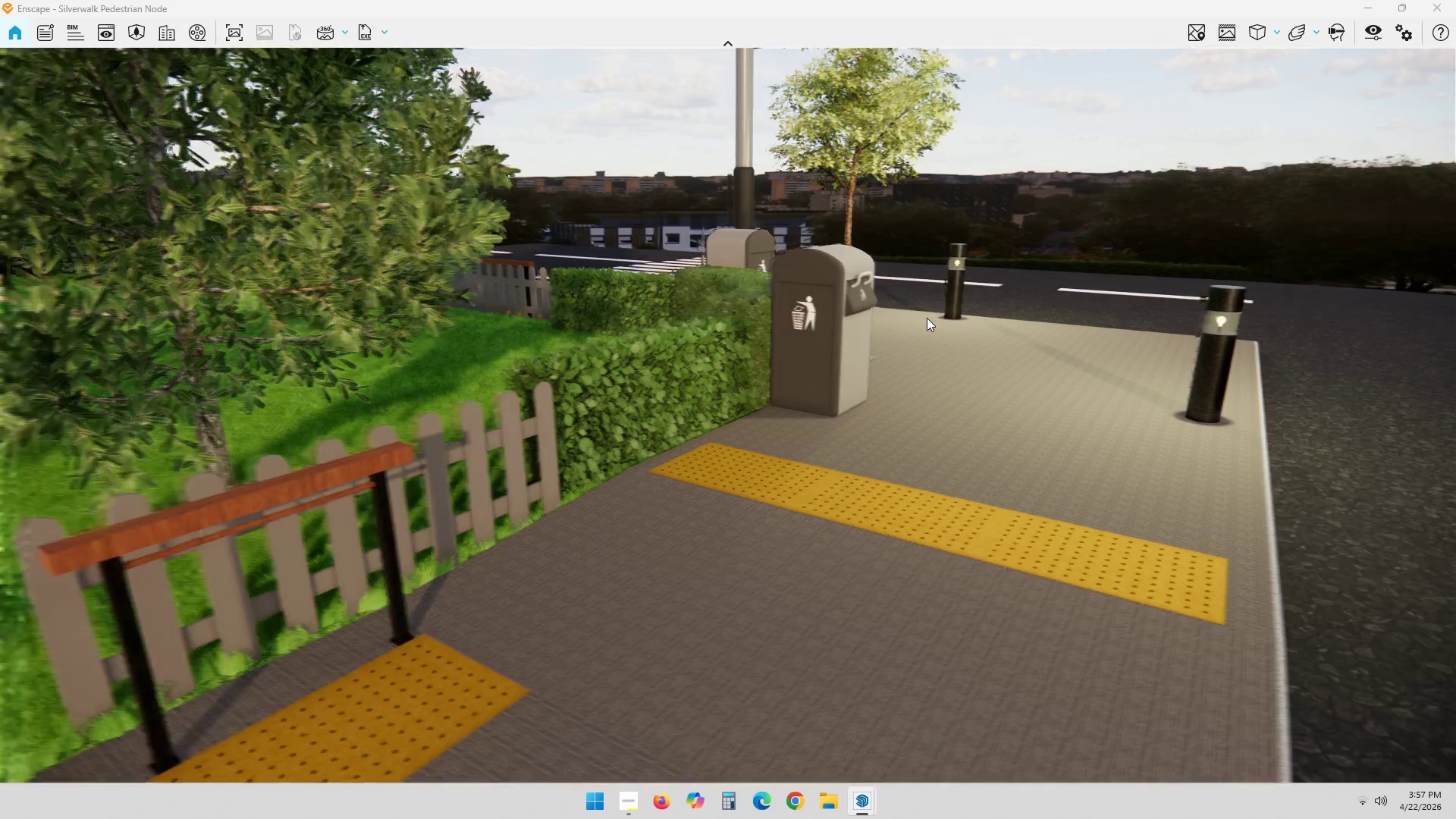 
key(ArrowDown)
 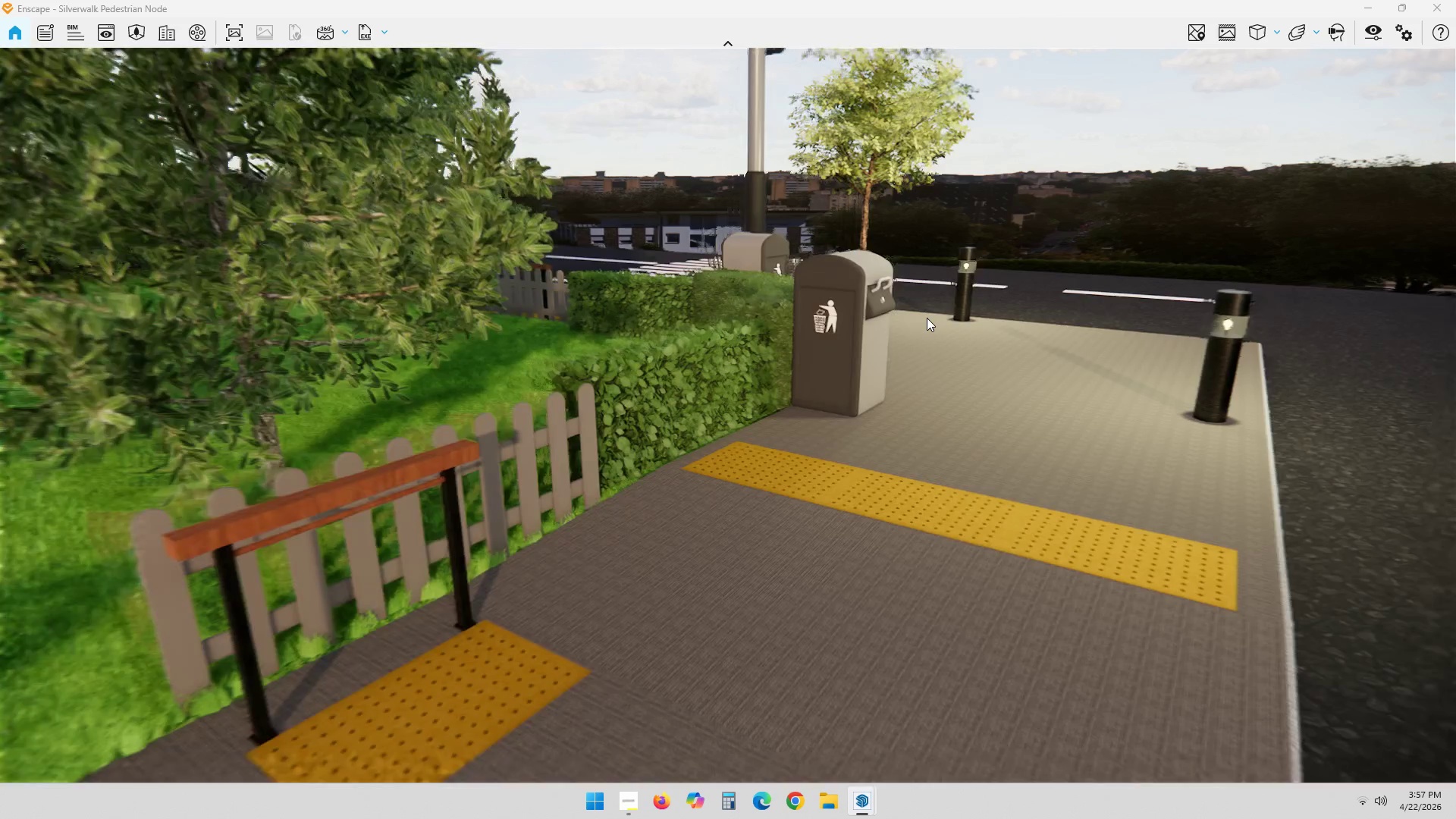 
key(ArrowLeft)
 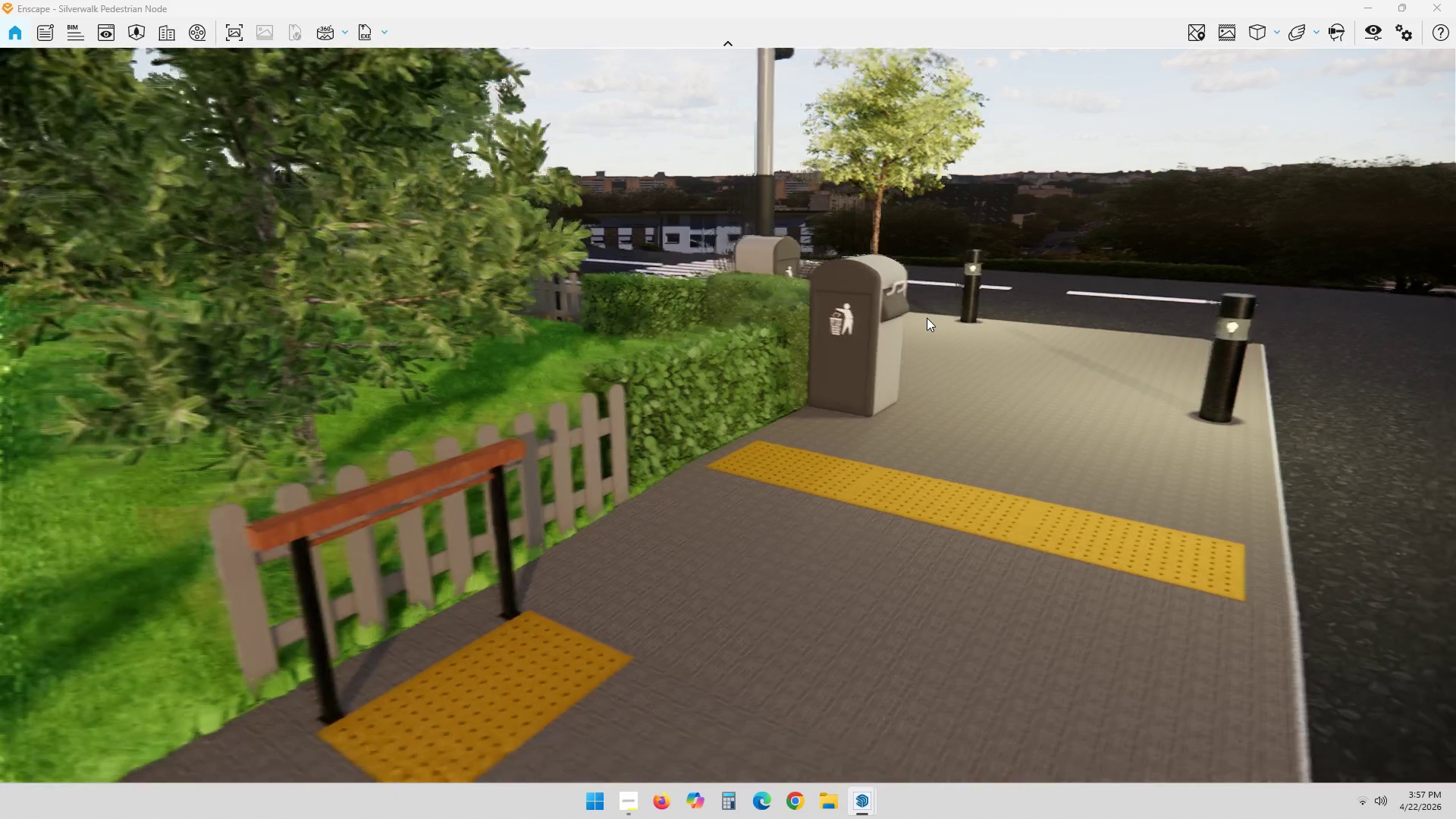 
key(ArrowDown)
 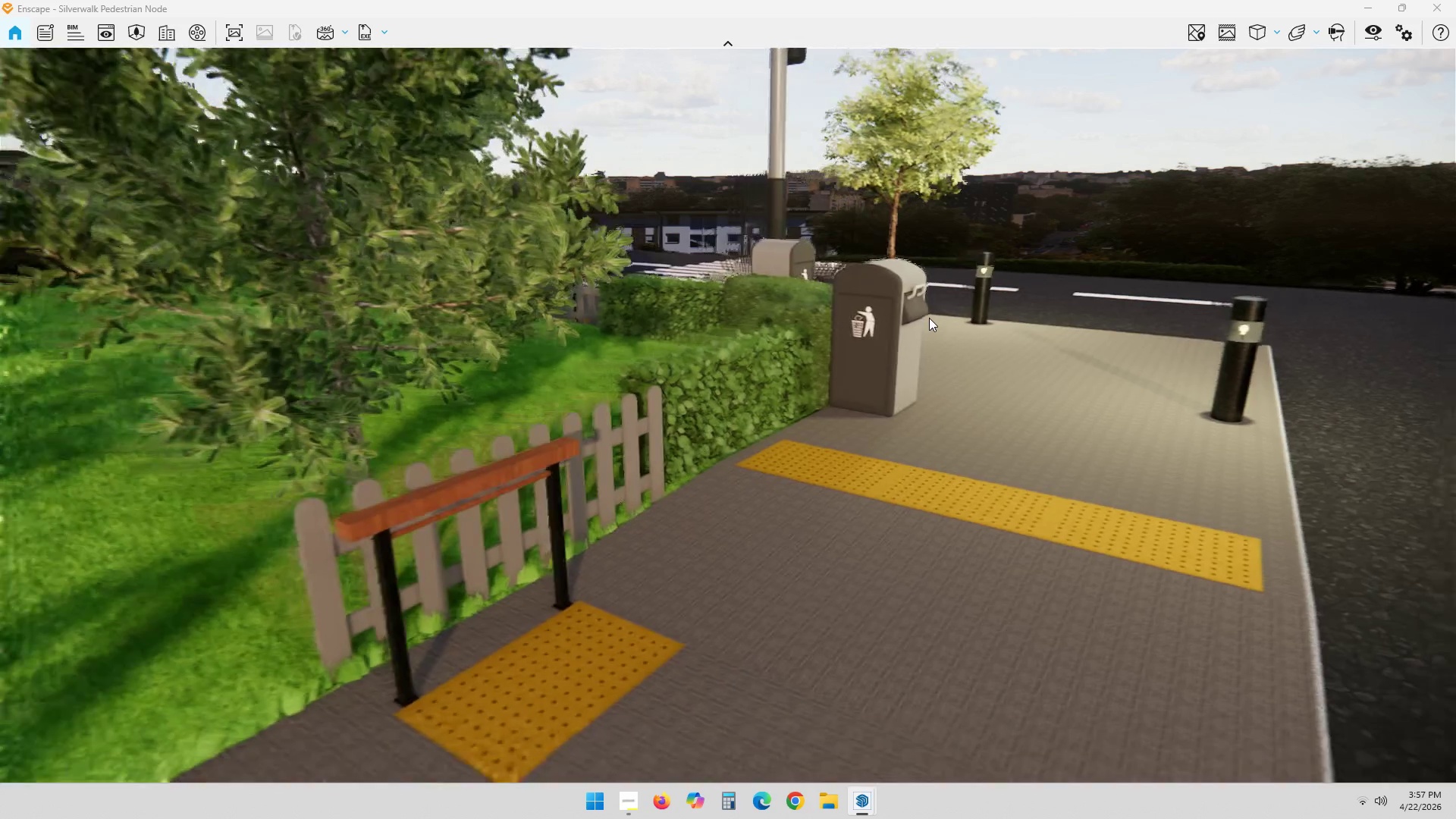 
key(ArrowLeft)
 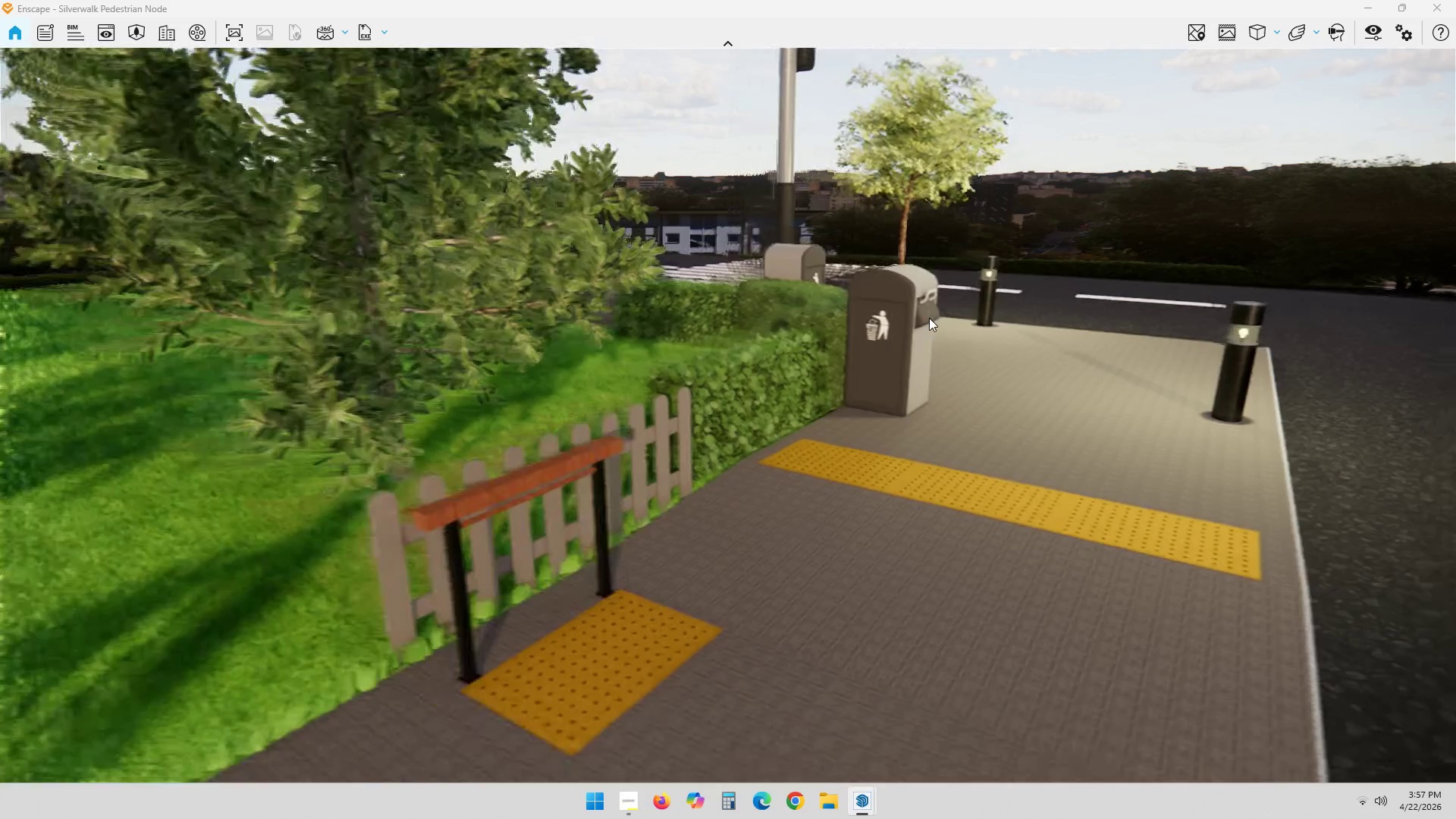 
key(ArrowDown)
 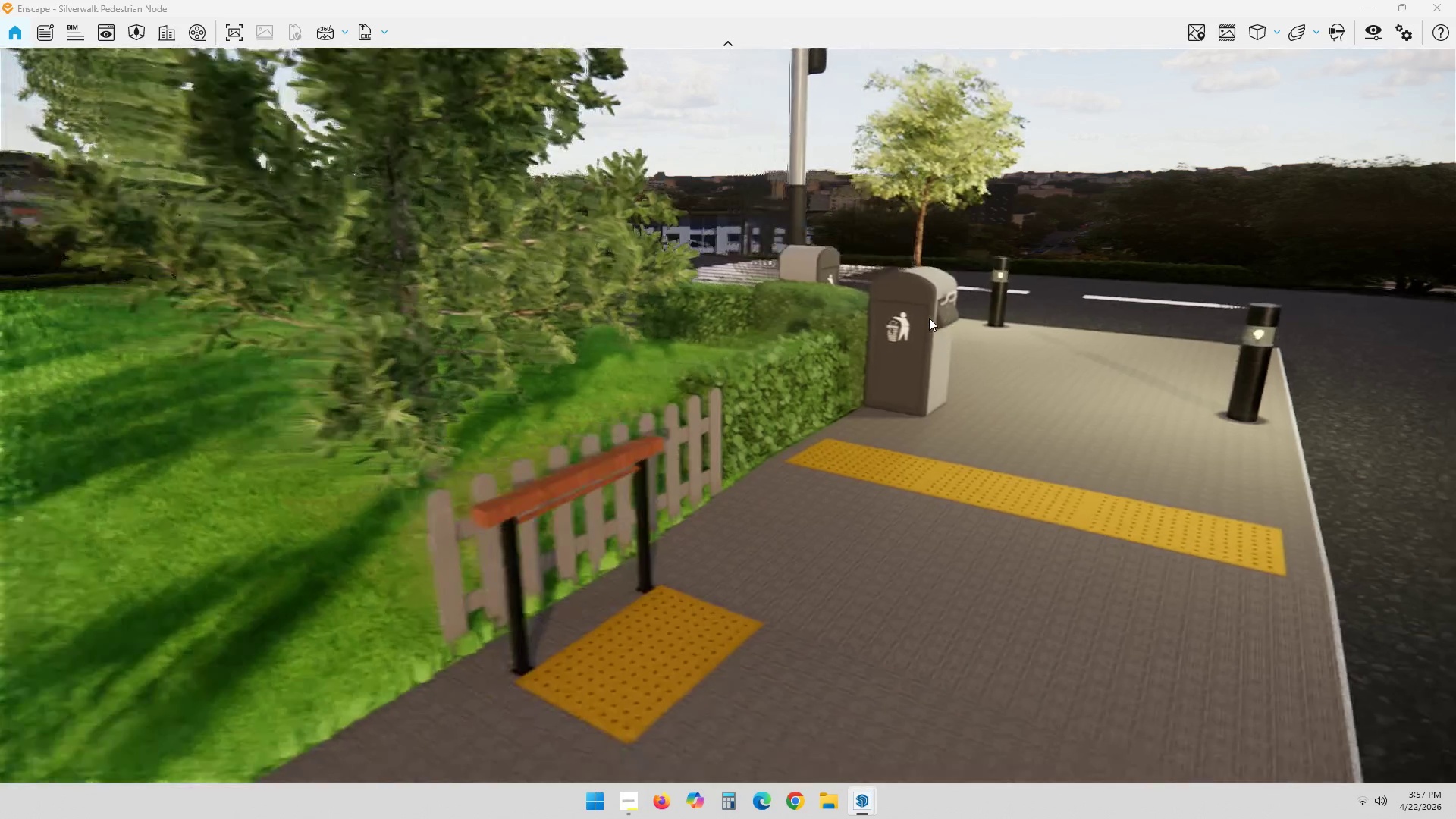 
key(ArrowLeft)
 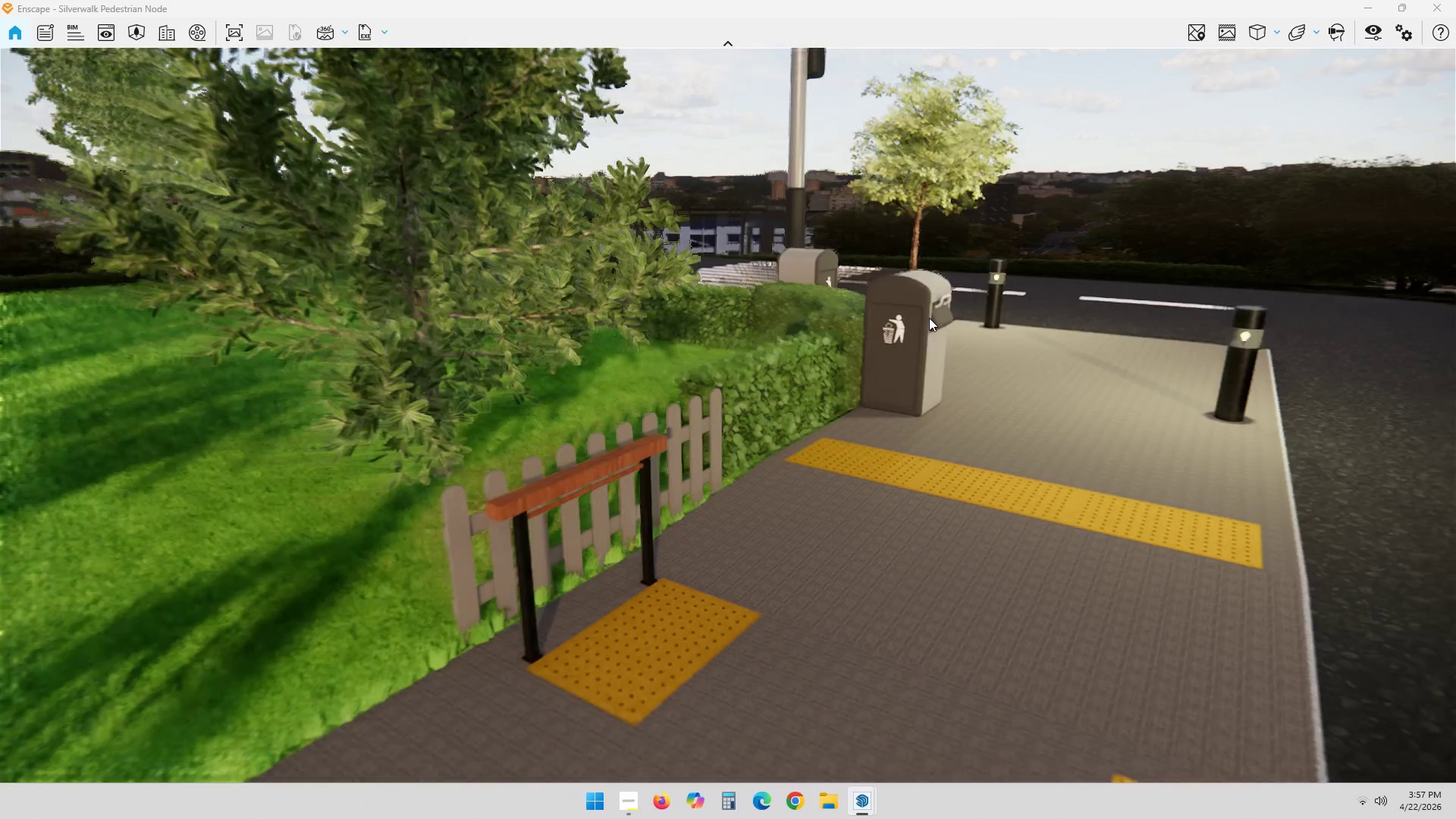 
key(ArrowDown)
 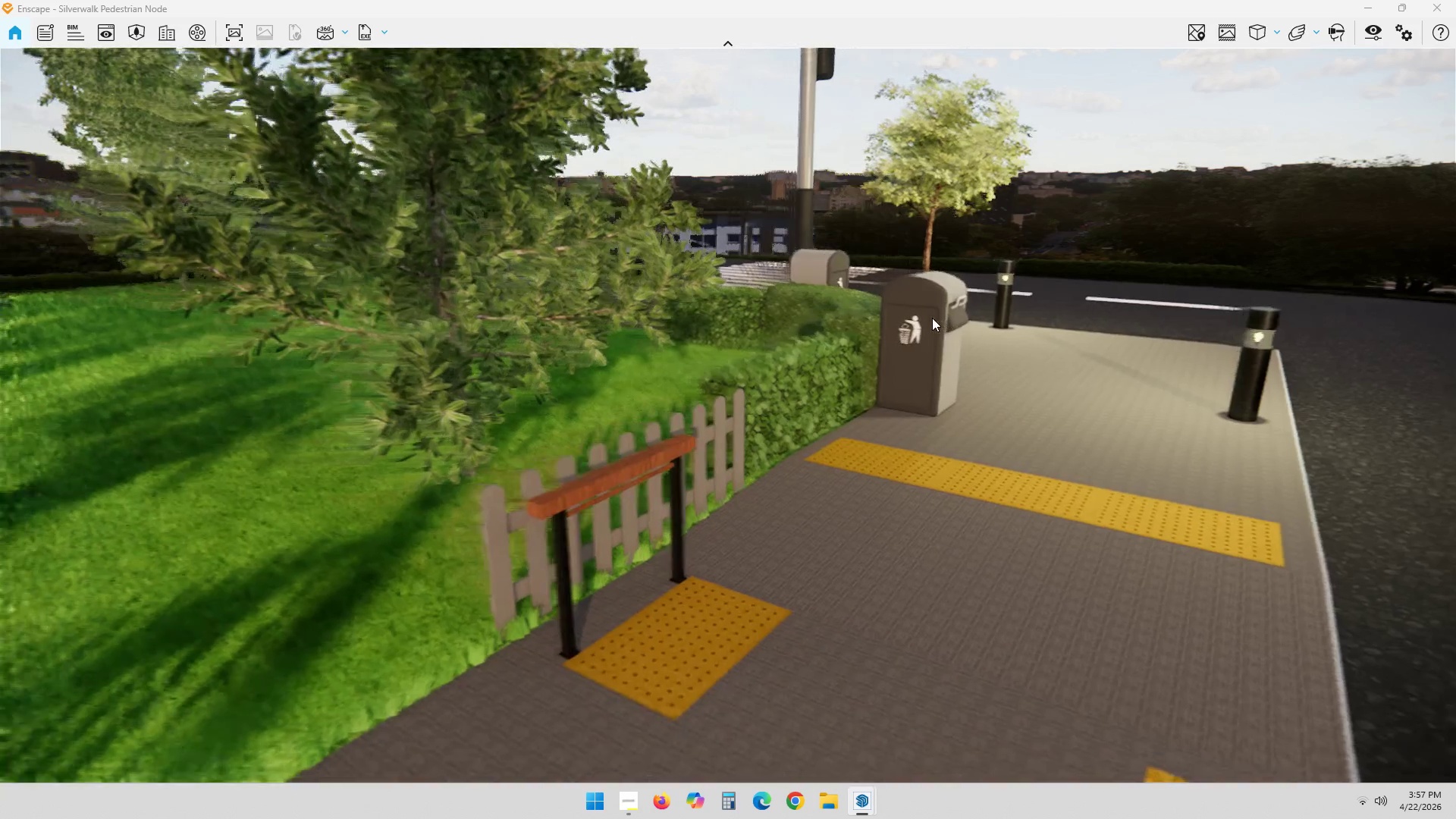 
key(ArrowLeft)
 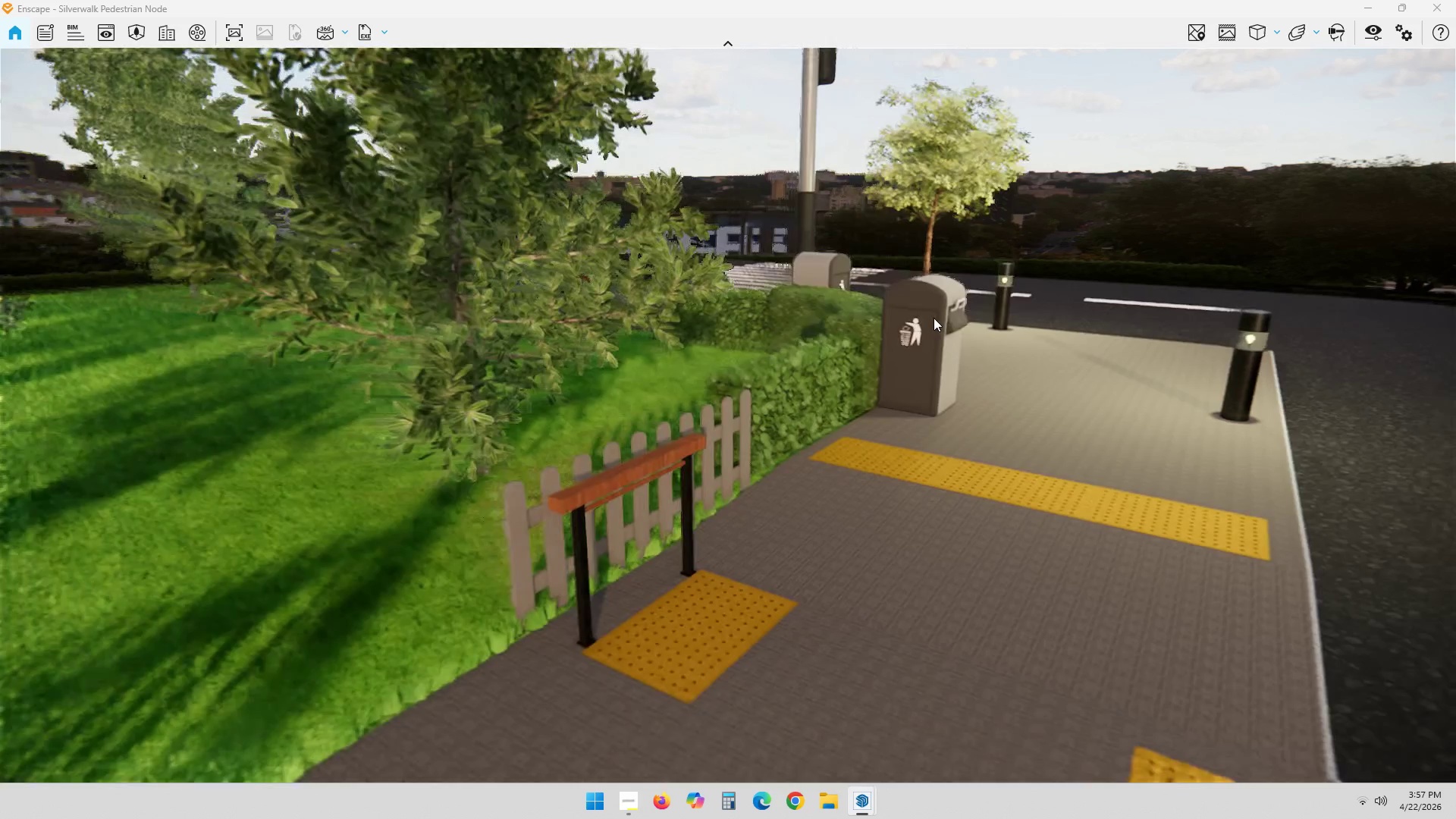 
key(ArrowDown)
 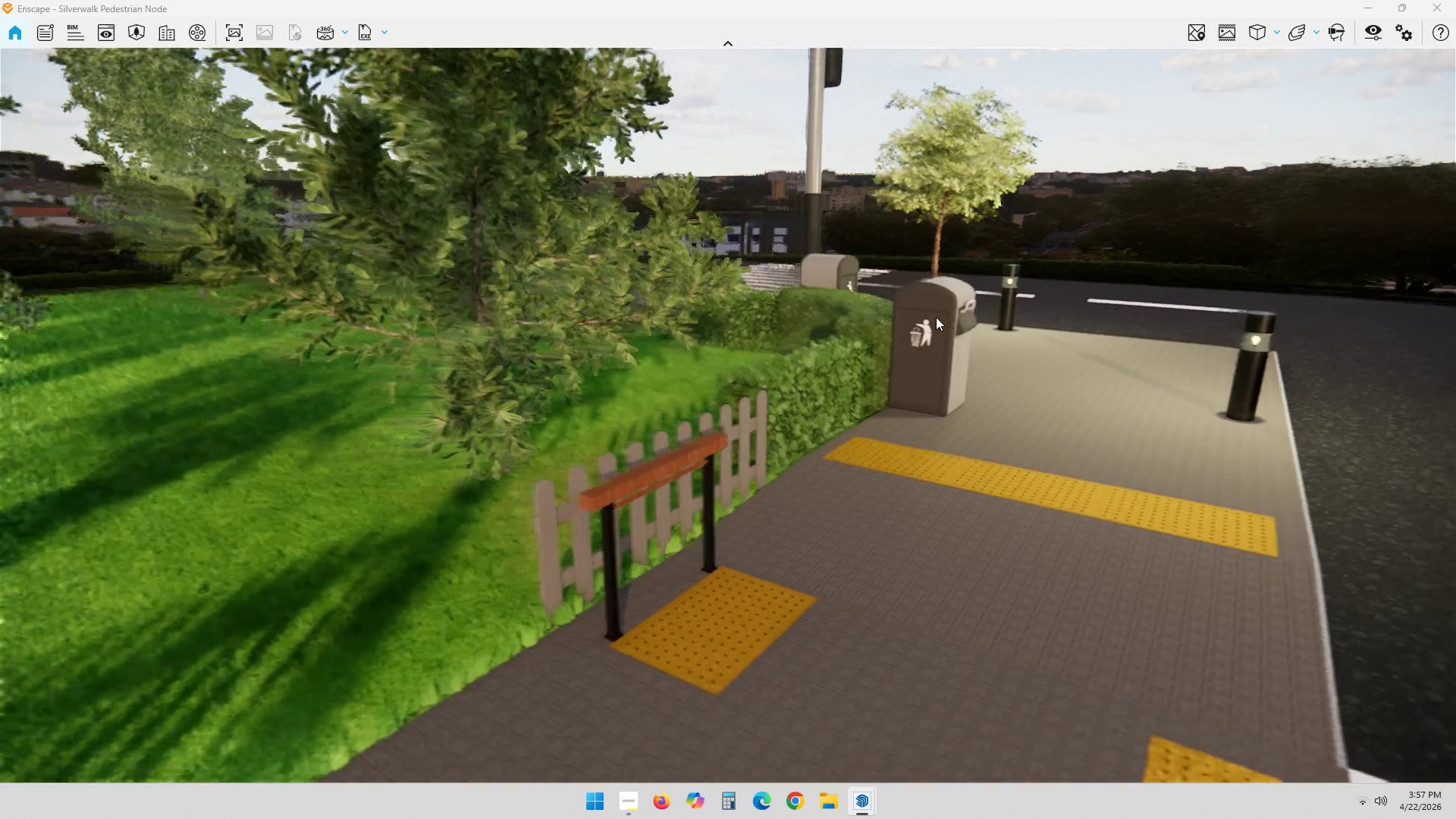 
key(ArrowLeft)
 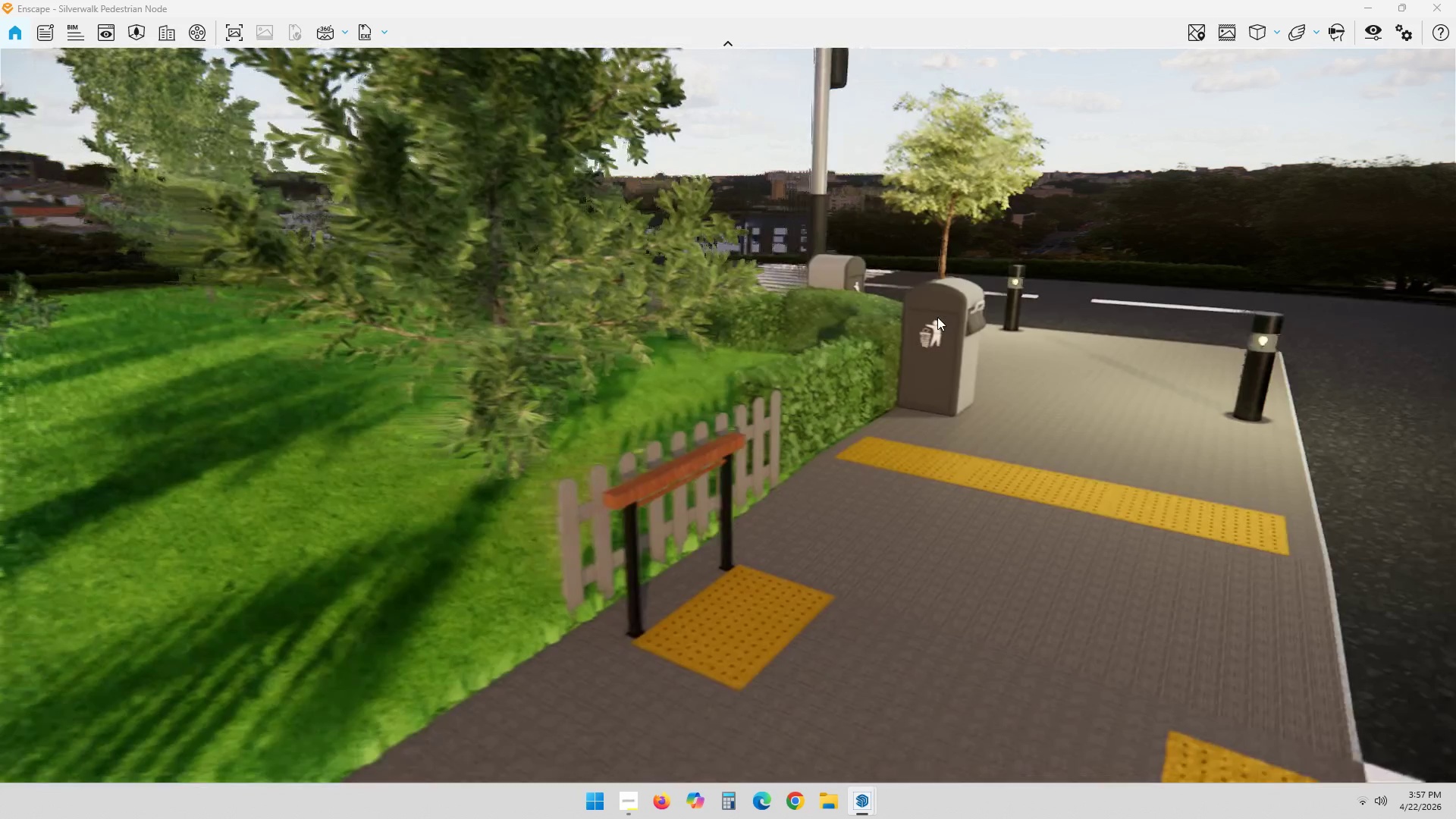 
key(ArrowDown)
 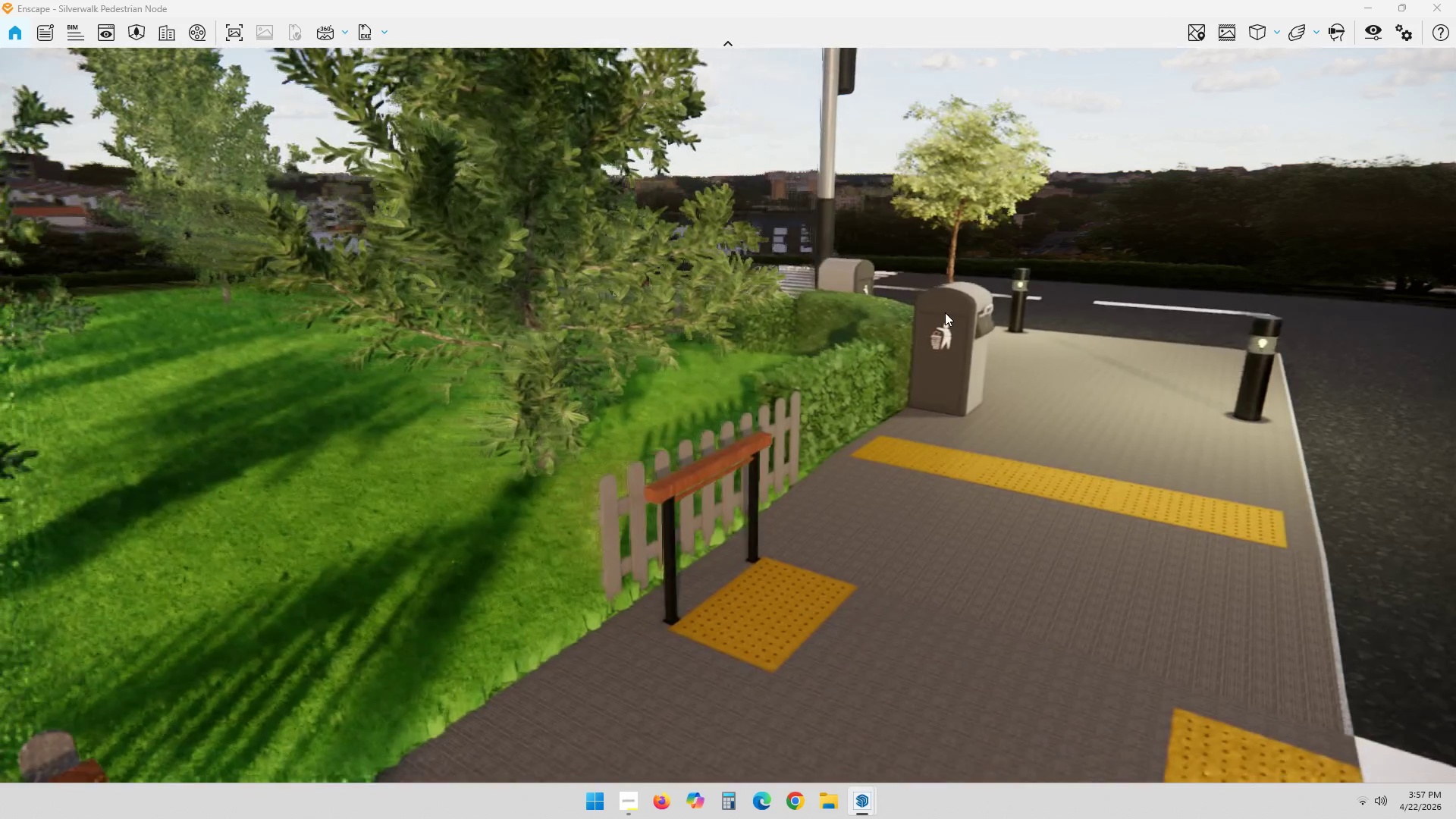 
key(ArrowUp)
 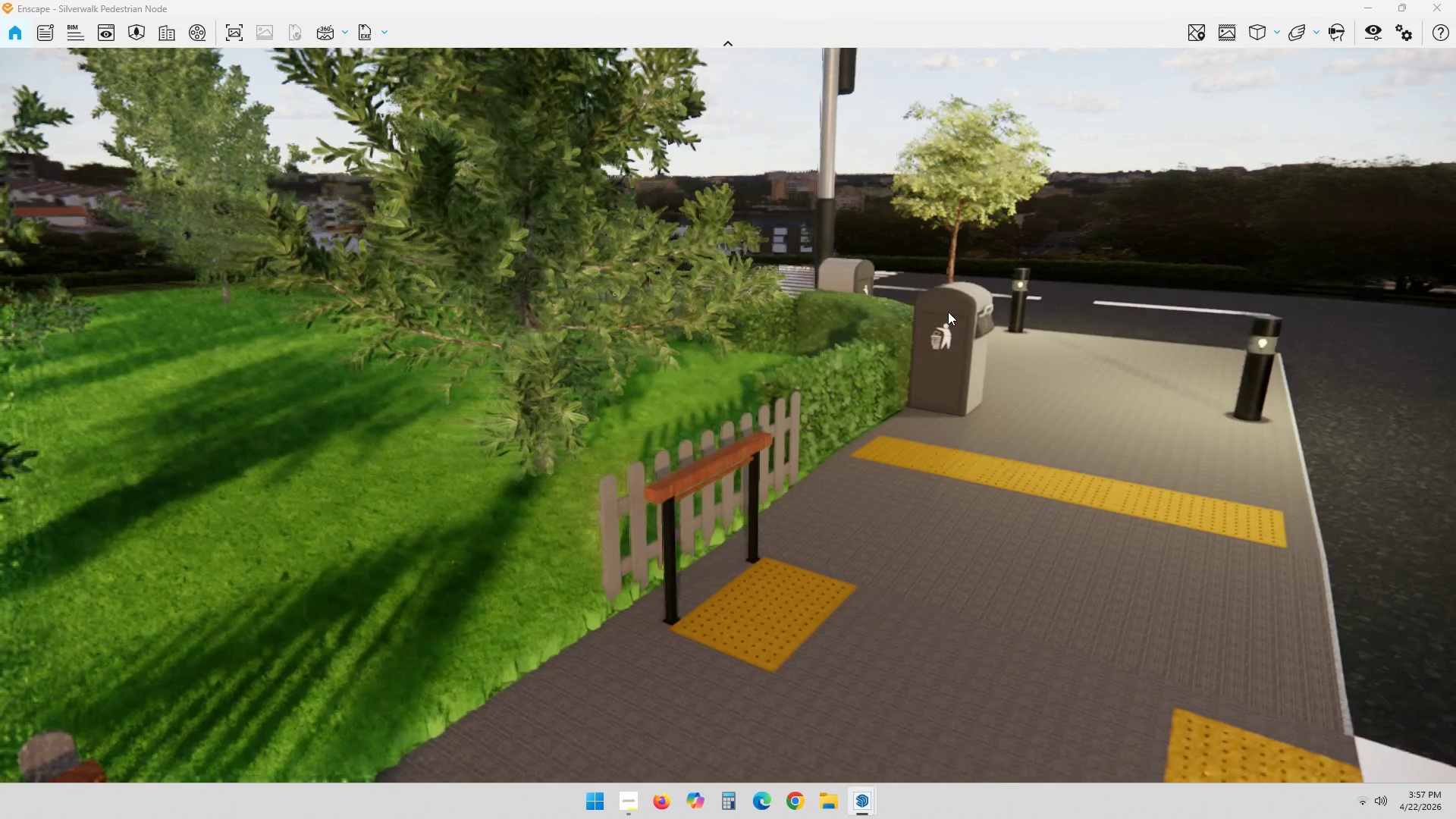 
key(ArrowRight)
 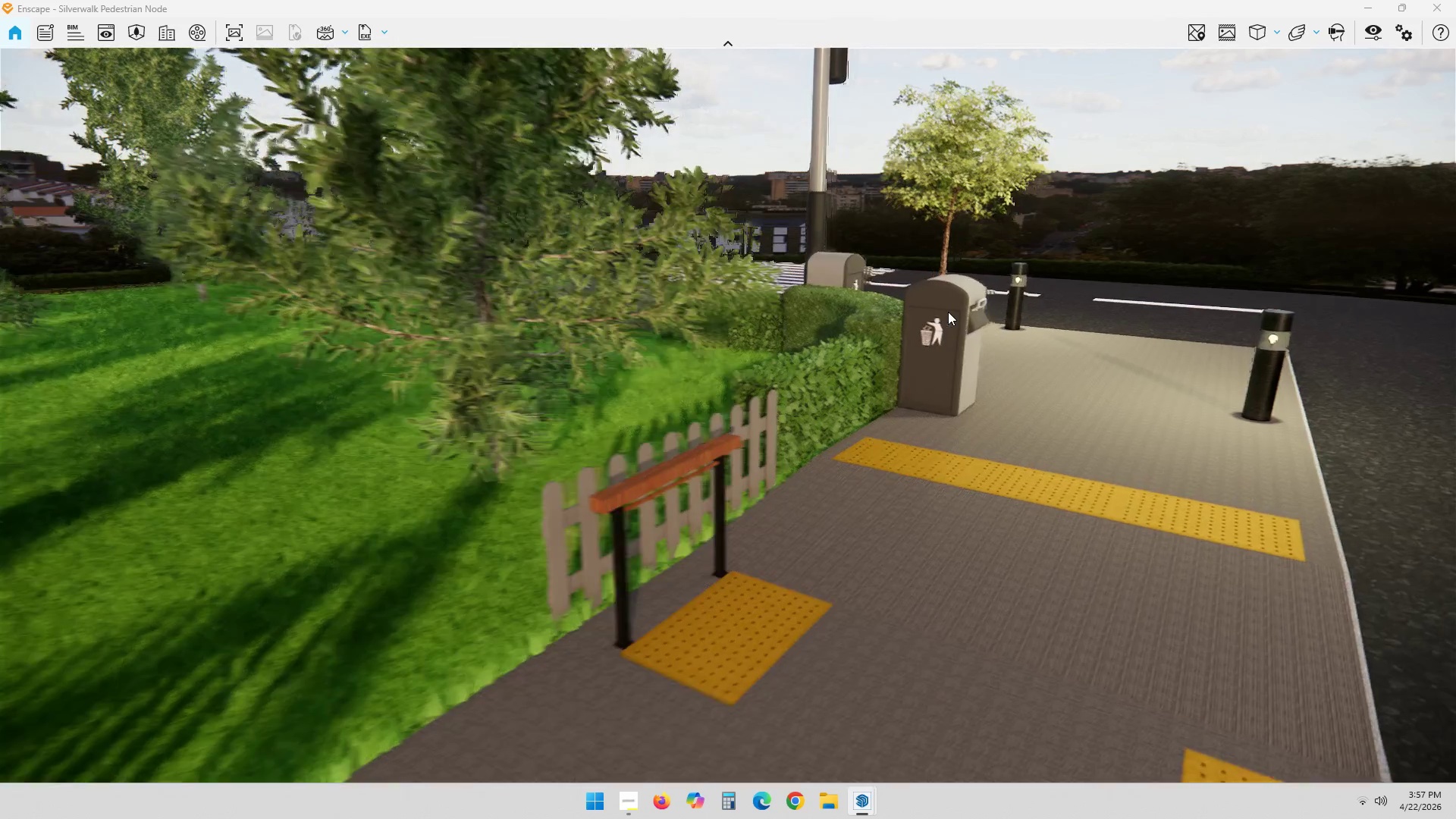 
key(ArrowUp)
 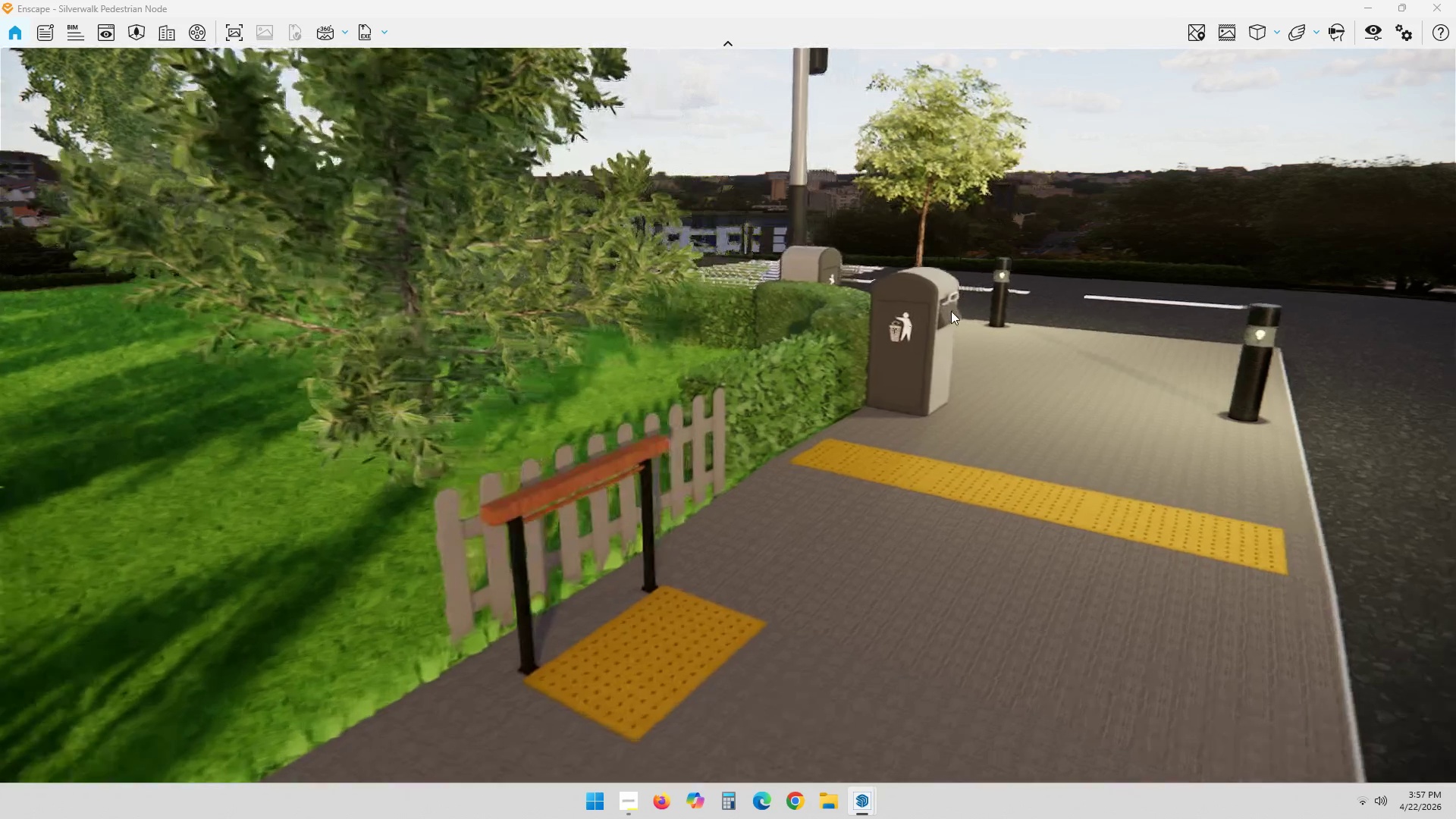 
key(ArrowRight)
 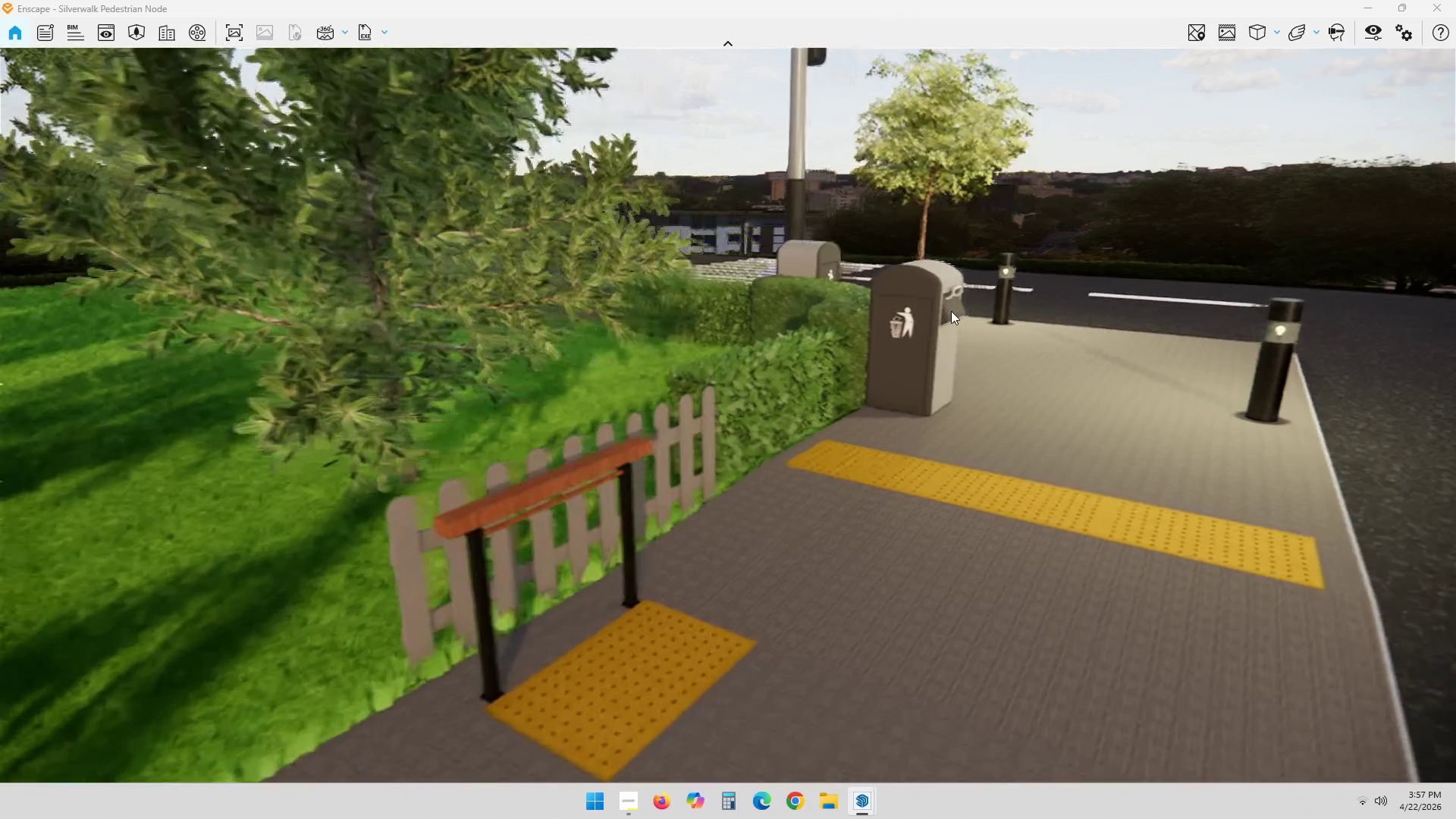 
hold_key(key=ArrowDown, duration=0.52)
 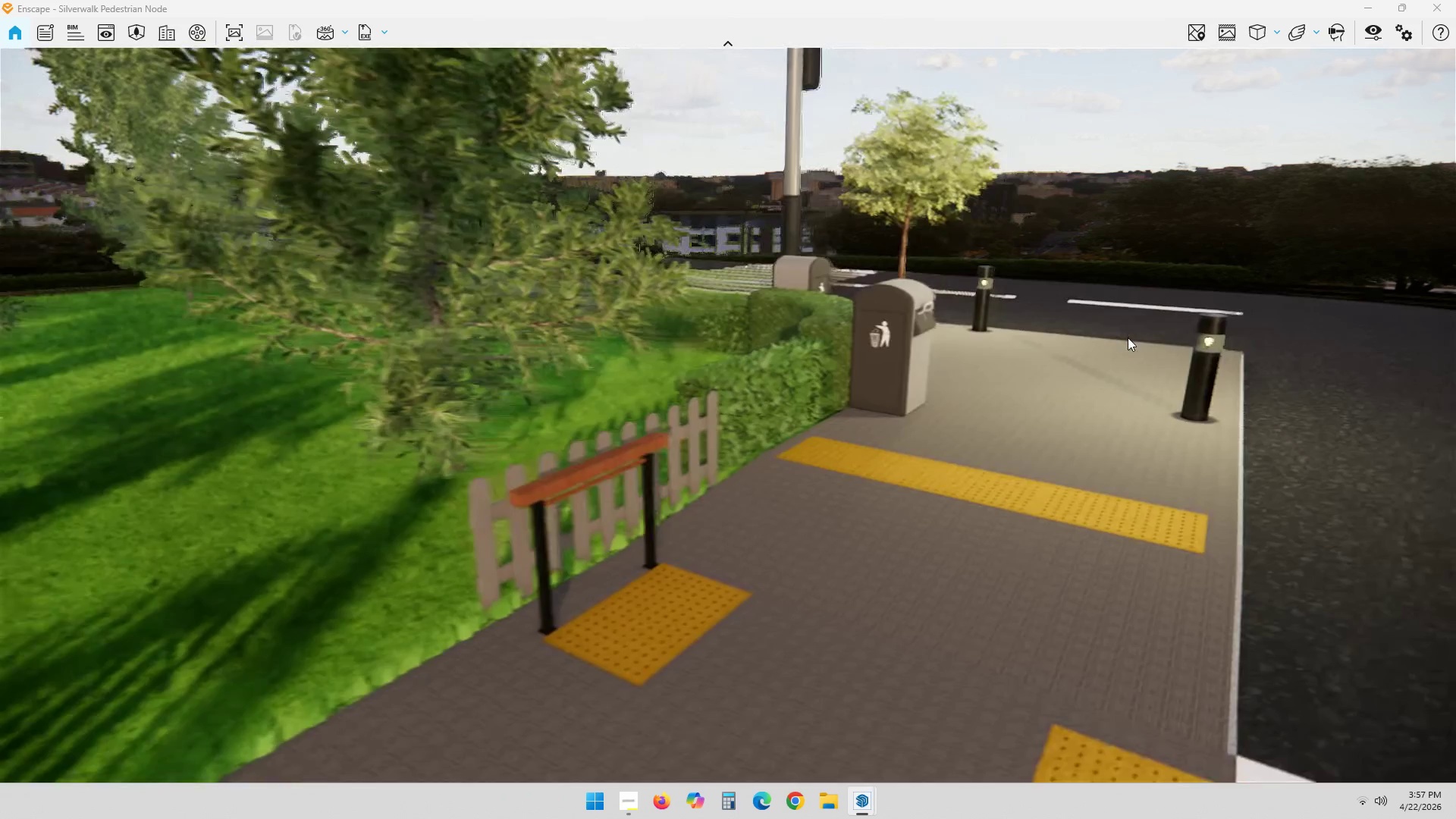 
hold_key(key=ArrowLeft, duration=0.38)
 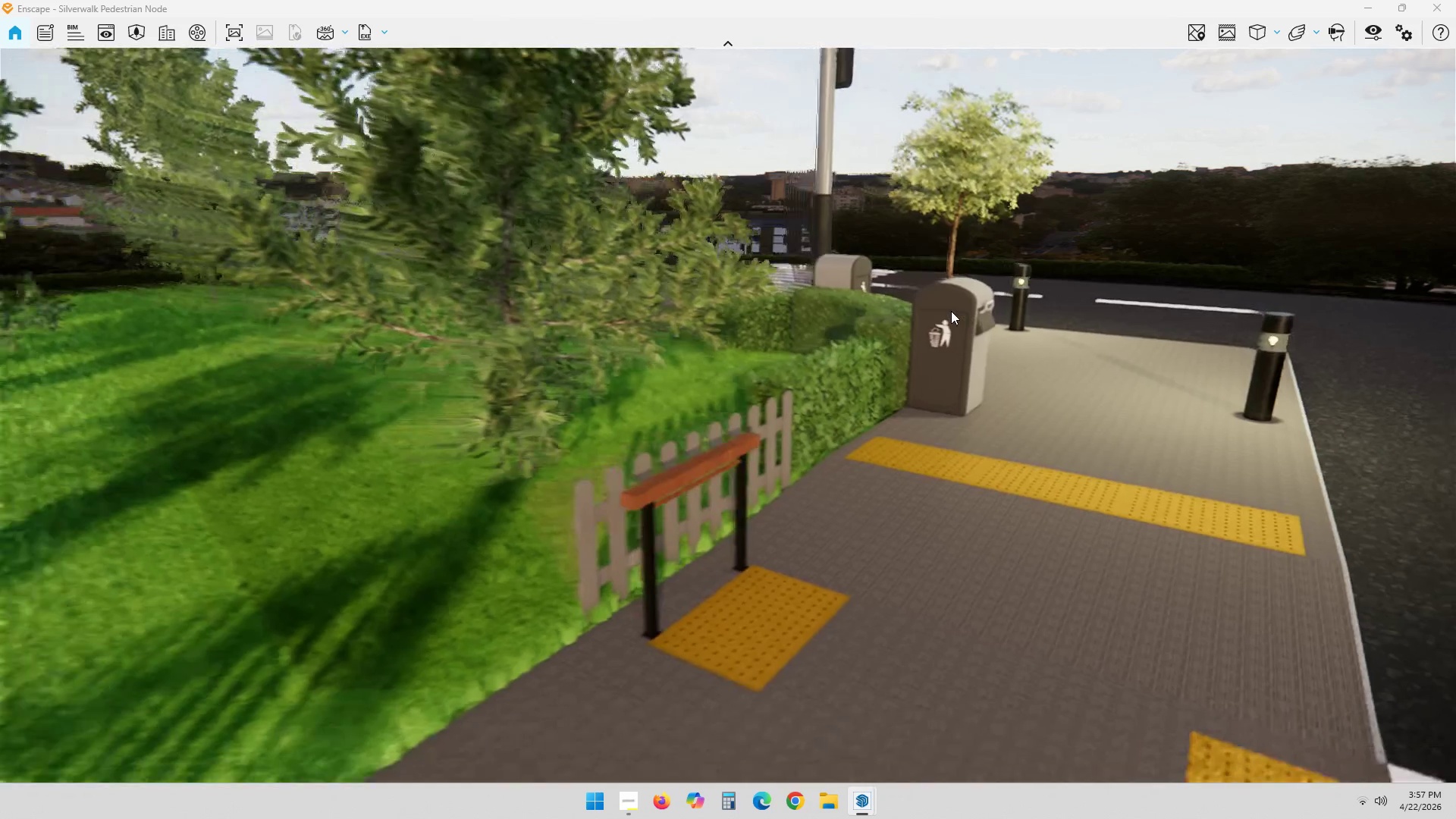 
hold_key(key=ArrowRight, duration=0.42)
 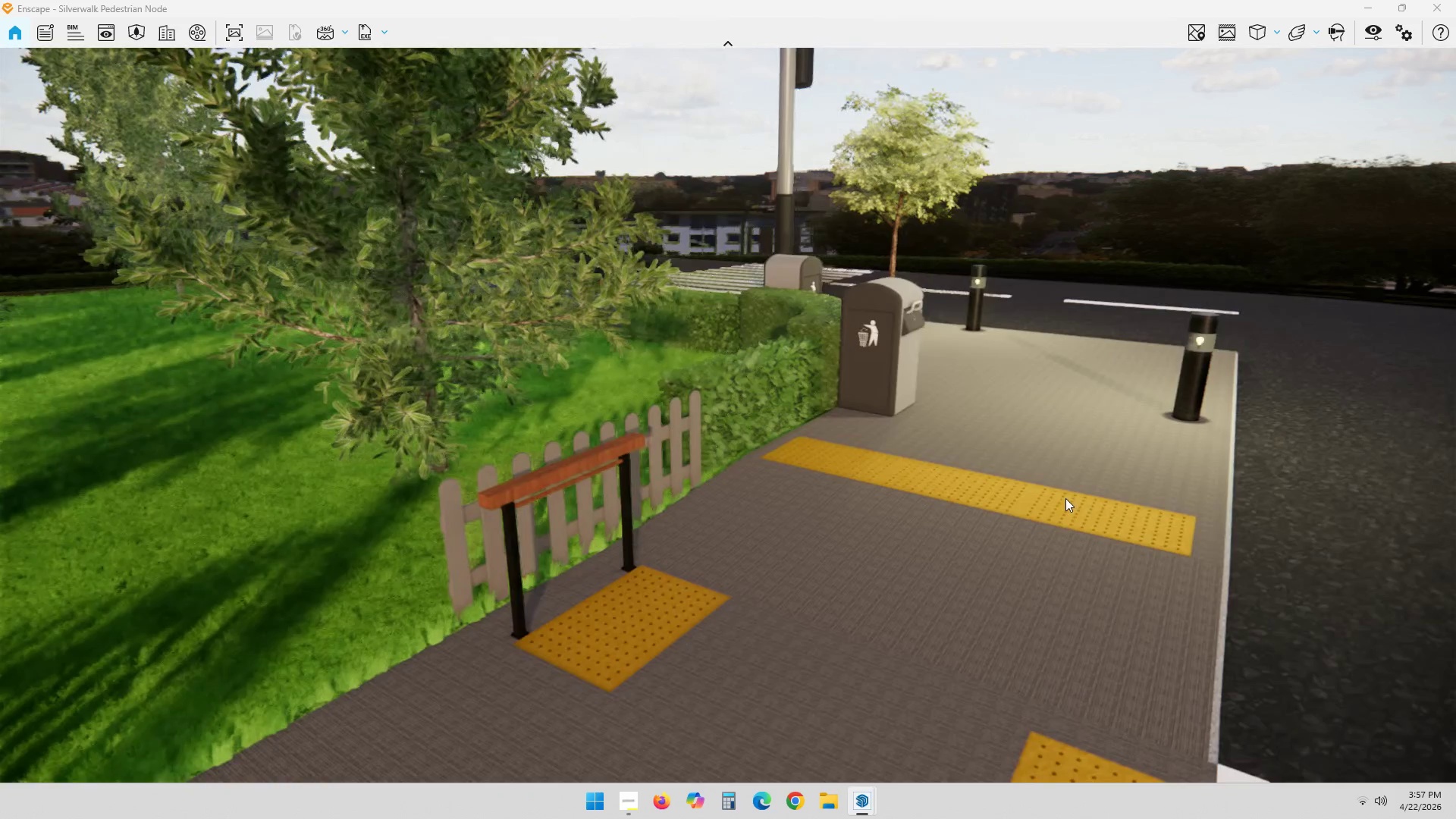 
key(ArrowUp)
 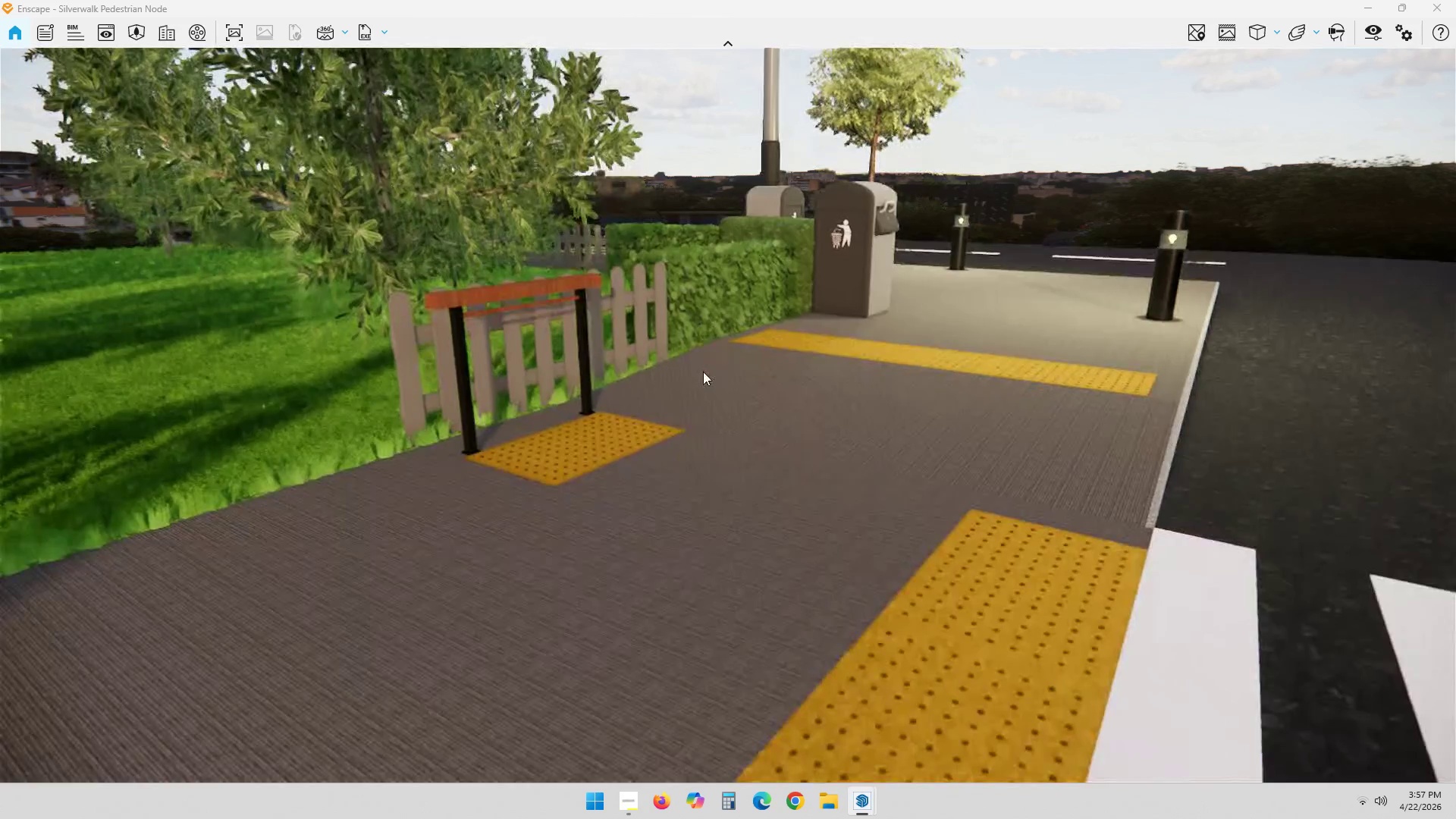 
left_click_drag(start_coordinate=[952, 566], to_coordinate=[879, 356])
 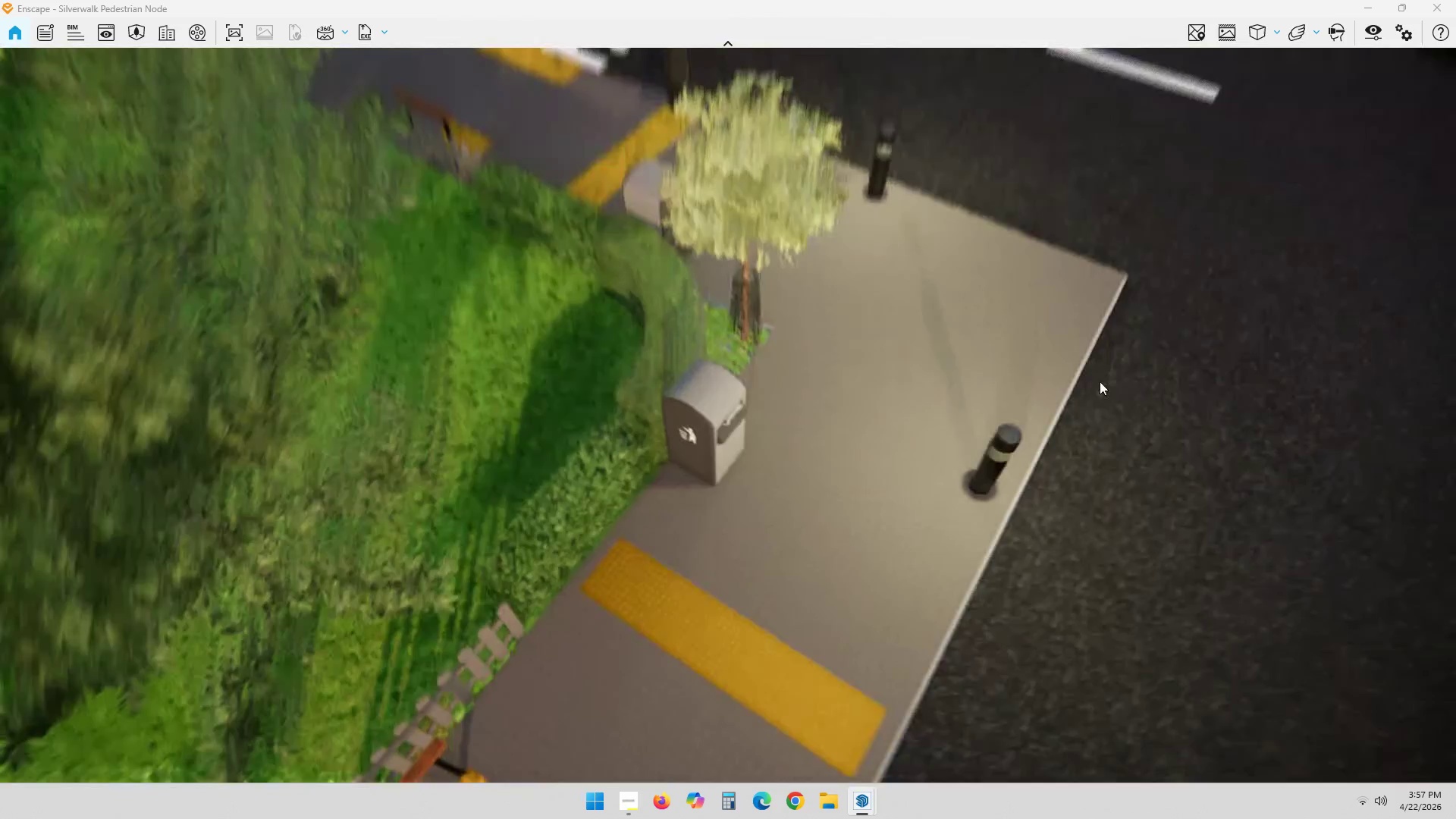 
scroll: coordinate [1057, 359], scroll_direction: down, amount: 27.0
 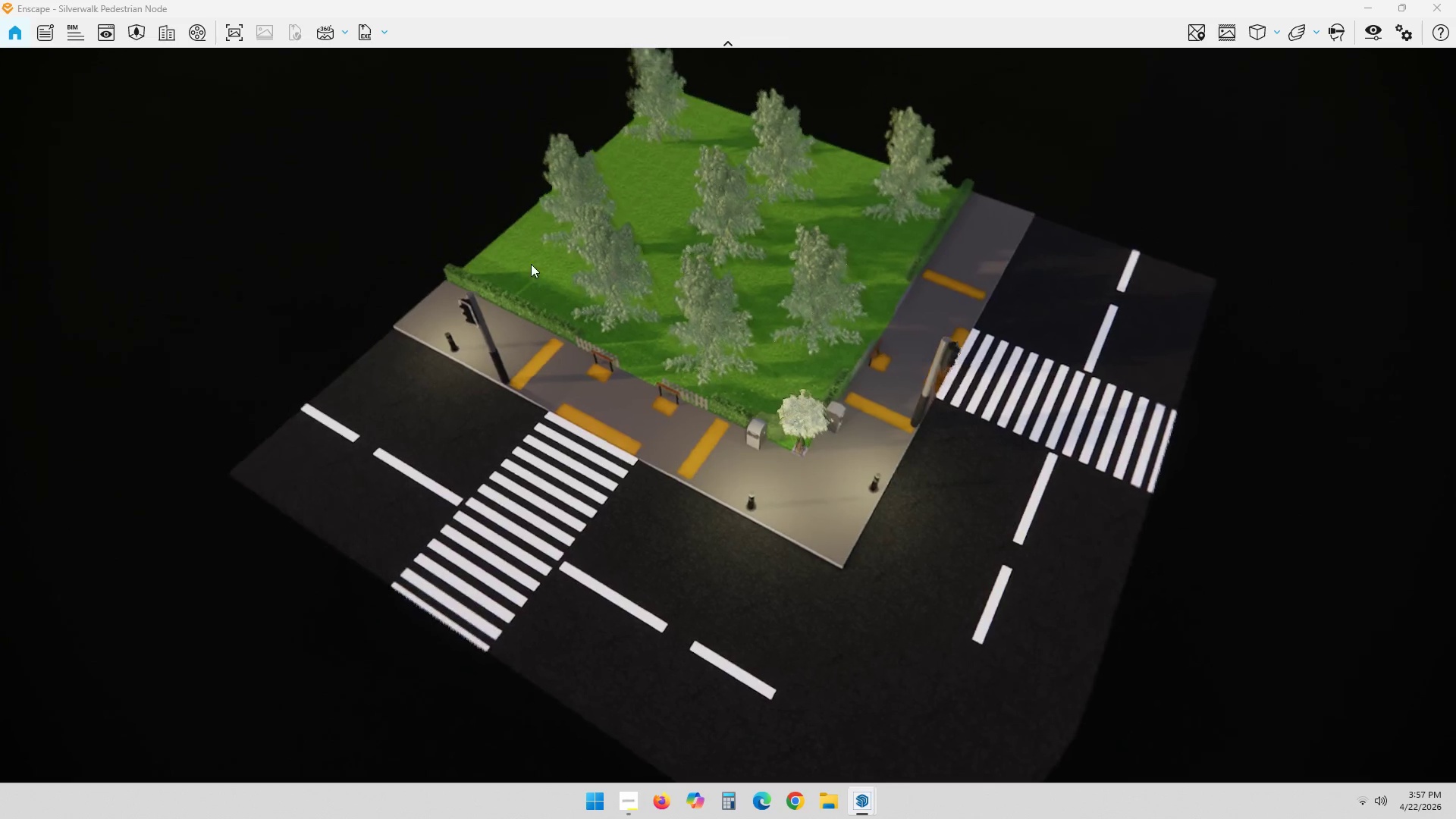 
wait(9.23)
 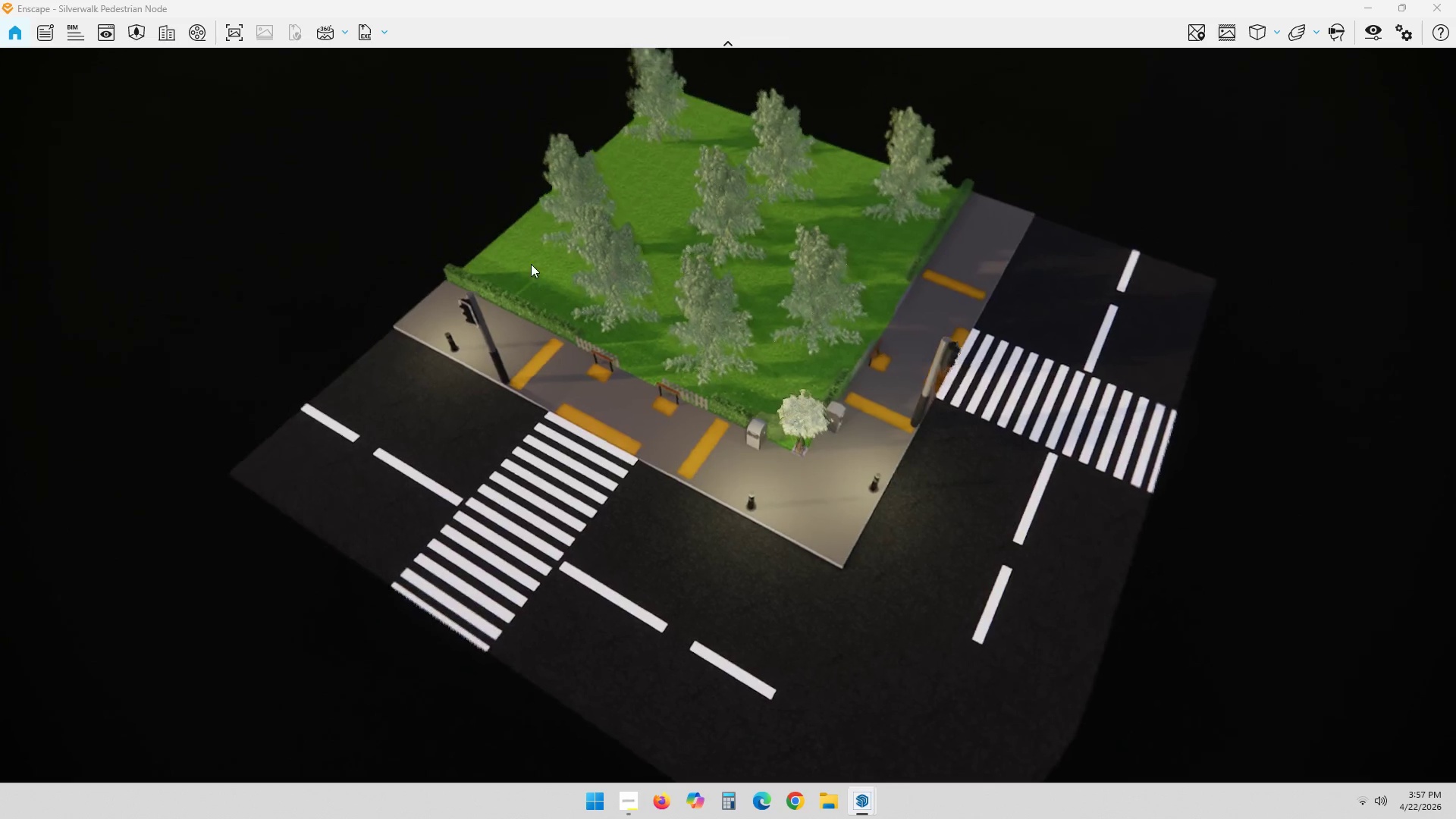 
scroll: coordinate [673, 617], scroll_direction: up, amount: 7.0
 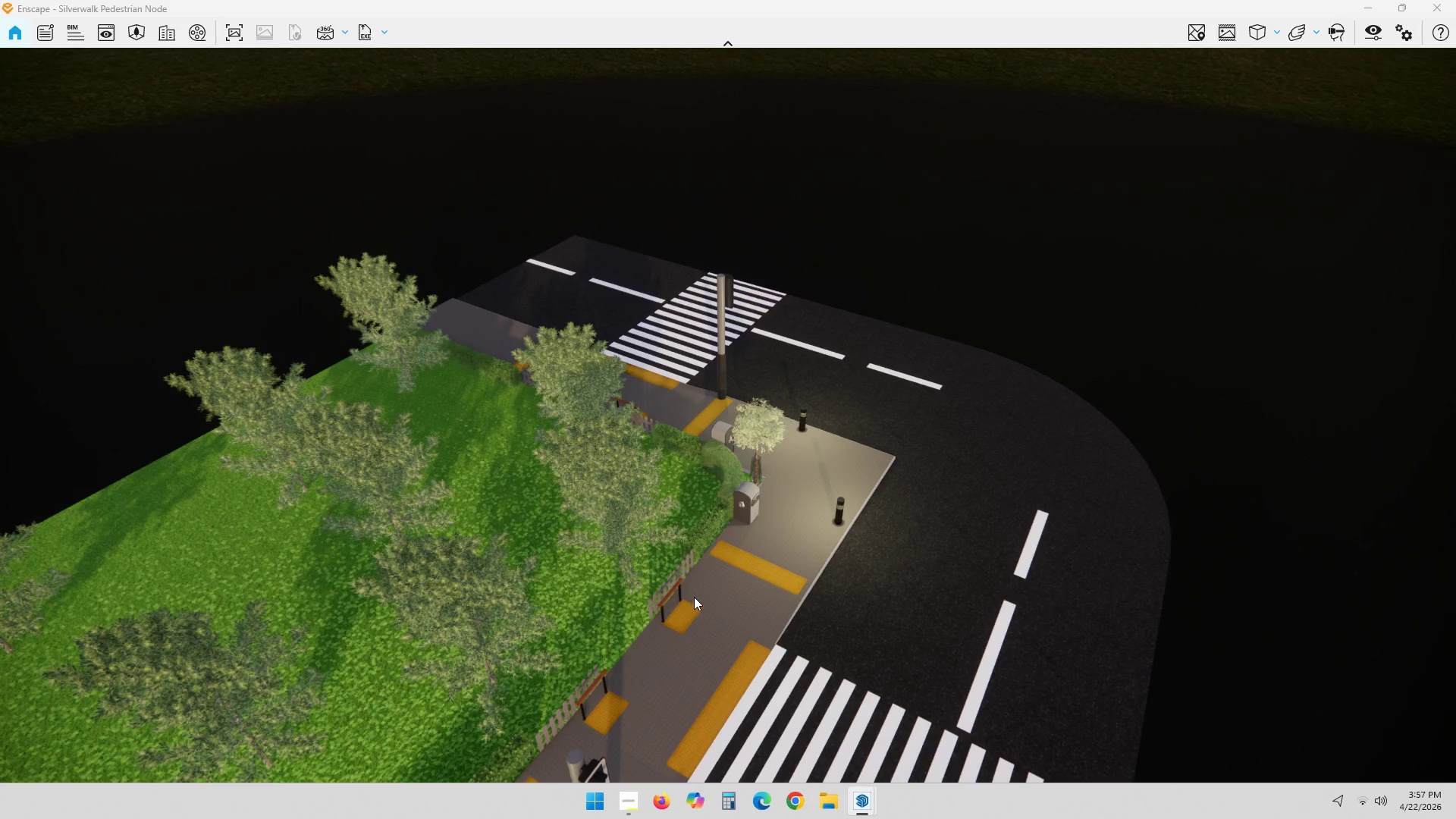 
key(Space)
 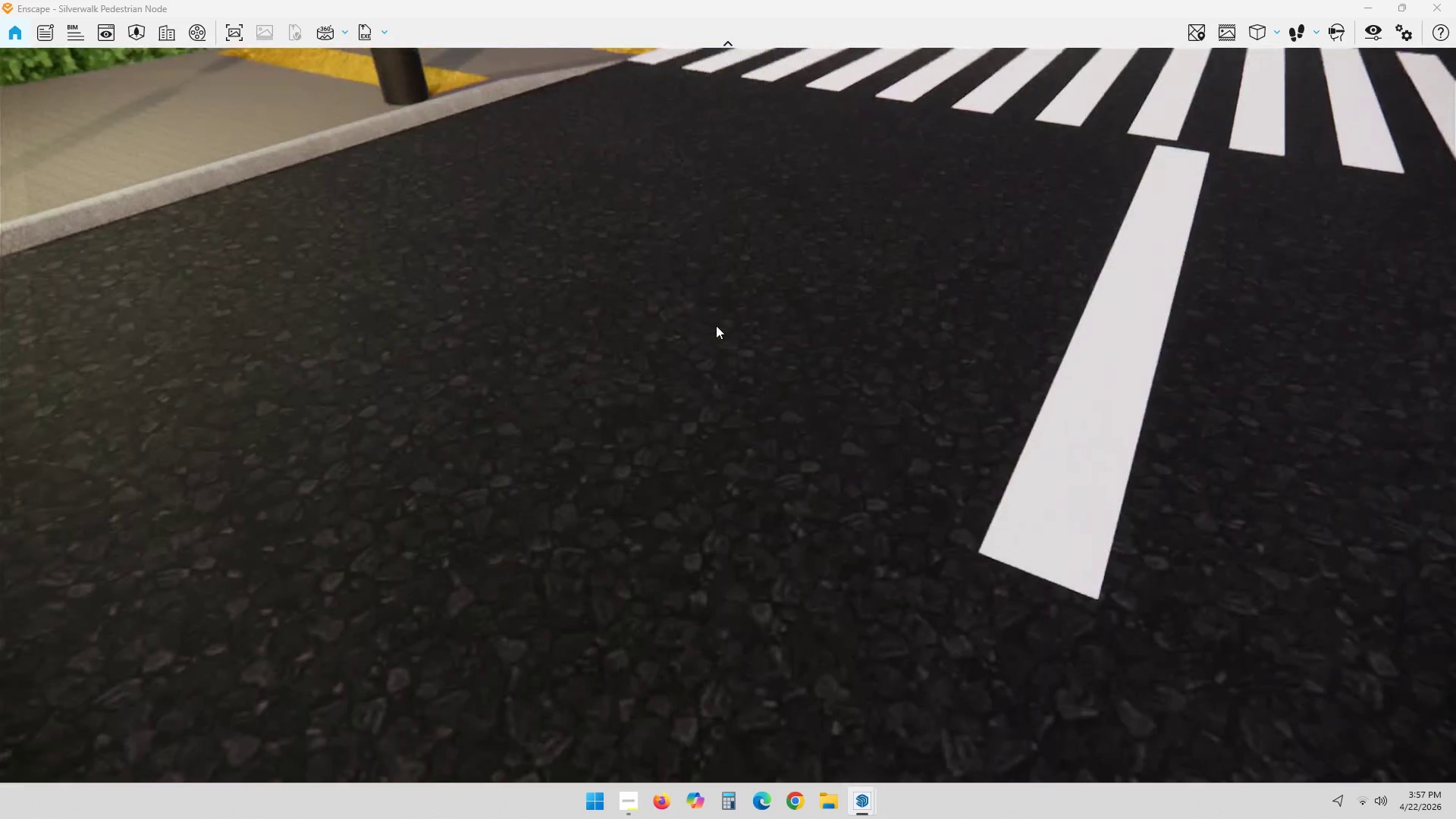 
left_click_drag(start_coordinate=[737, 195], to_coordinate=[774, 329])
 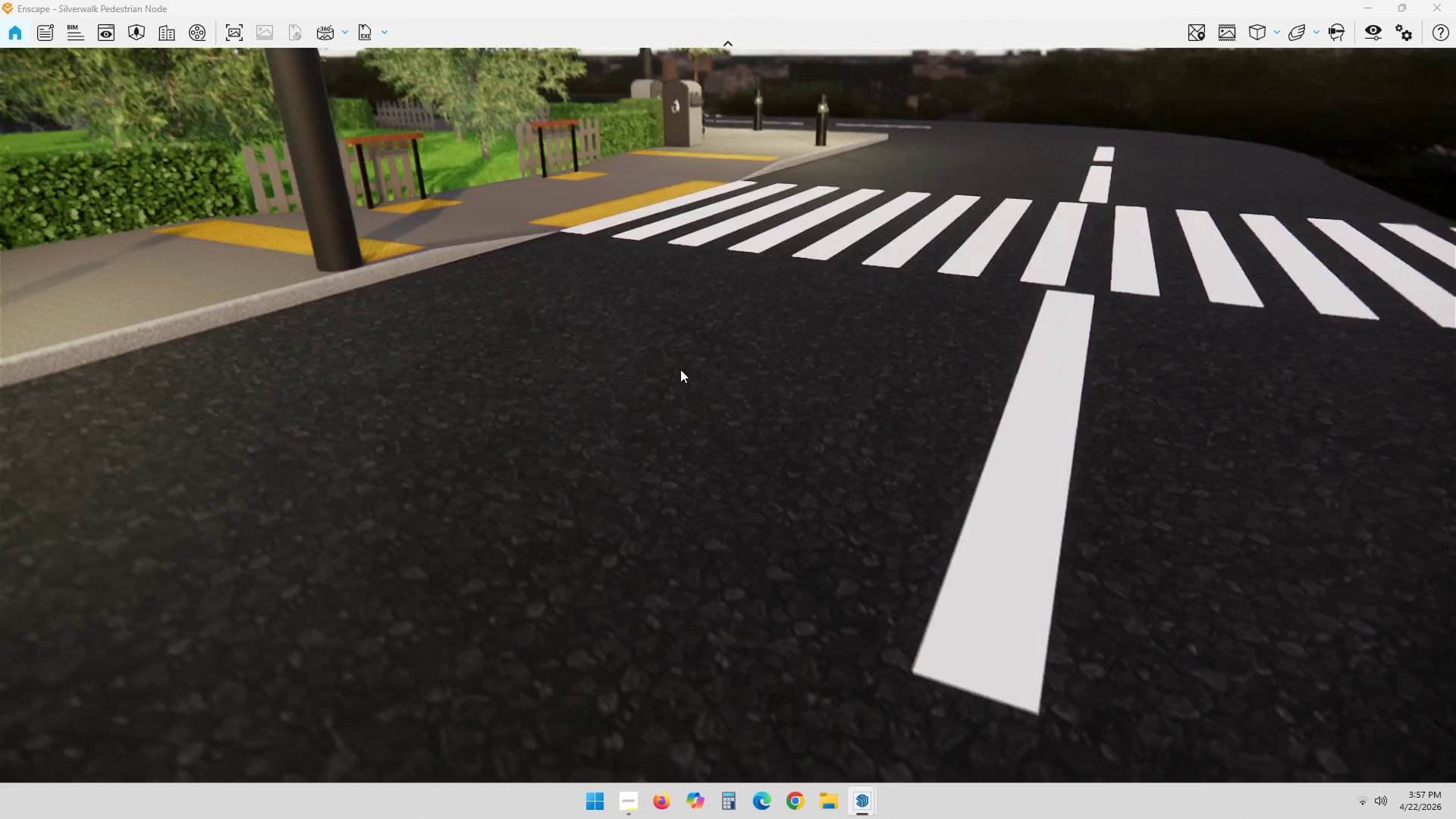 
hold_key(key=ArrowUp, duration=0.52)
 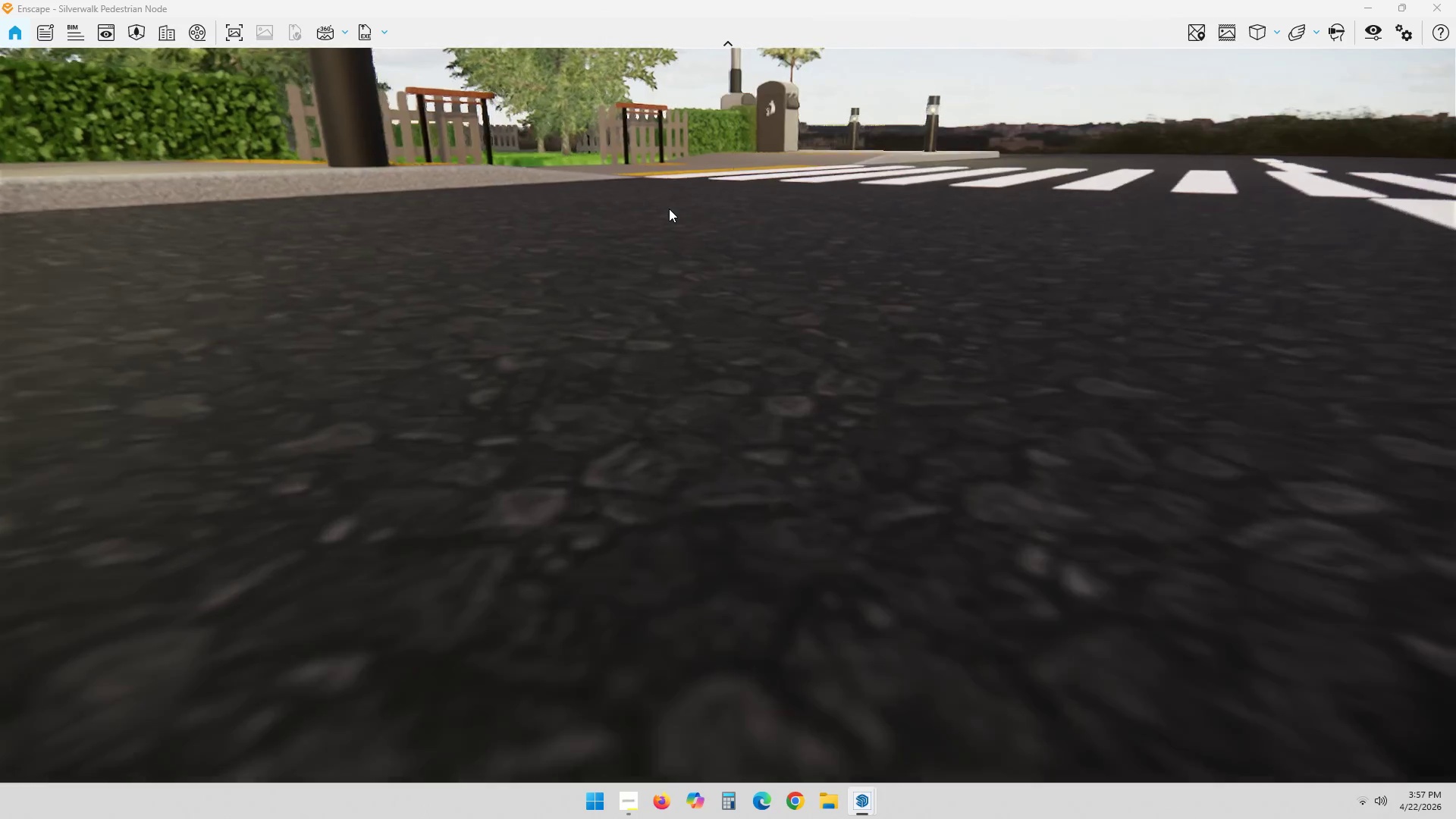 
hold_key(key=ArrowLeft, duration=0.52)
 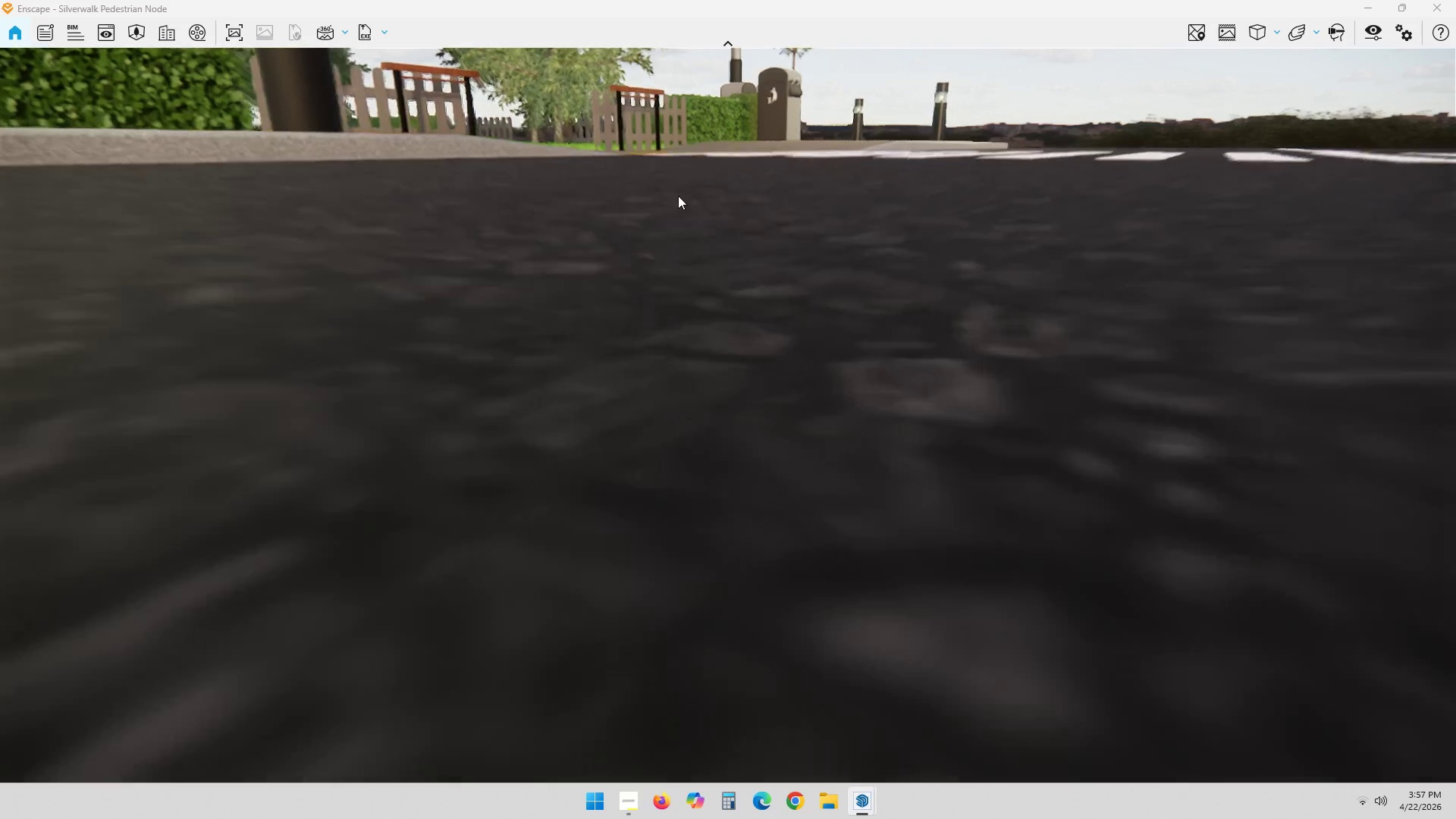 
hold_key(key=ArrowUp, duration=0.52)
 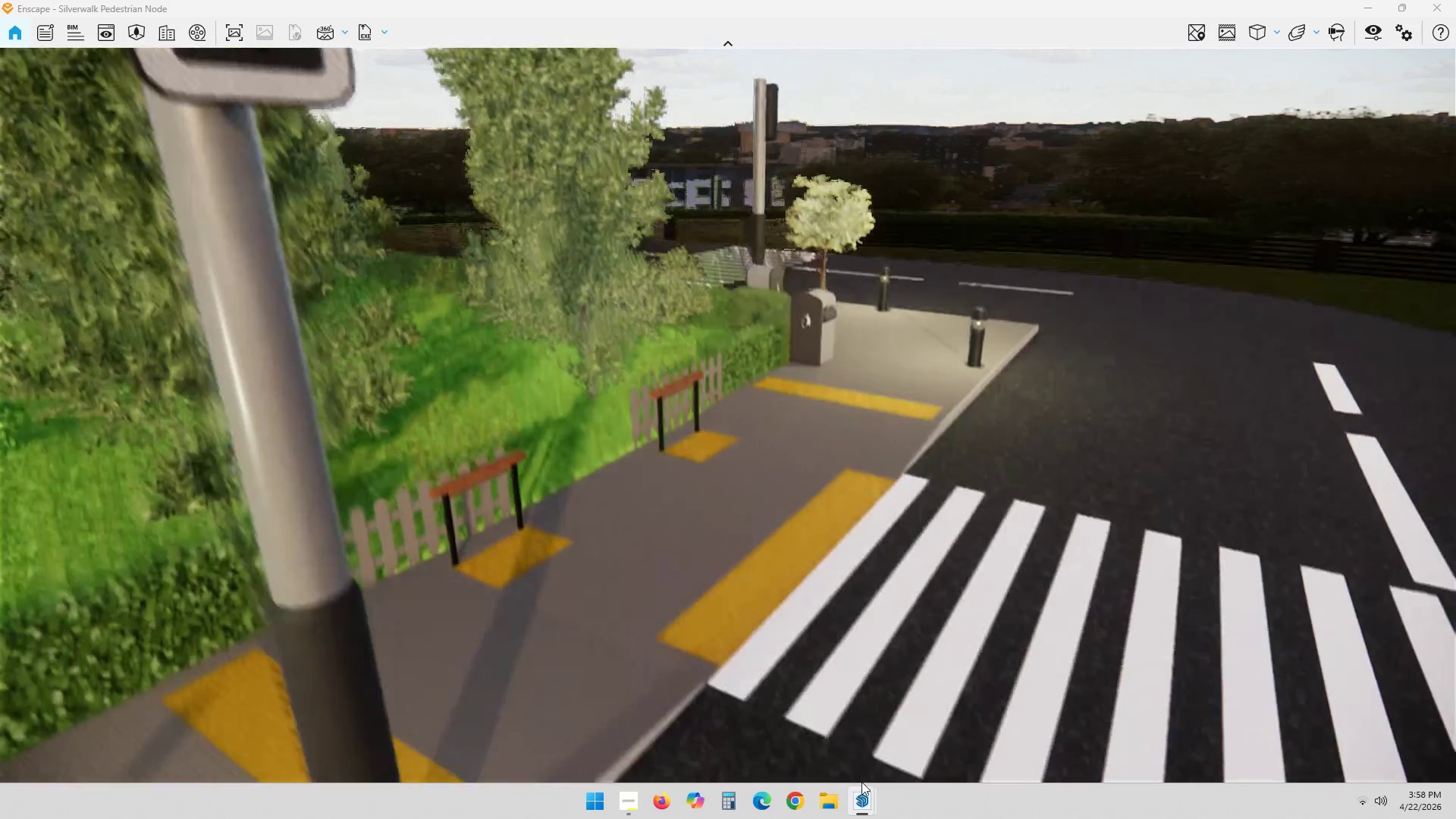 
hold_key(key=ArrowUp, duration=1.52)
 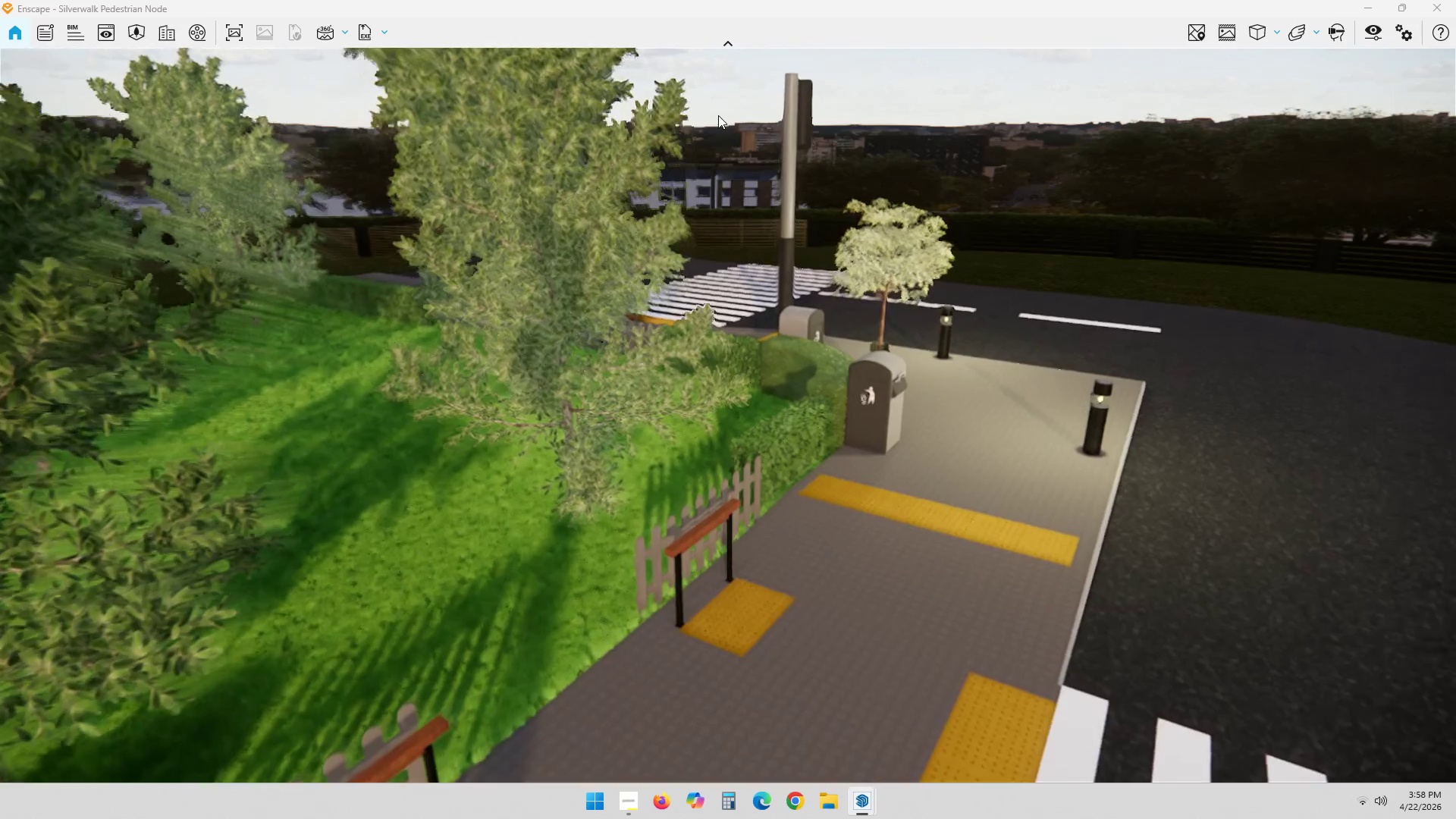 
key(ArrowUp)
 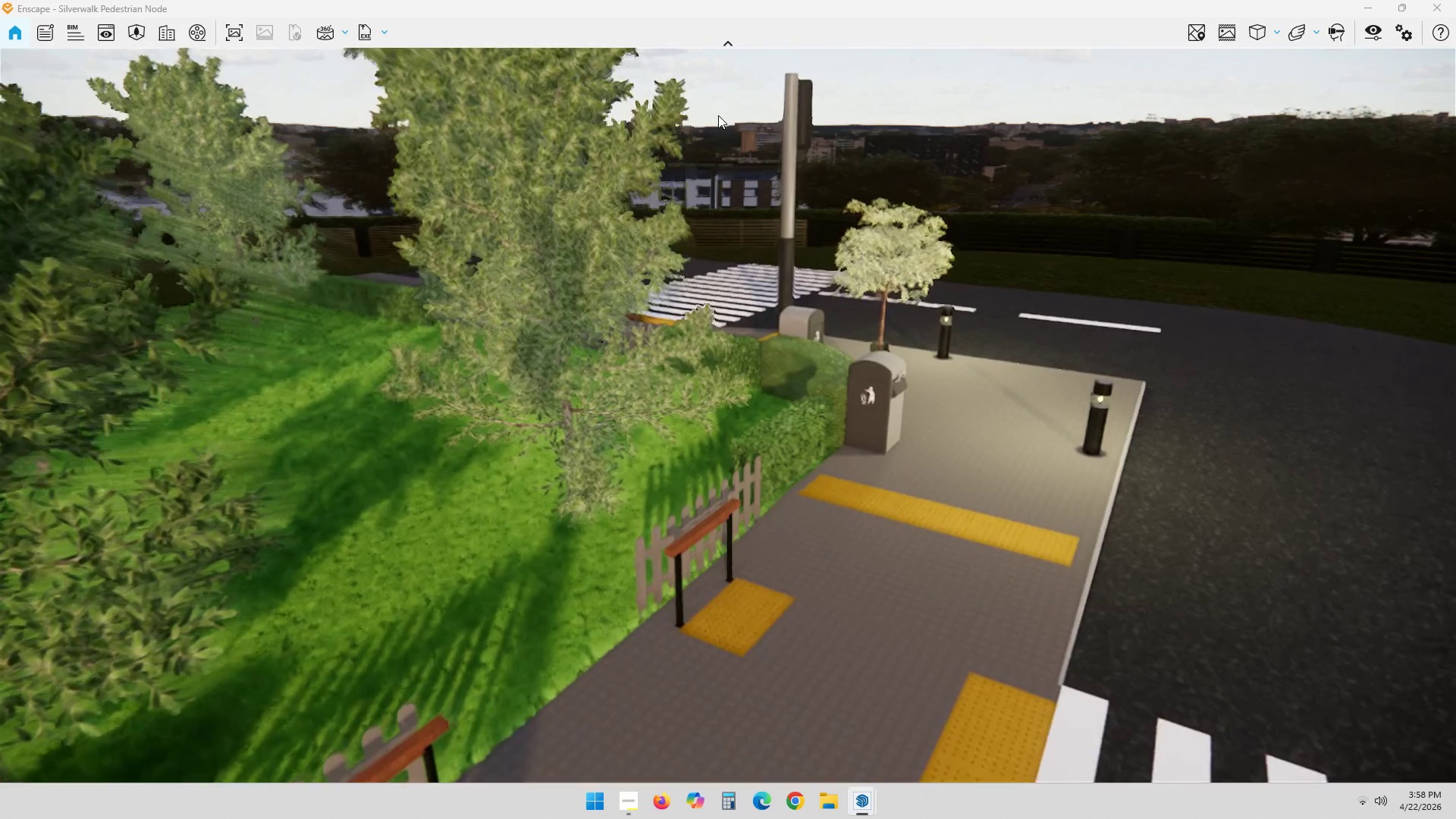 
key(ArrowUp)
 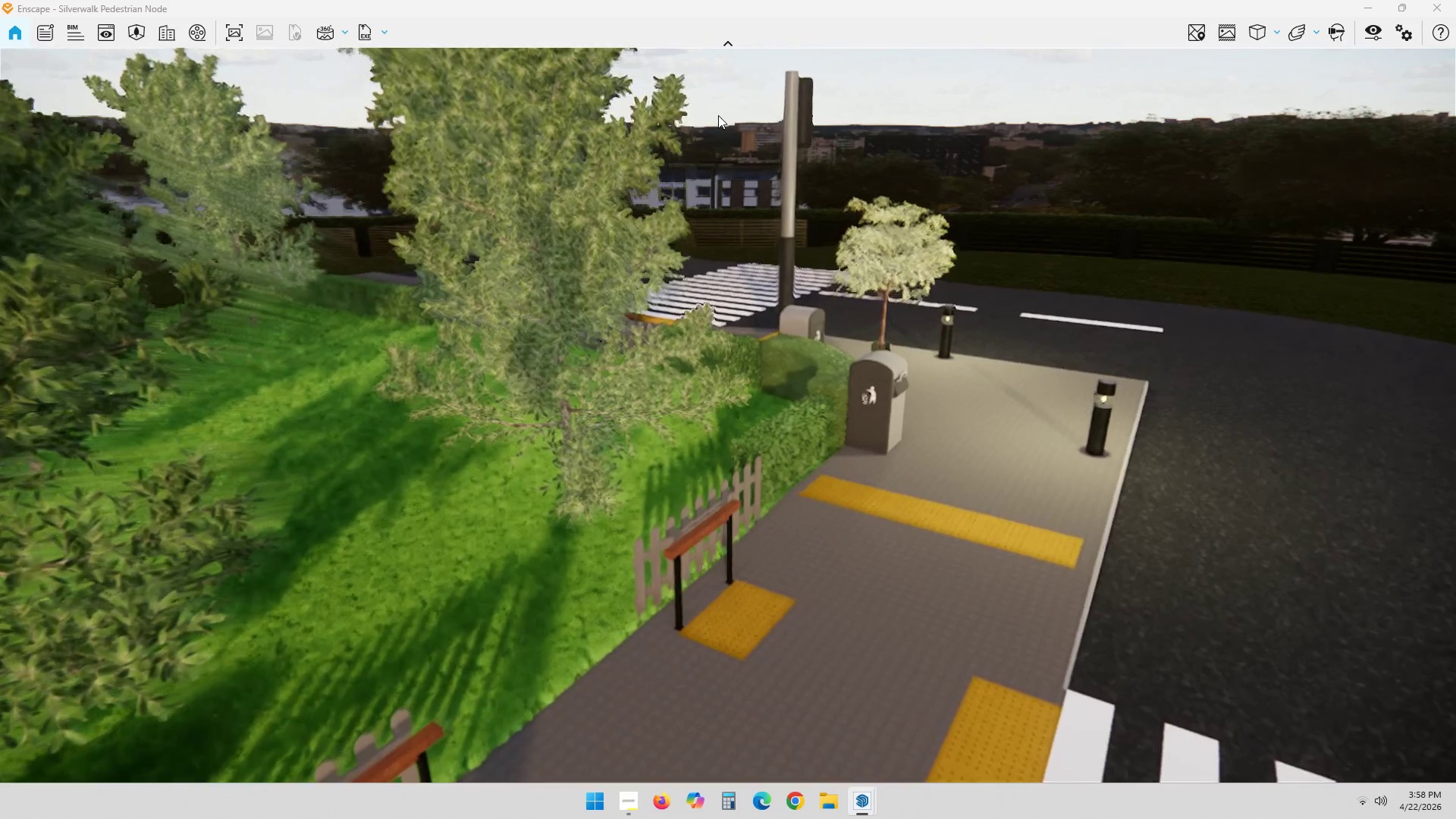 
key(ArrowUp)
 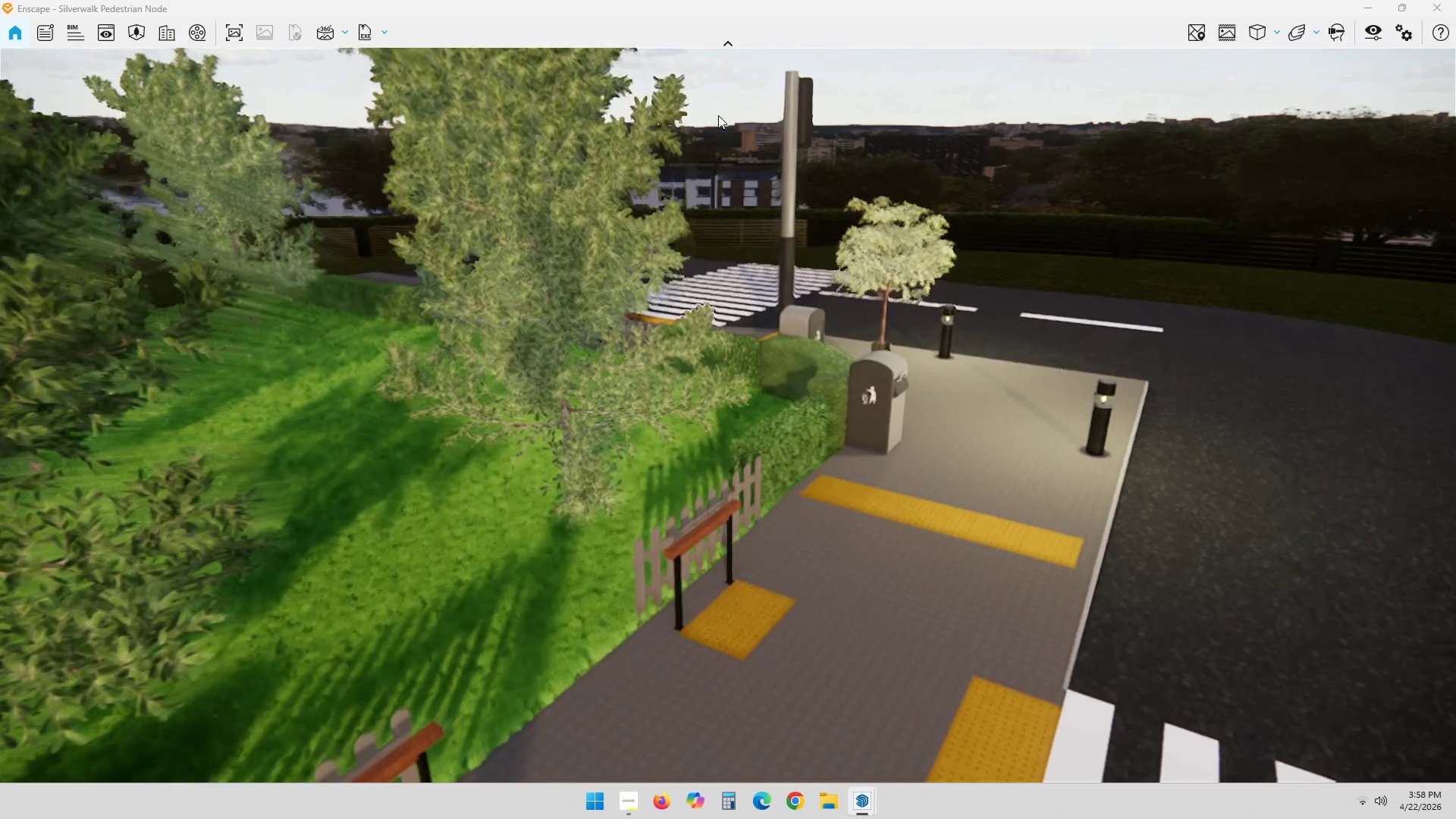 
key(ArrowUp)
 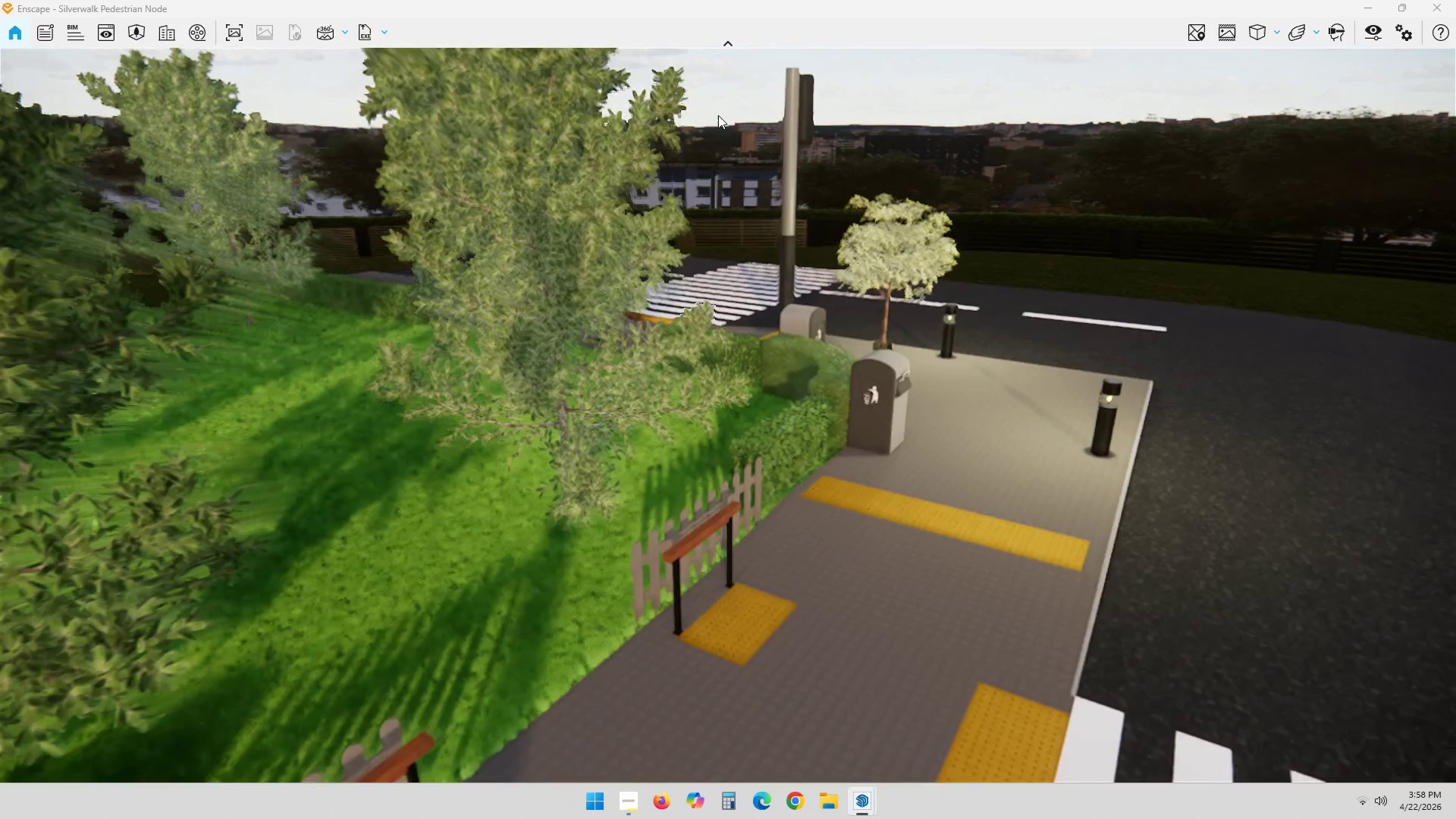 
key(ArrowUp)
 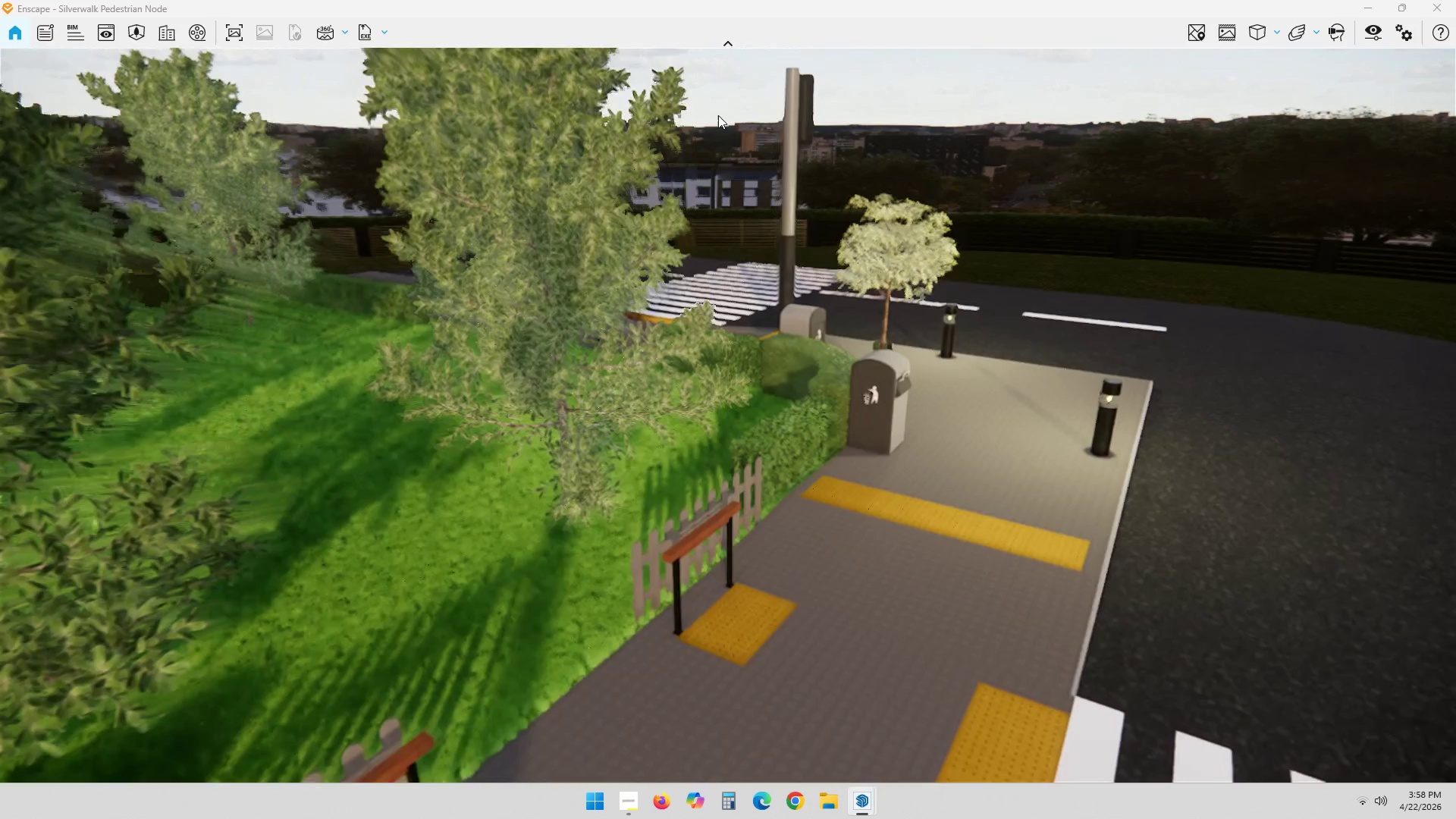 
key(ArrowUp)
 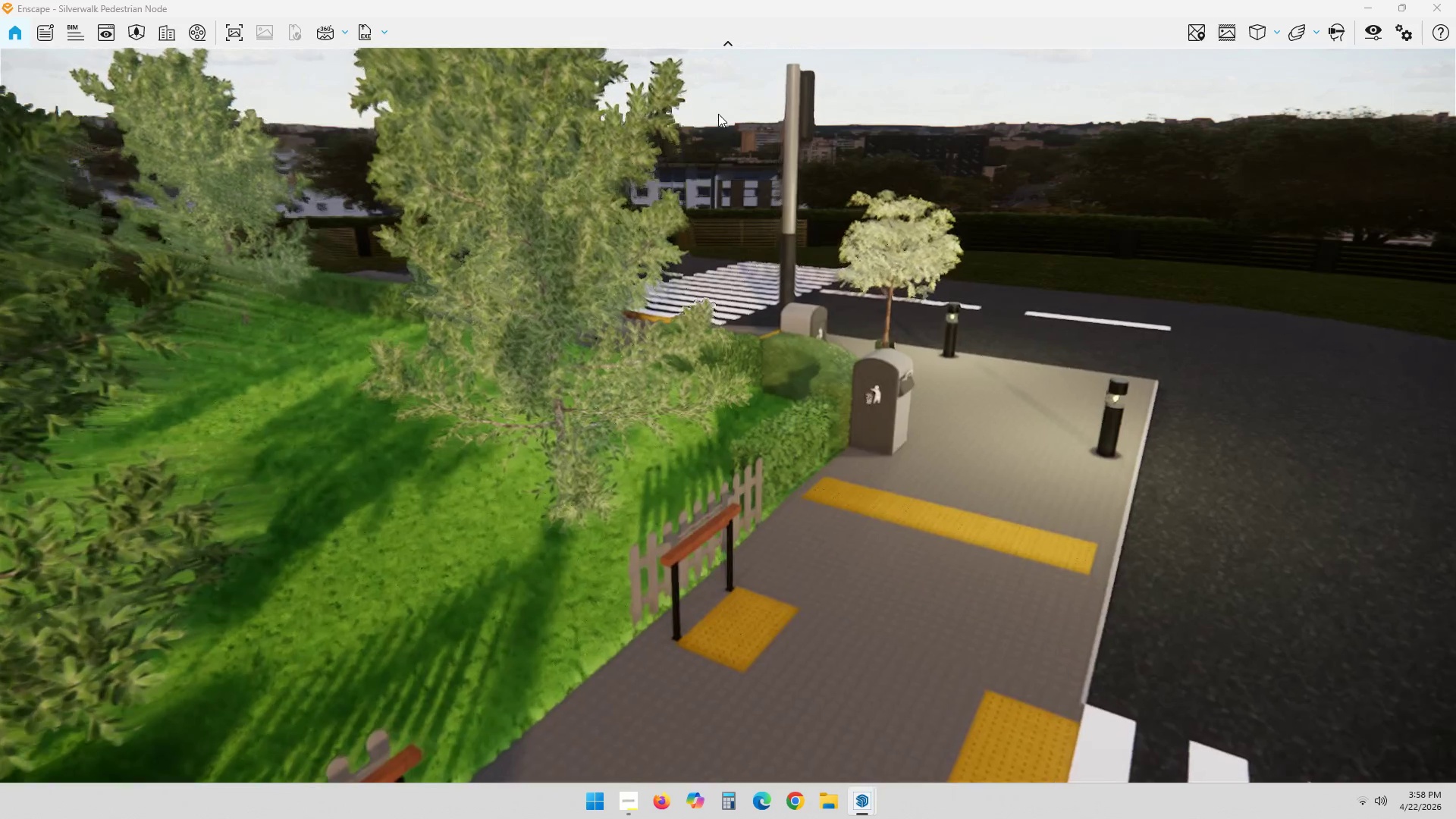 
key(ArrowUp)
 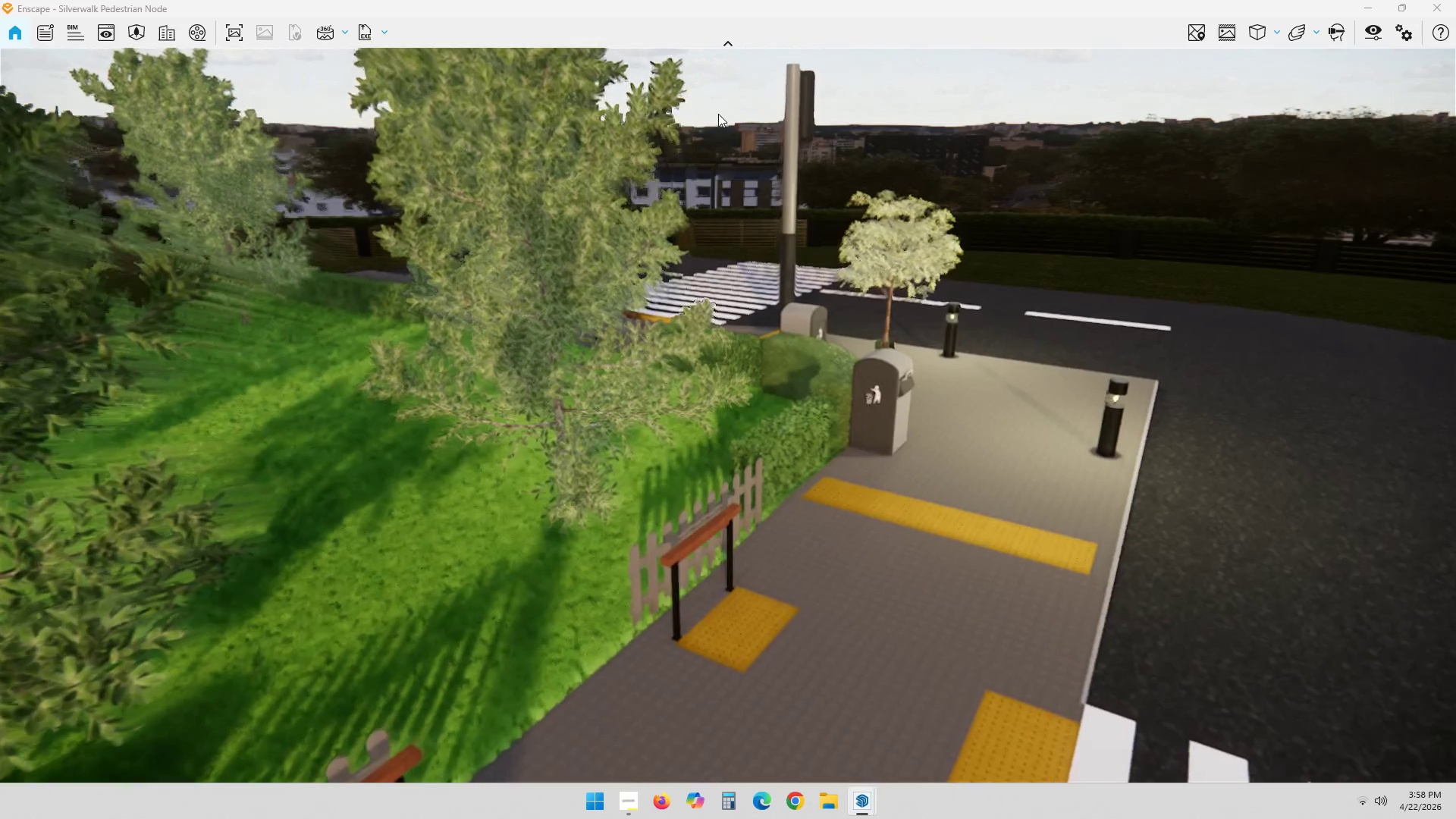 
key(ArrowUp)
 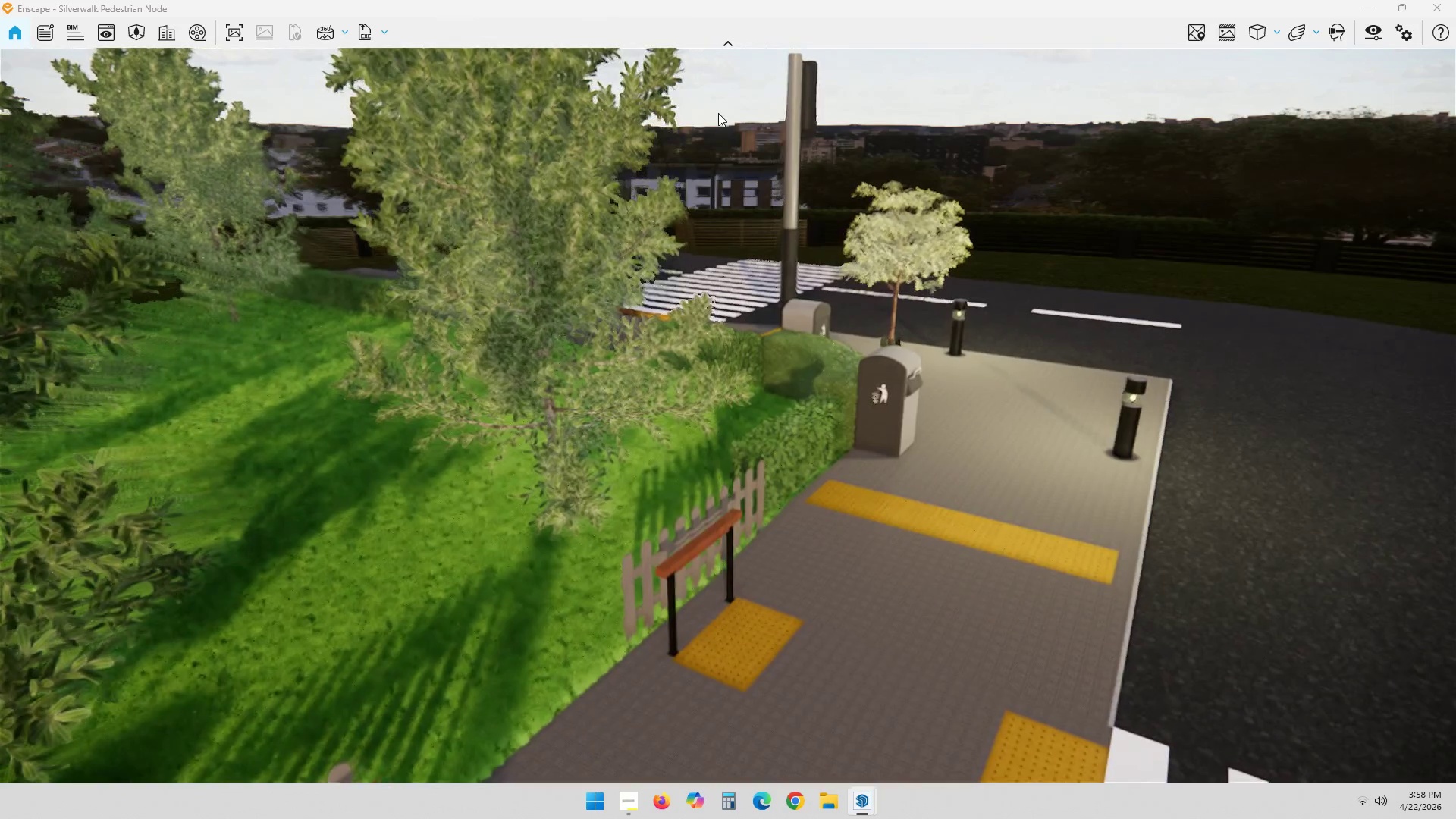 
key(Space)
 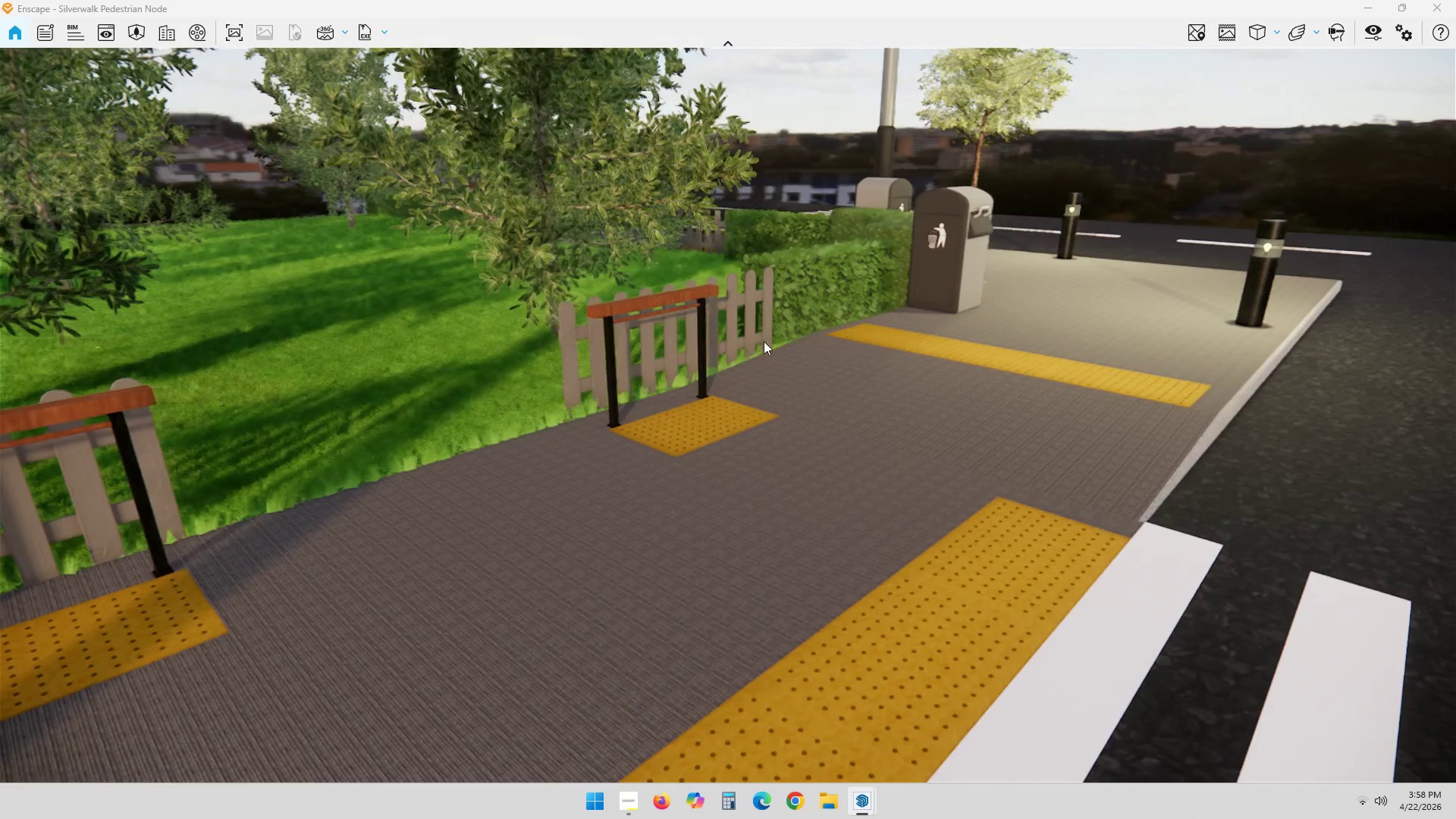 
scroll: coordinate [726, 296], scroll_direction: down, amount: 2.0
 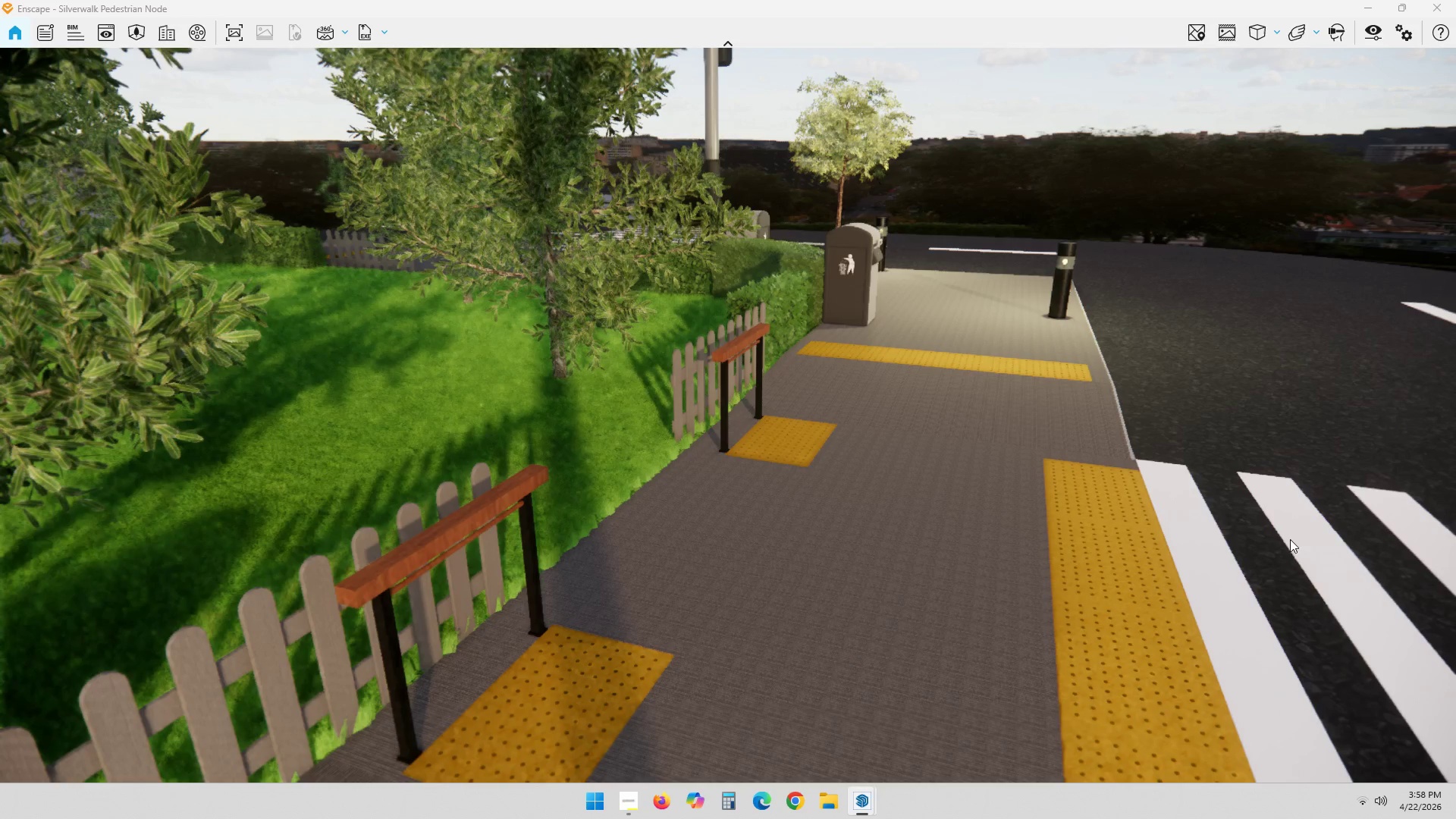 
key(ArrowRight)
 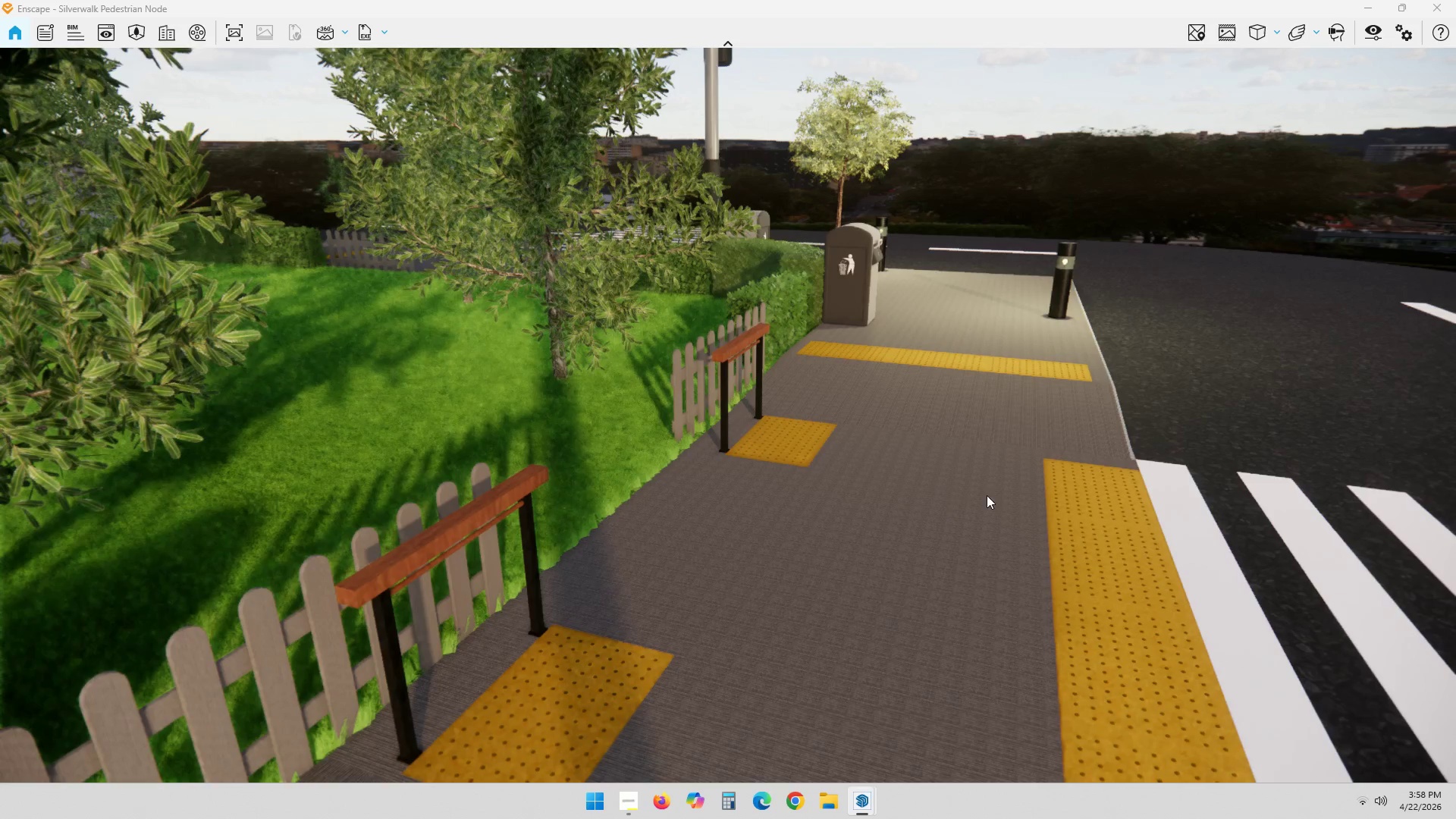 
hold_key(key=ArrowDown, duration=0.8)
 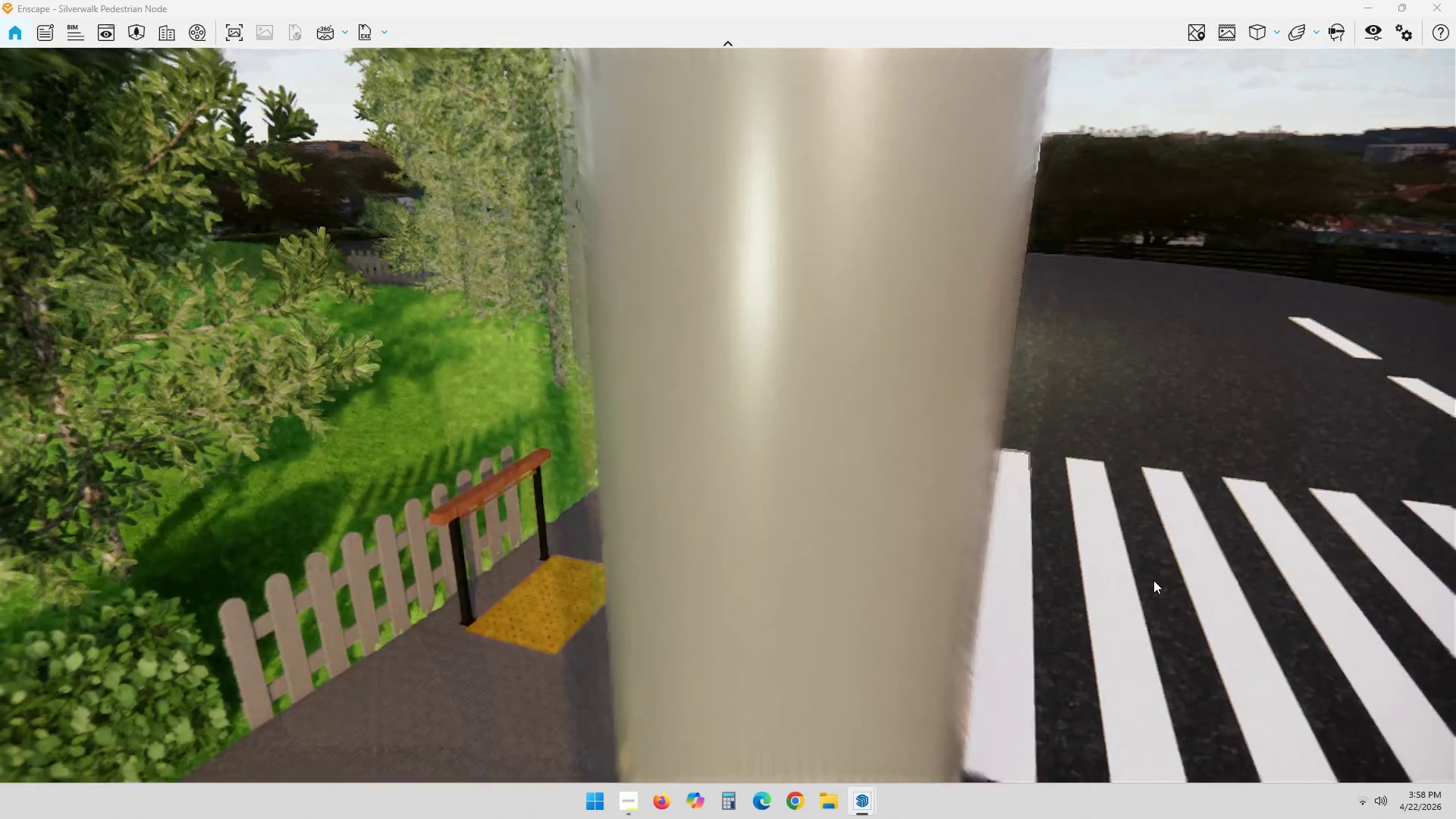 
key(ArrowLeft)
 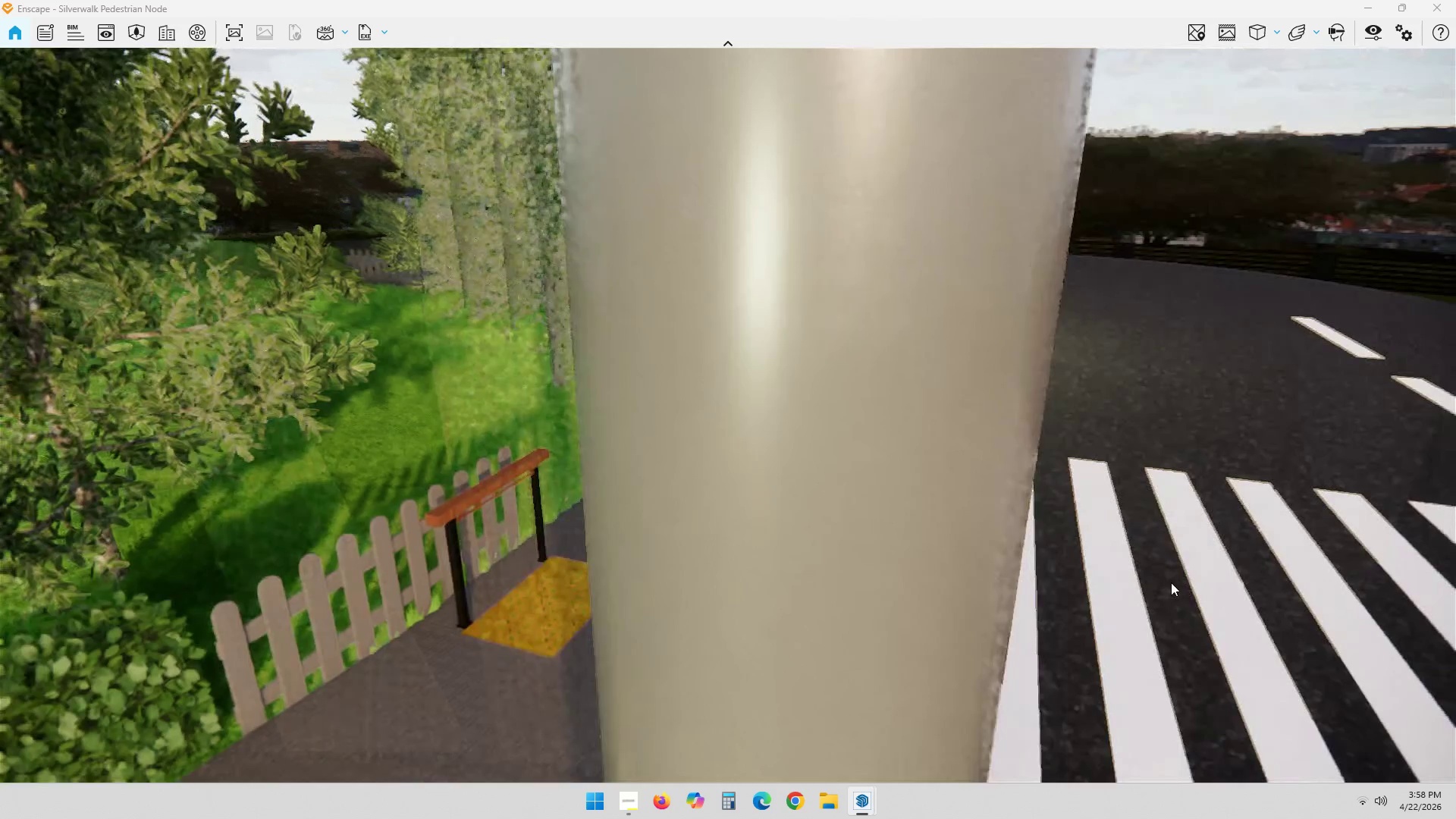 
hold_key(key=ArrowDown, duration=0.48)
 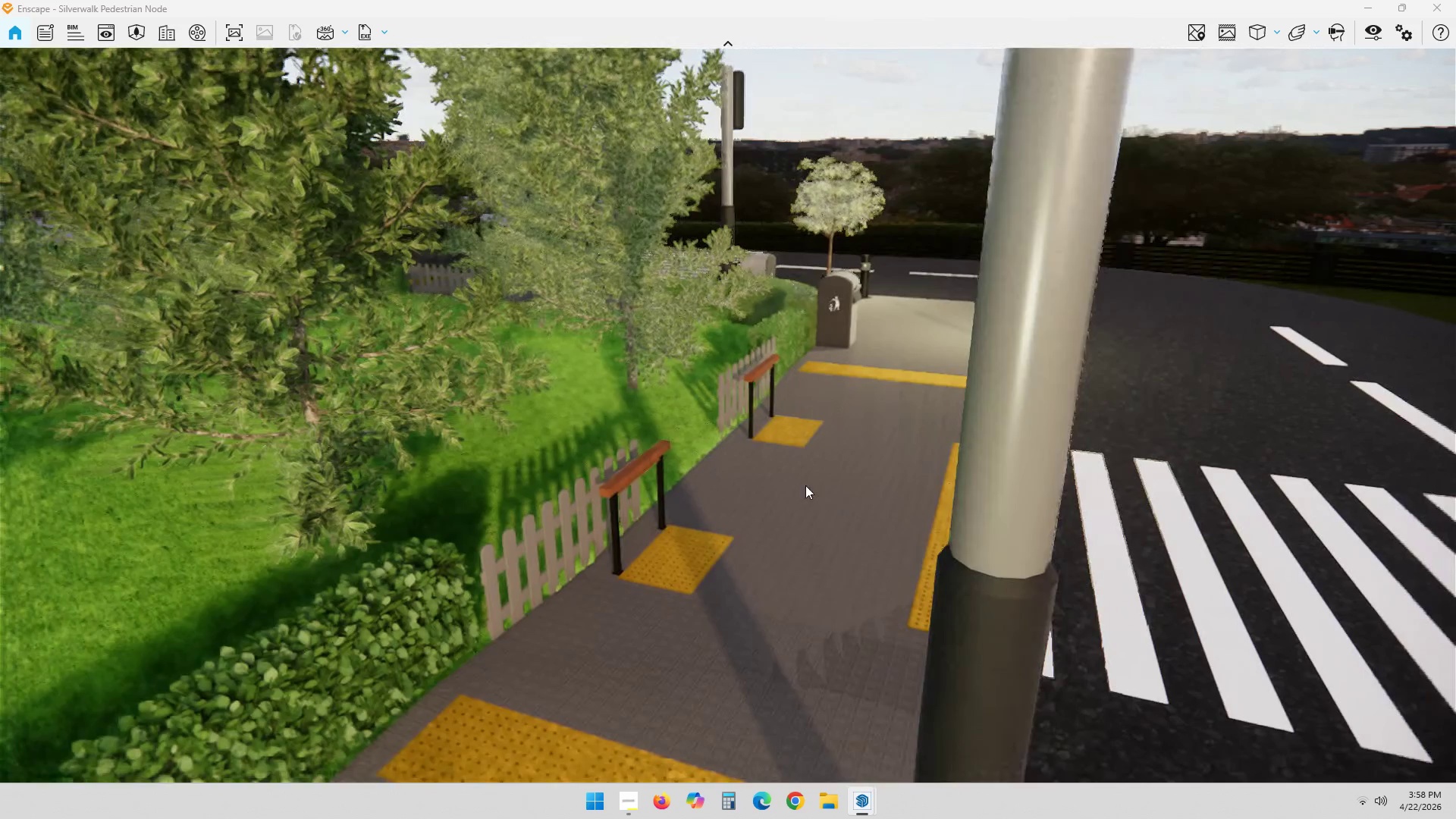 
hold_key(key=ArrowLeft, duration=0.41)
 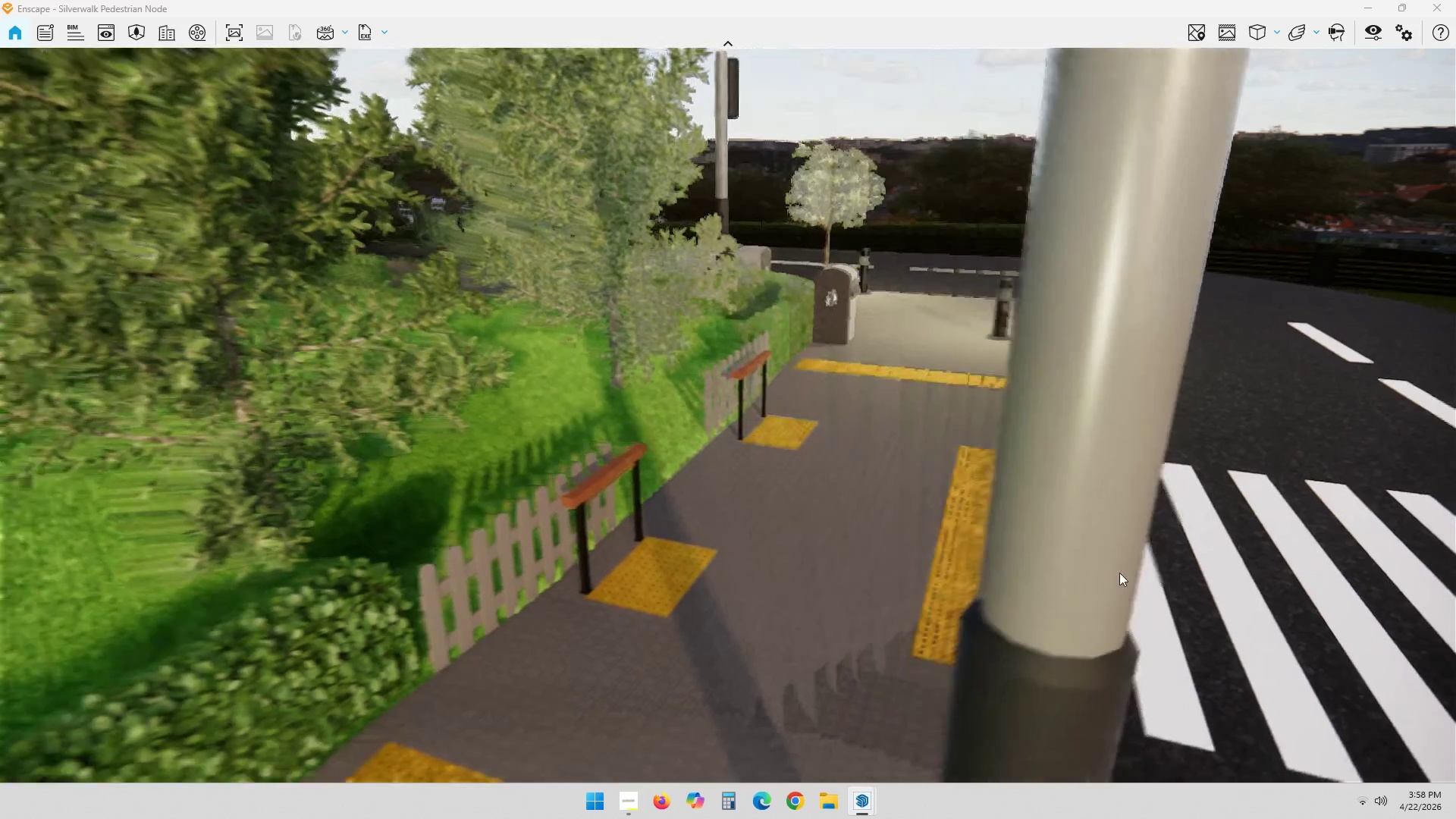 
key(ArrowDown)
 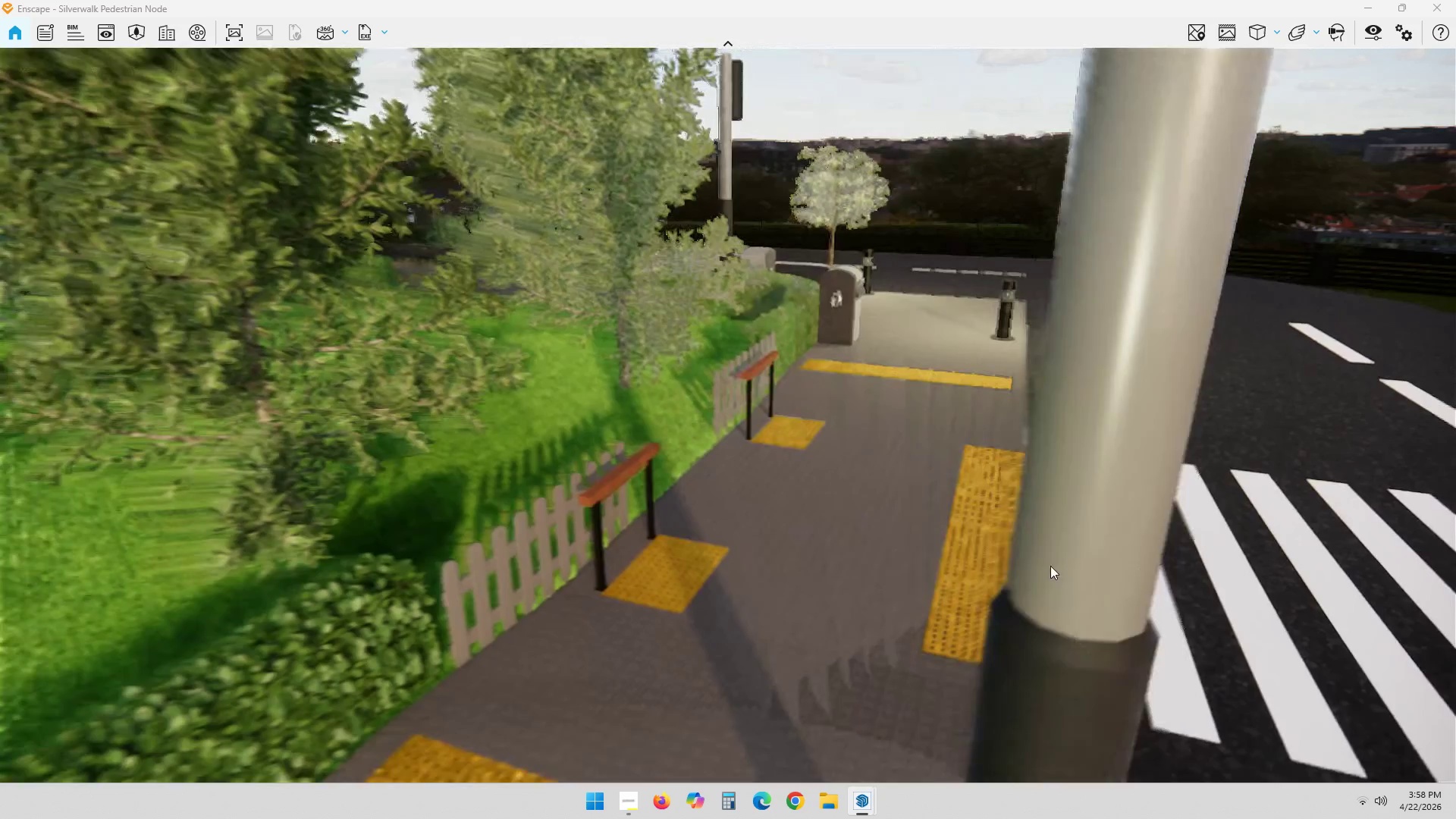 
key(ArrowRight)
 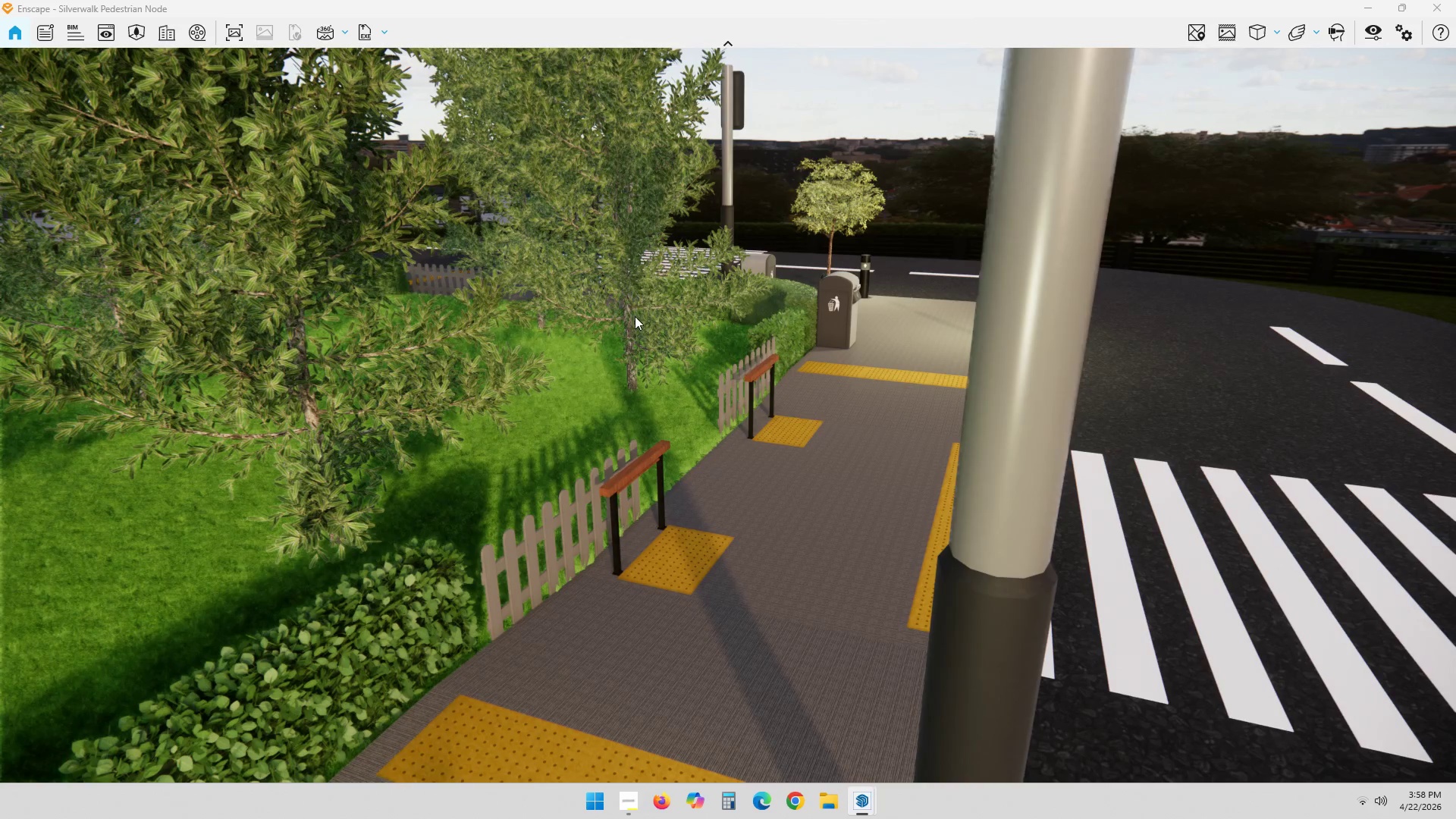 
key(Space)
 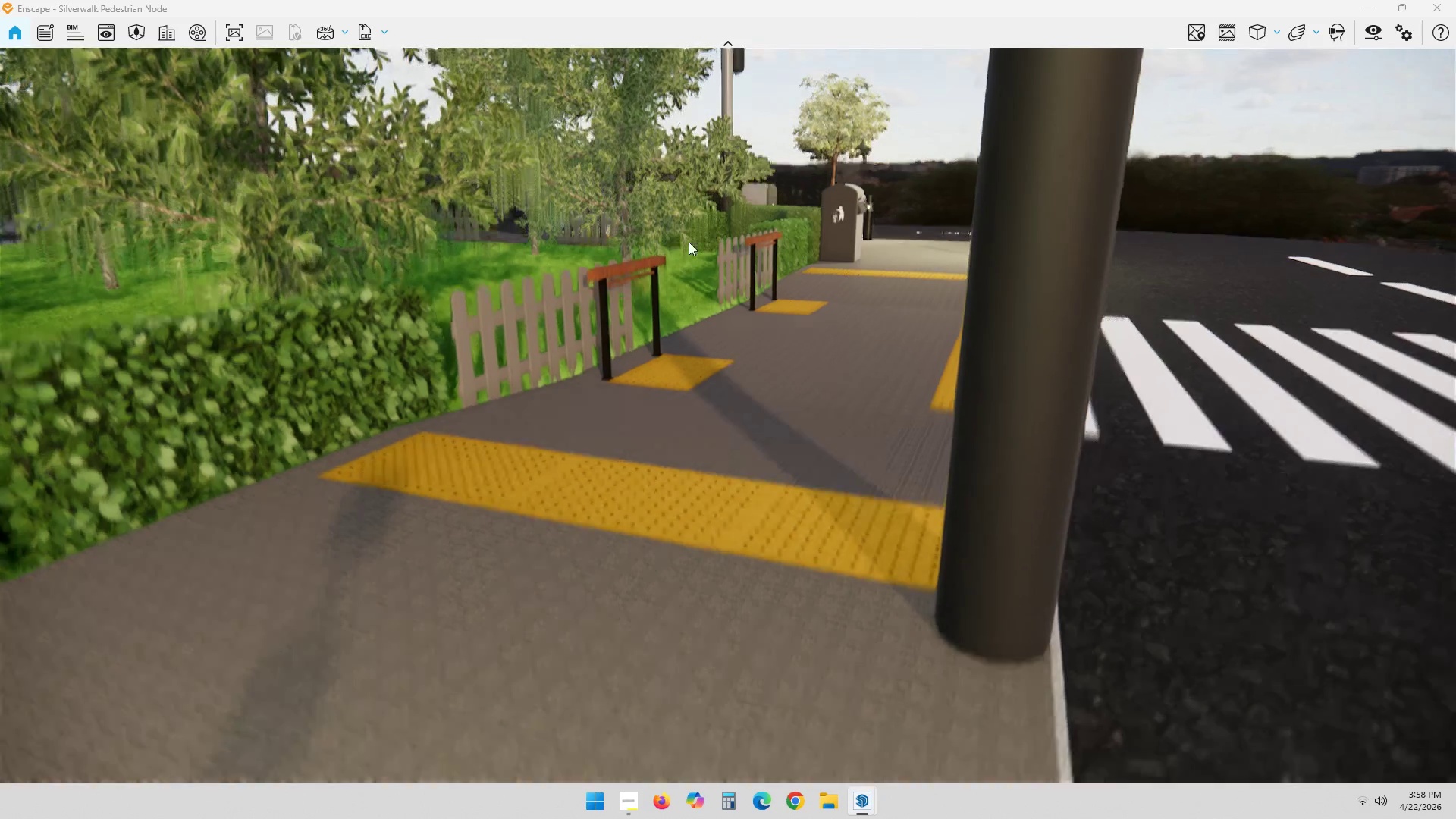 
key(Space)
 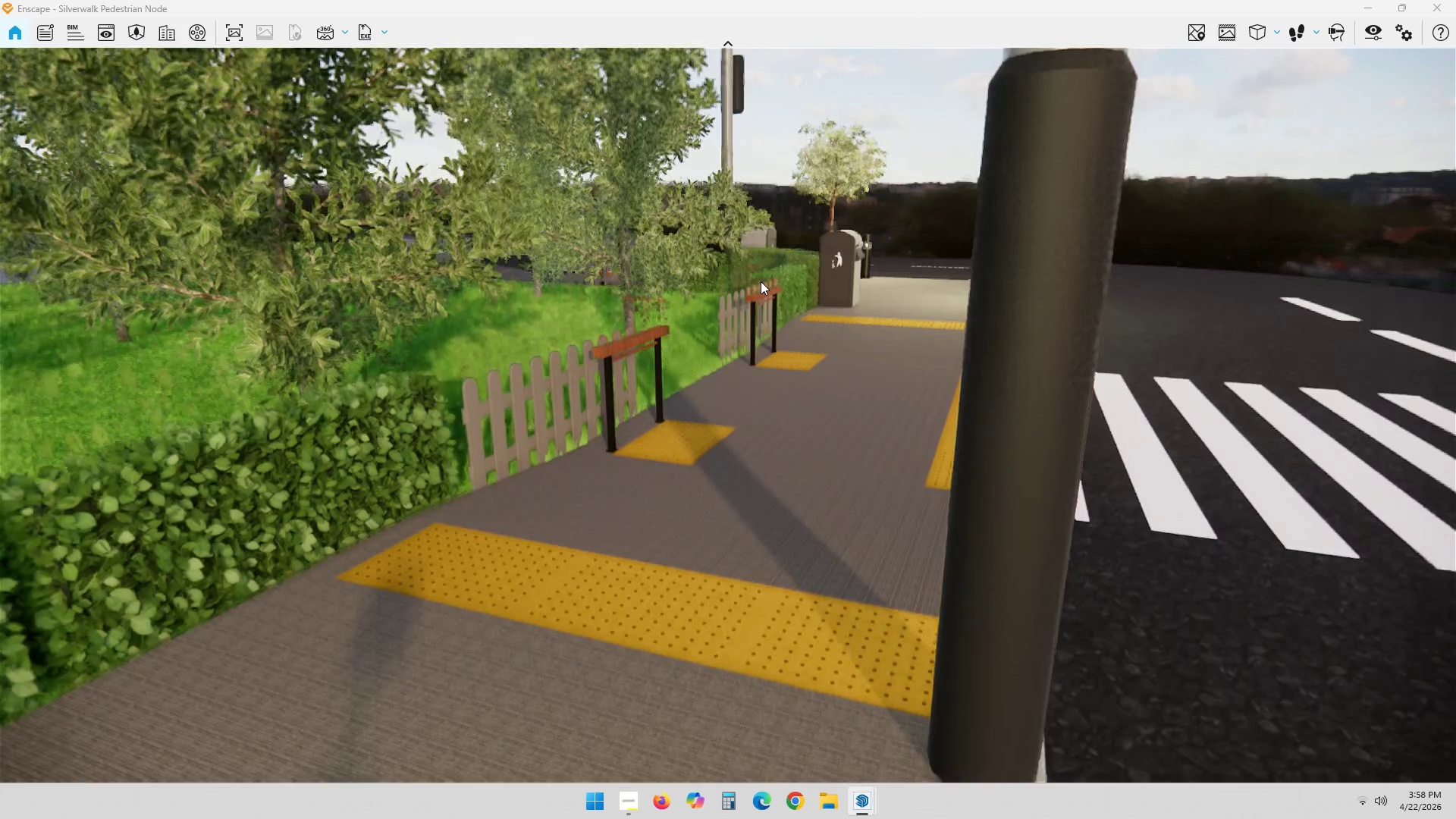 
key(ArrowLeft)
 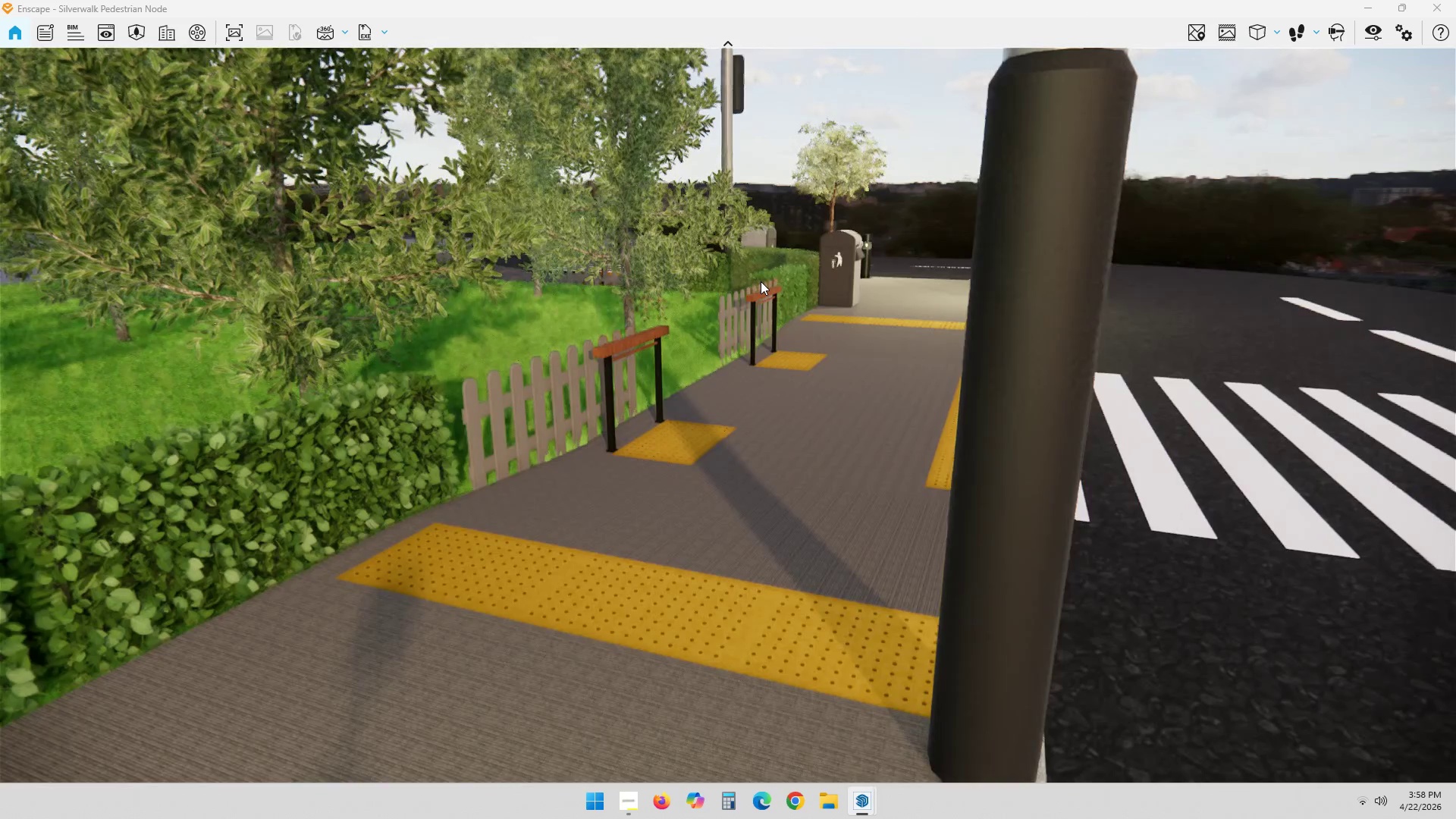 
key(ArrowLeft)
 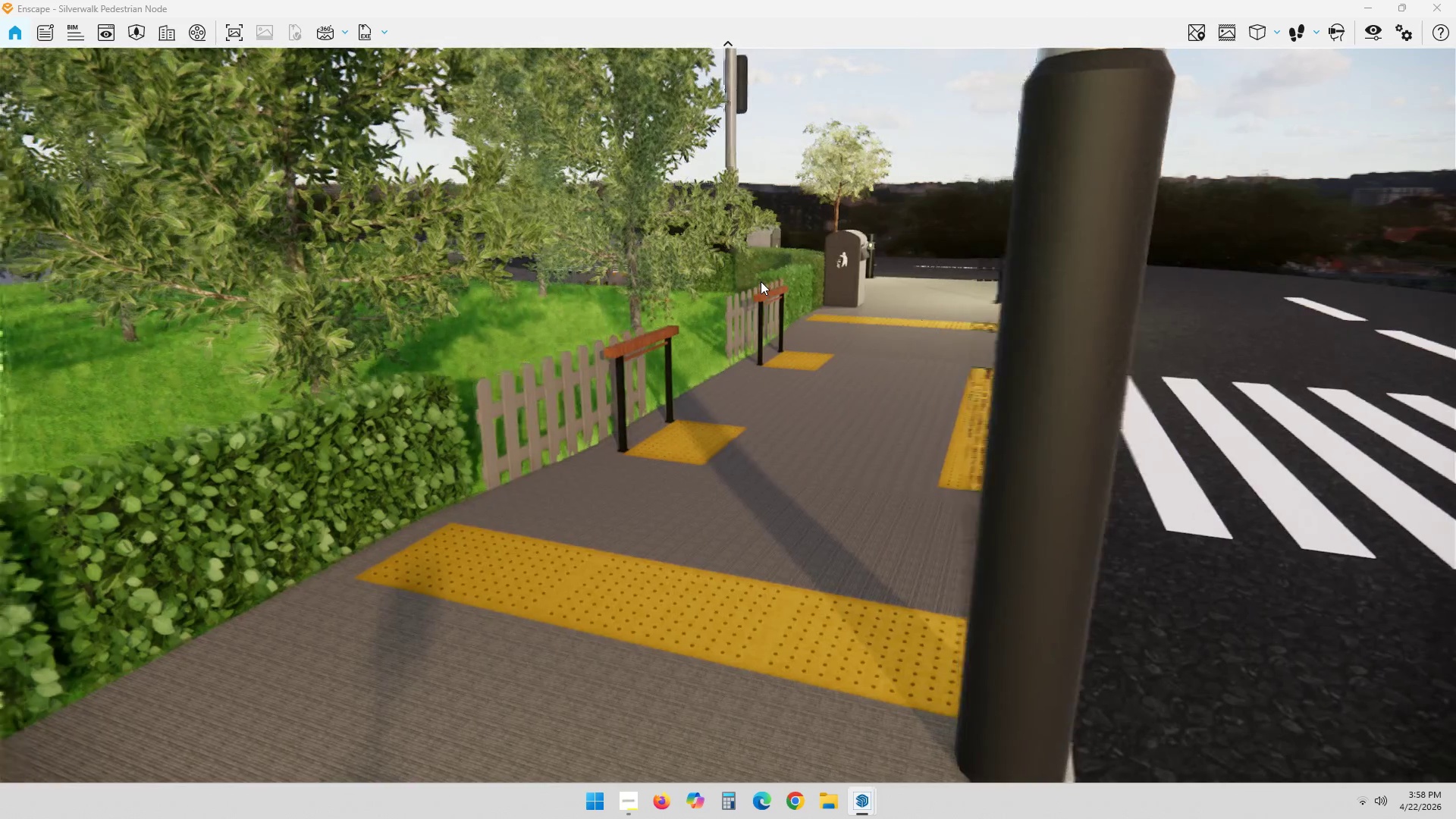 
key(ArrowLeft)
 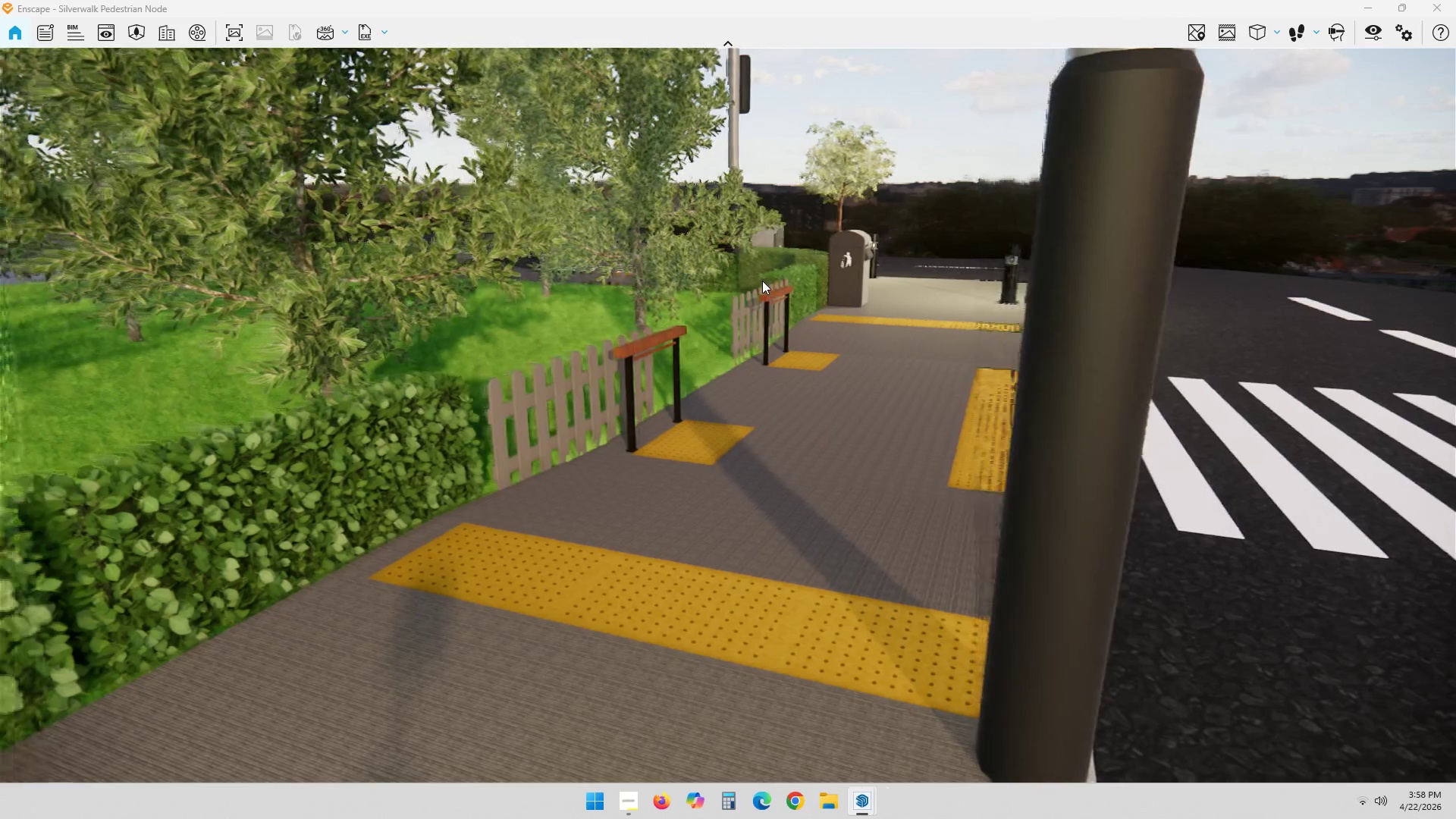 
key(ArrowLeft)
 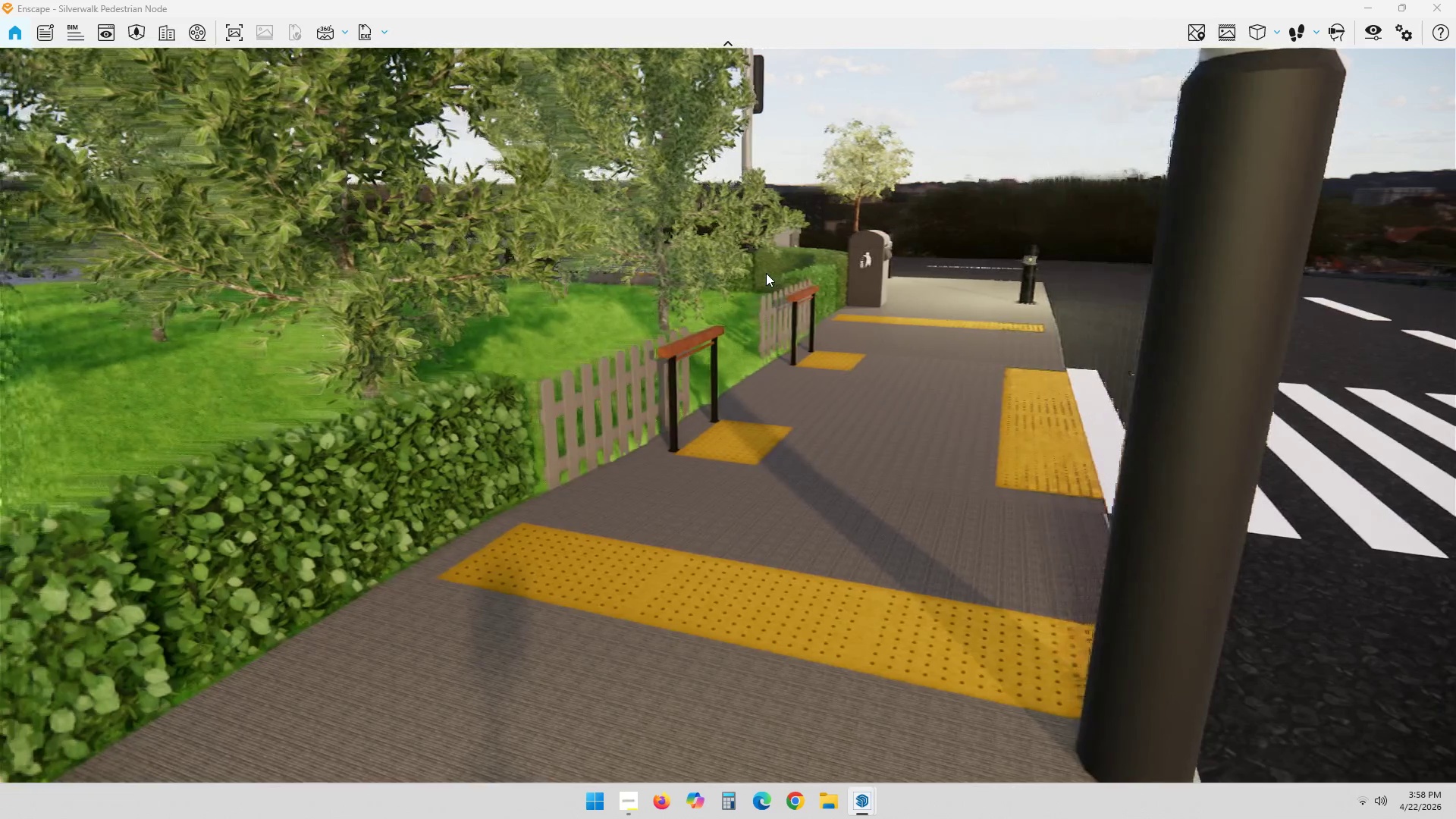 
key(ArrowDown)
 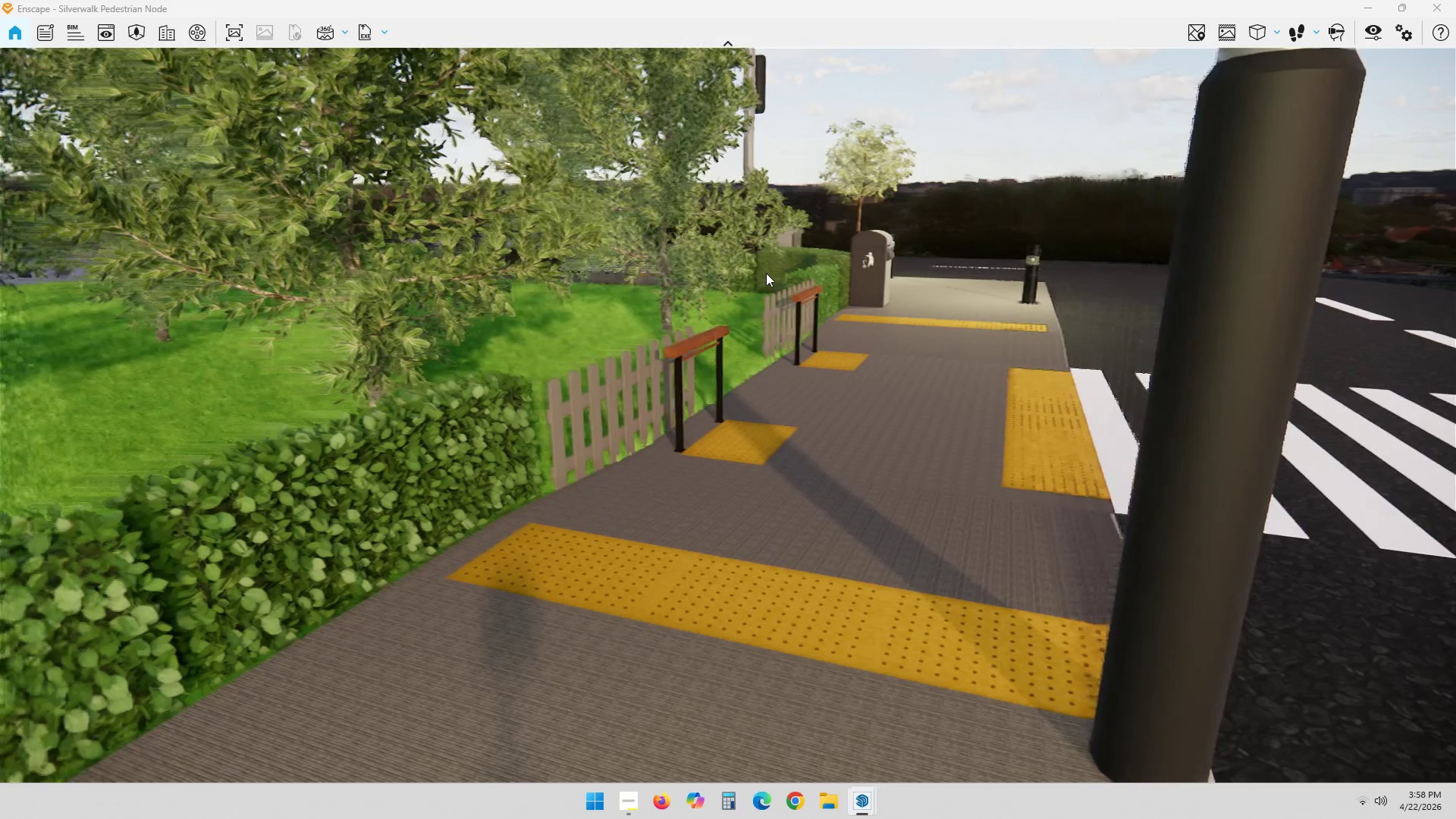 
key(ArrowDown)
 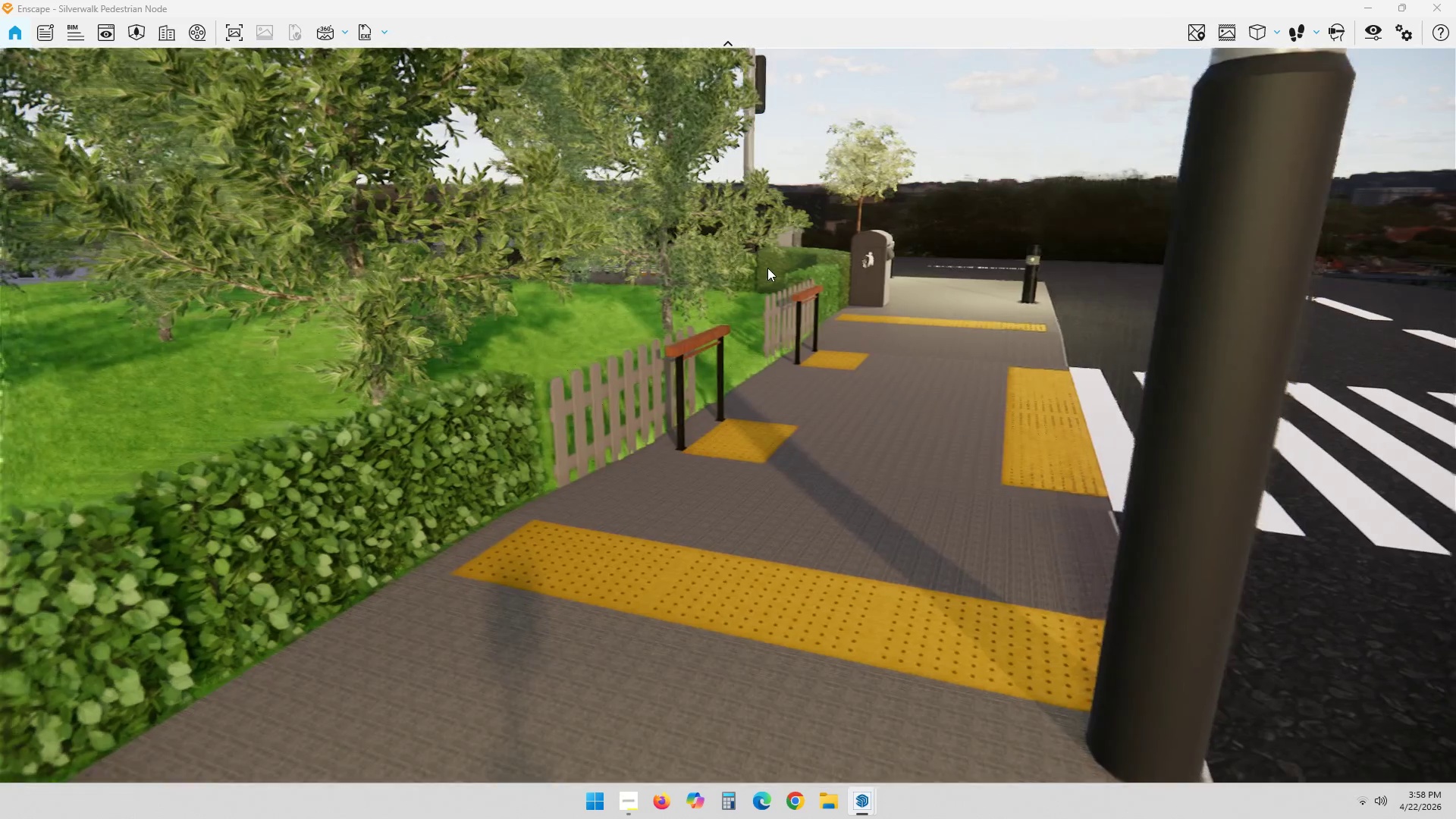 
key(ArrowDown)
 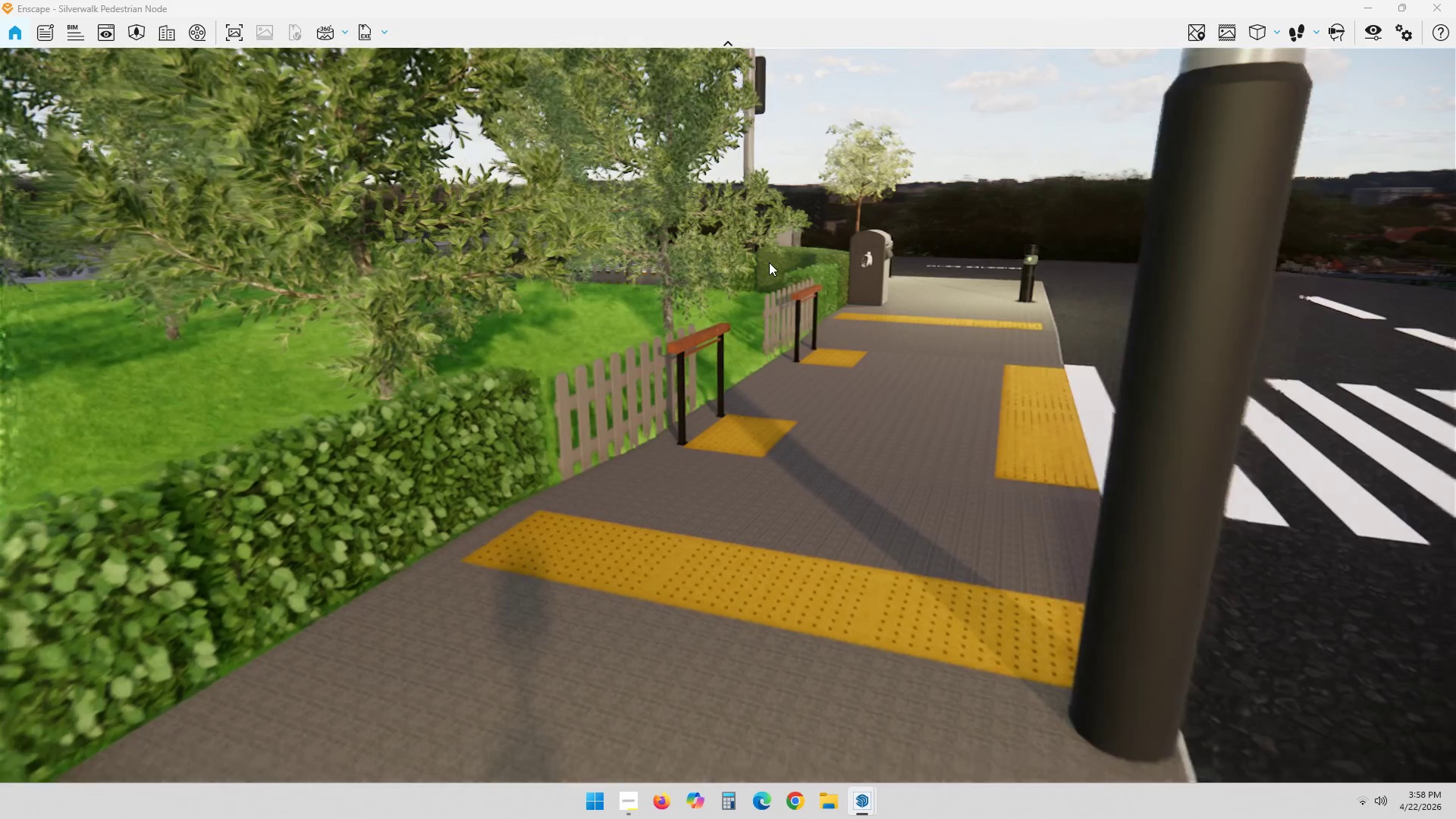 
key(ArrowDown)
 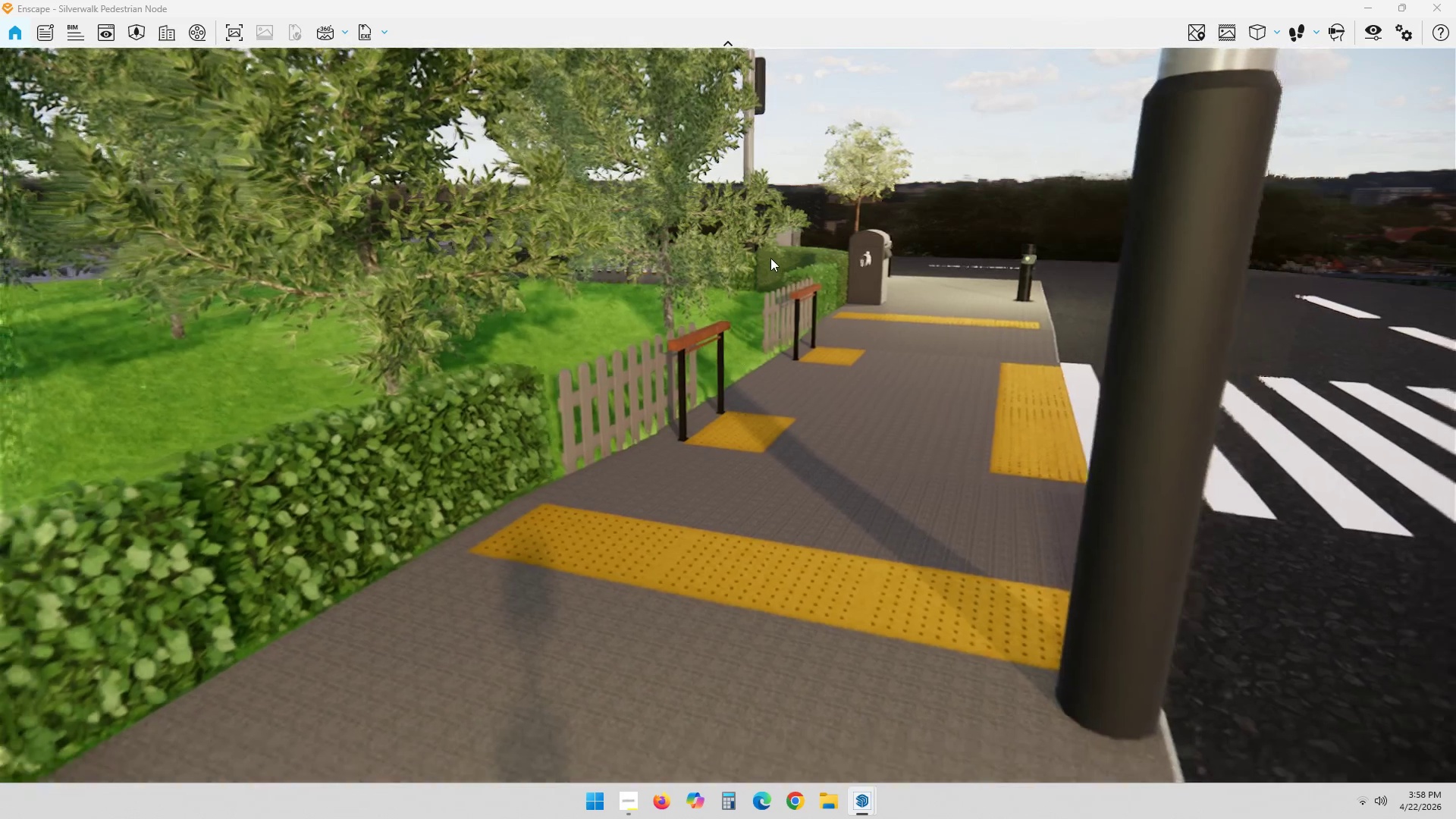 
key(ArrowDown)
 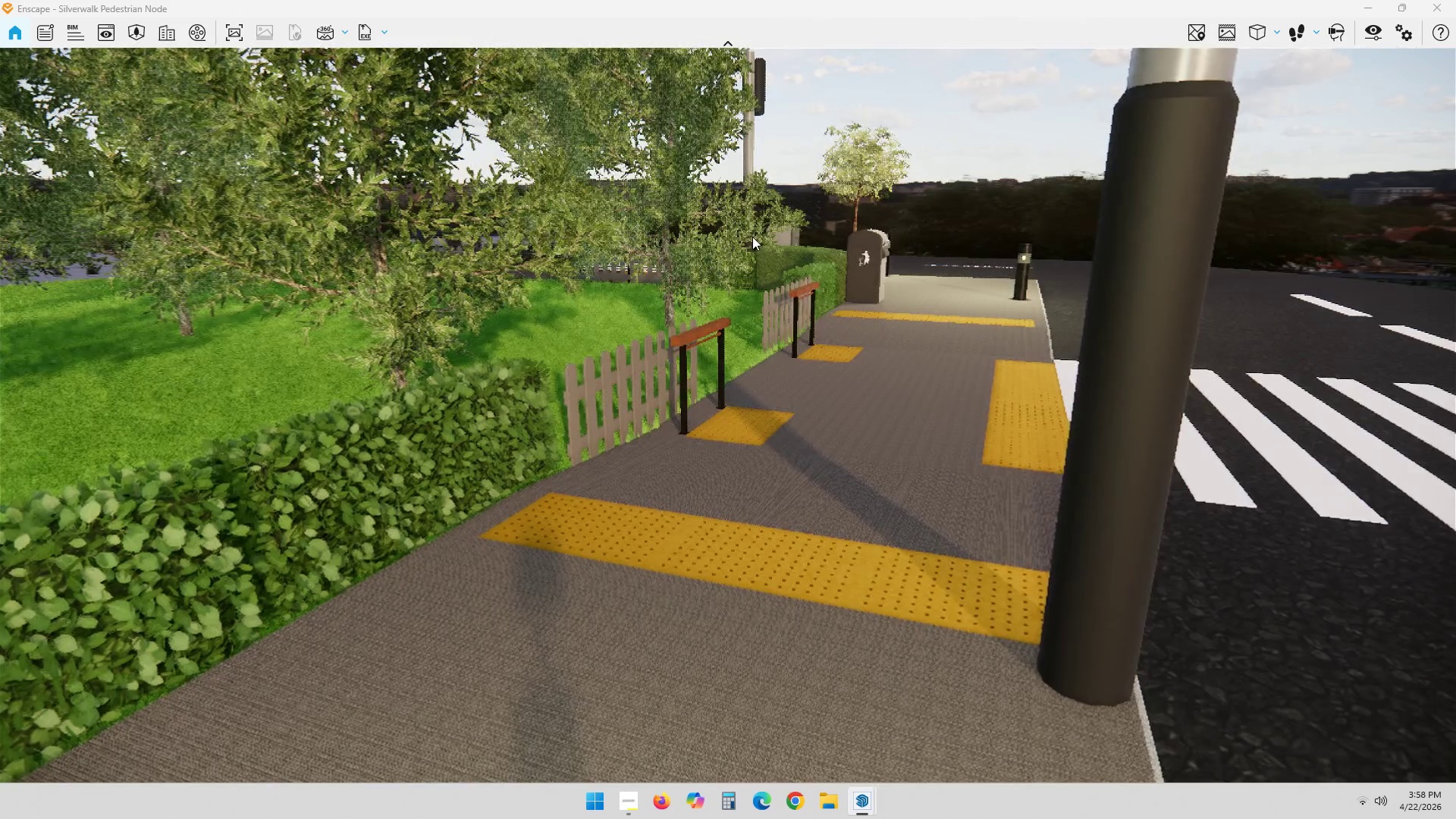 
key(Space)
 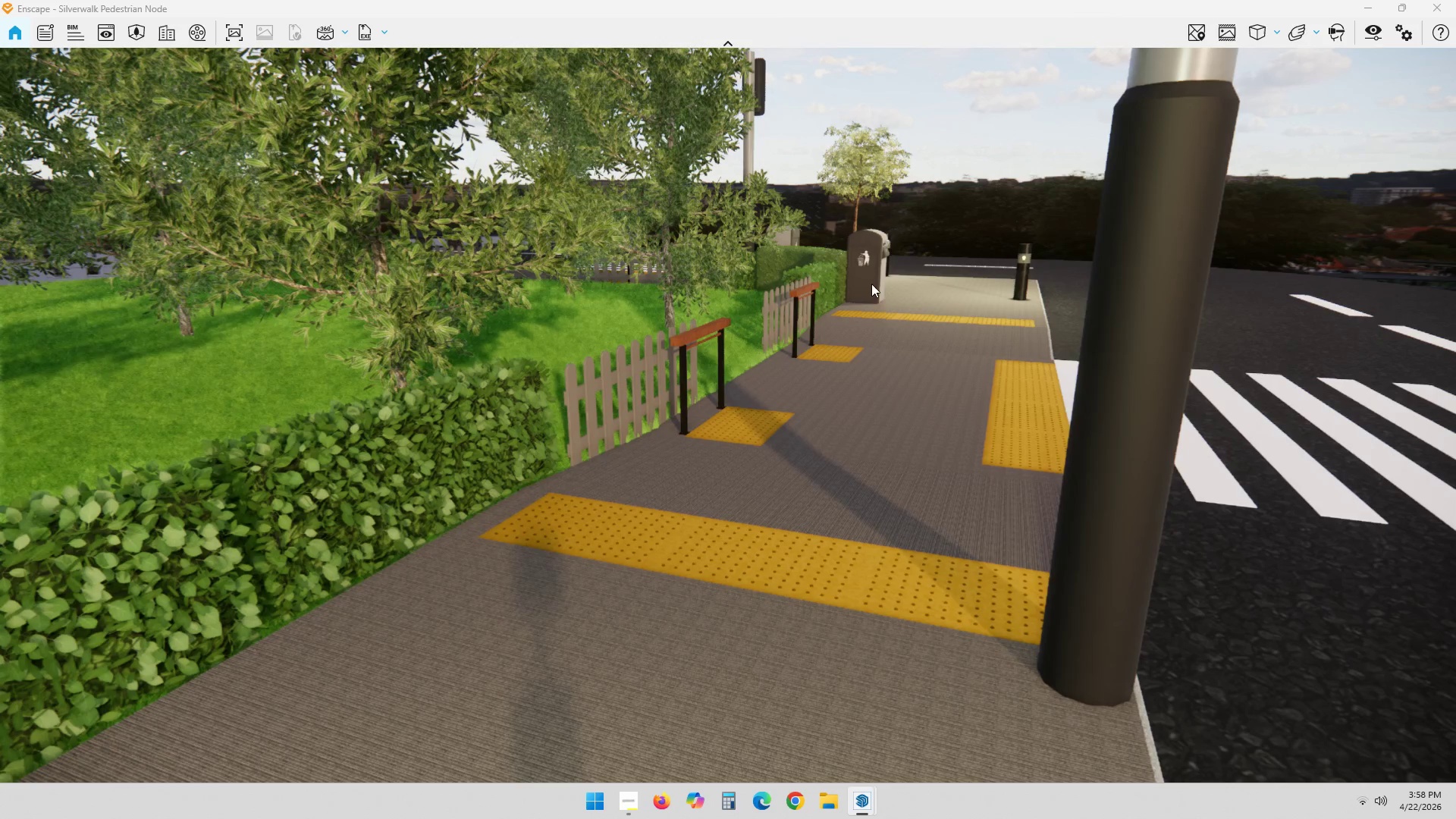 
key(Control+ControlRight)
 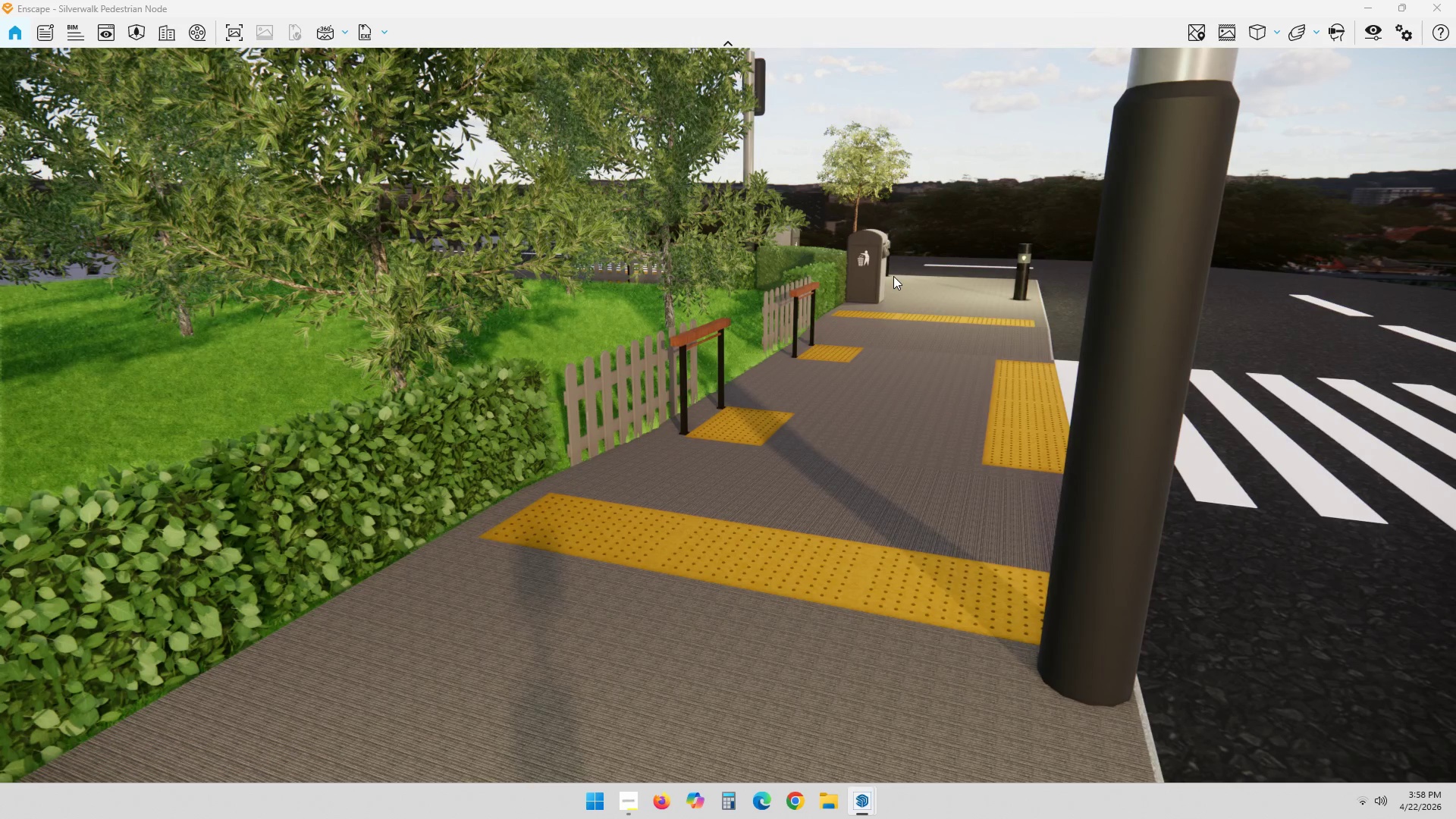 
key(ArrowLeft)
 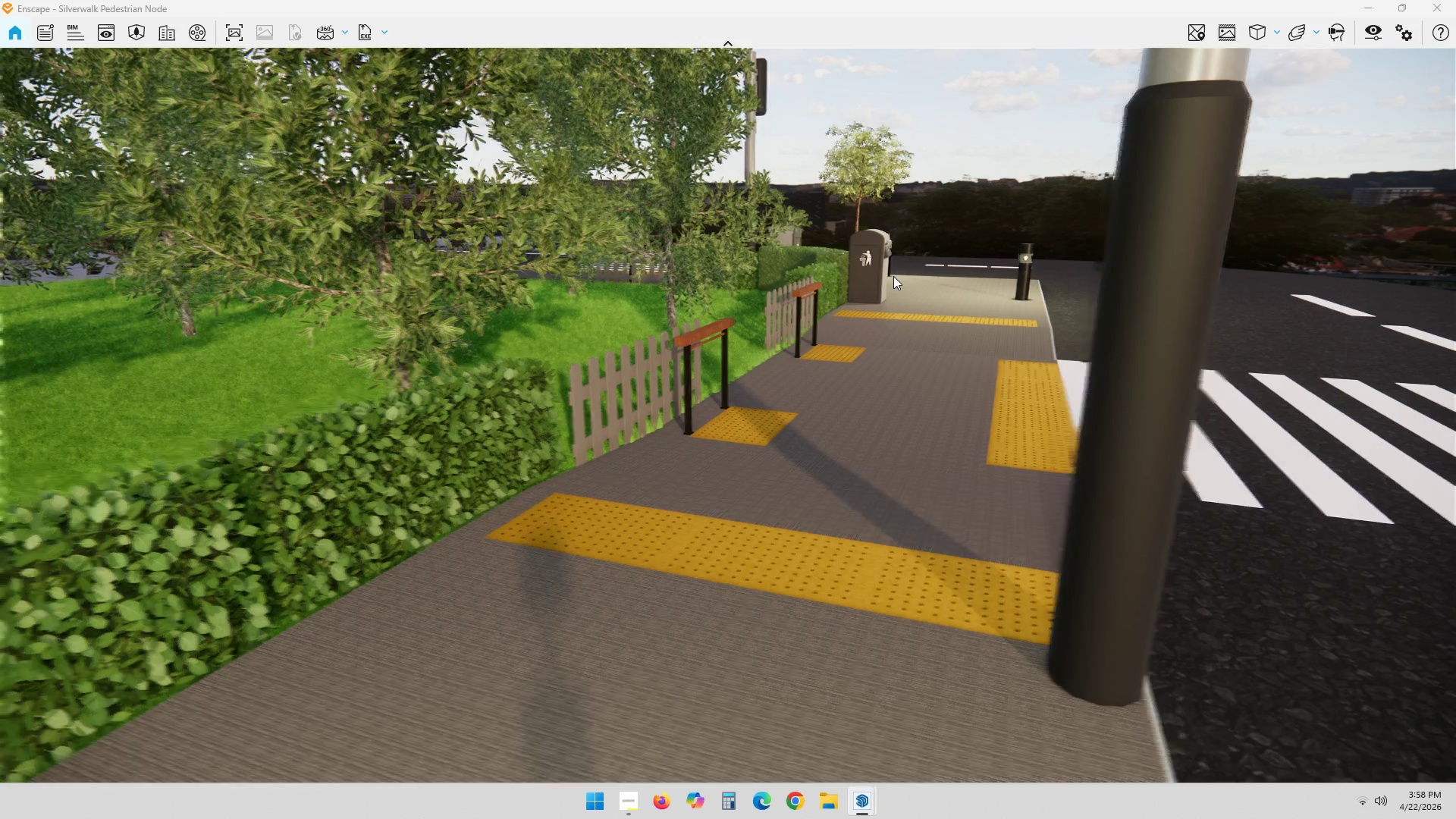 
key(ArrowLeft)
 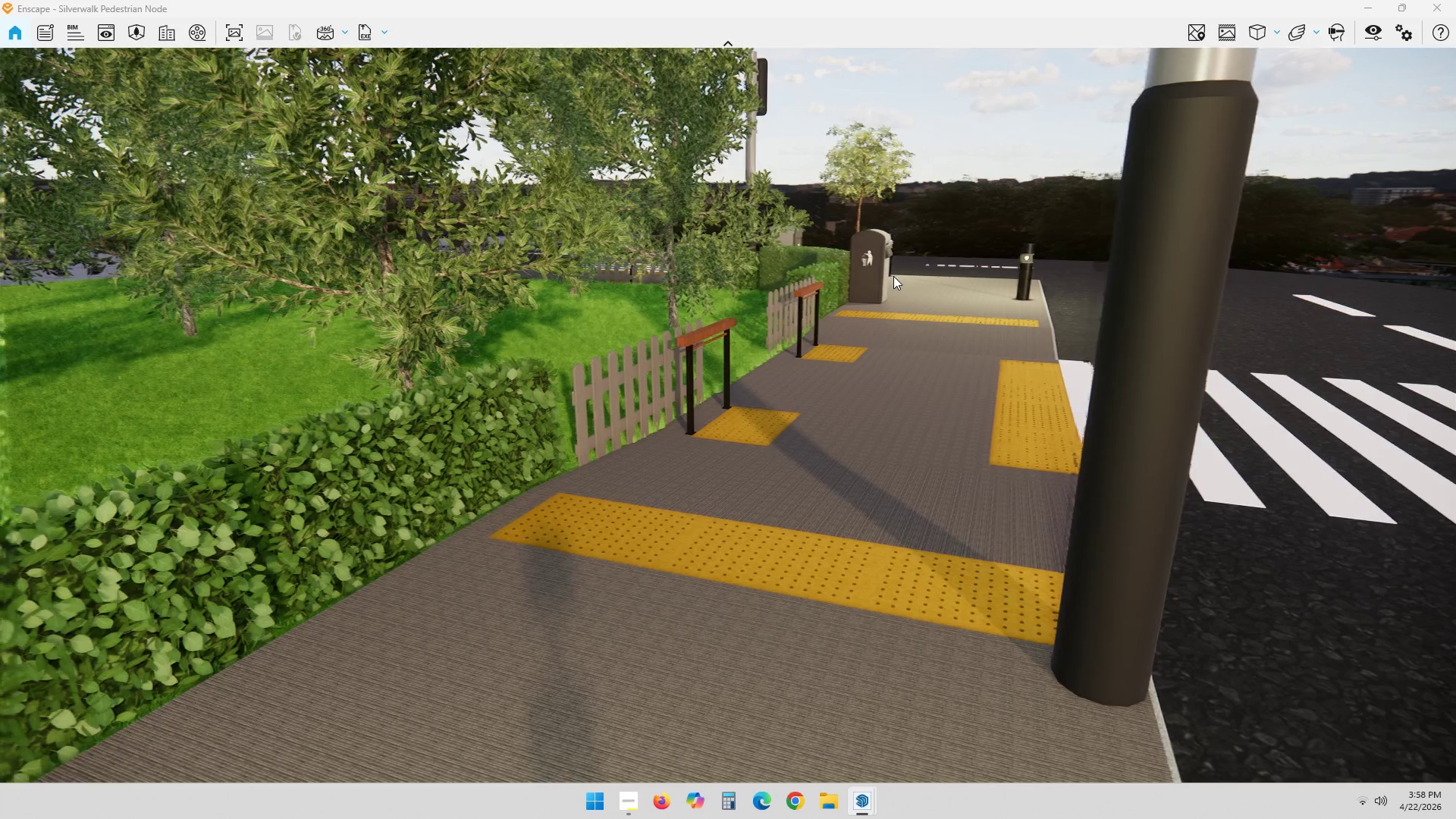 
key(ArrowLeft)
 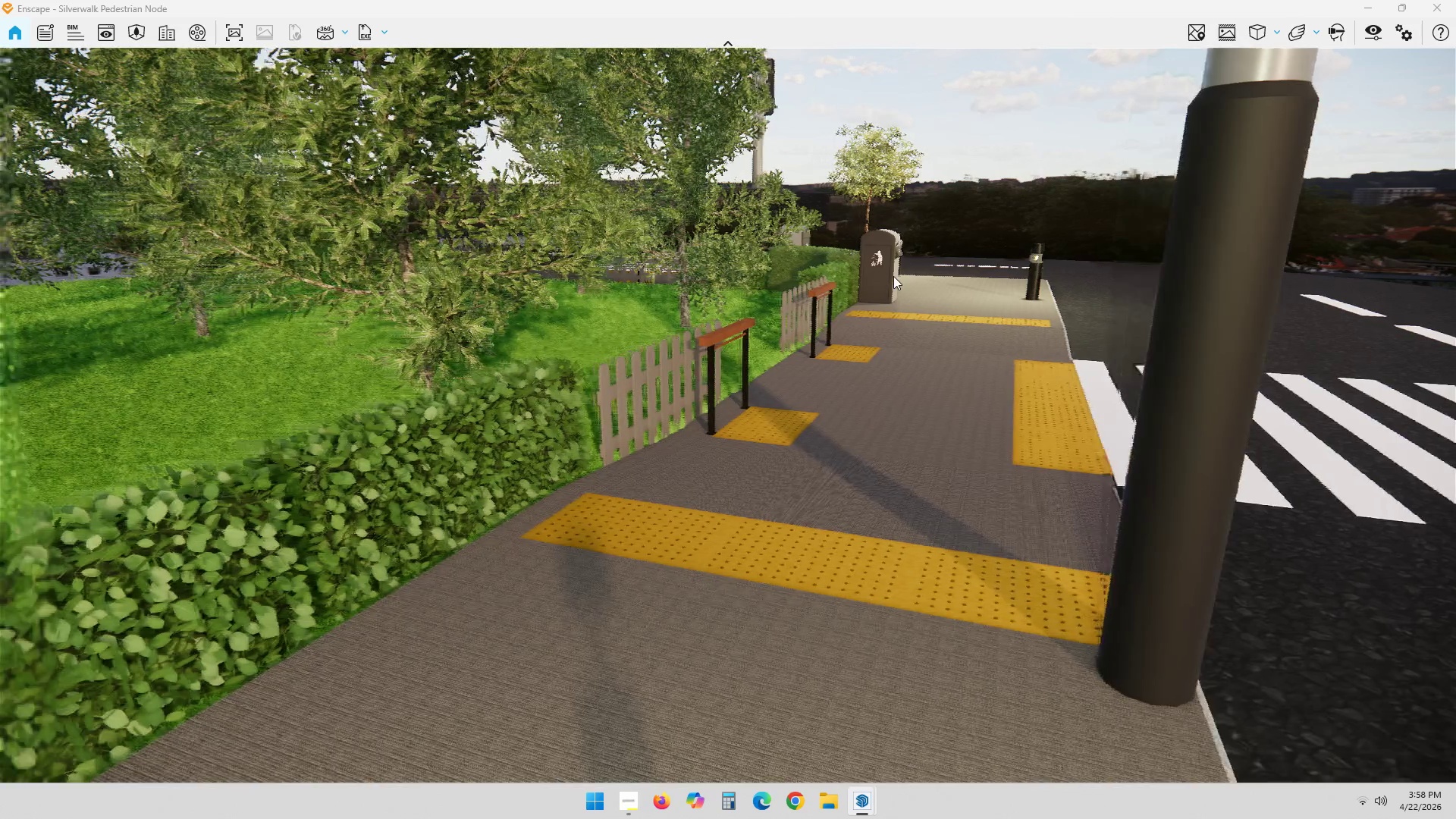 
key(ArrowLeft)
 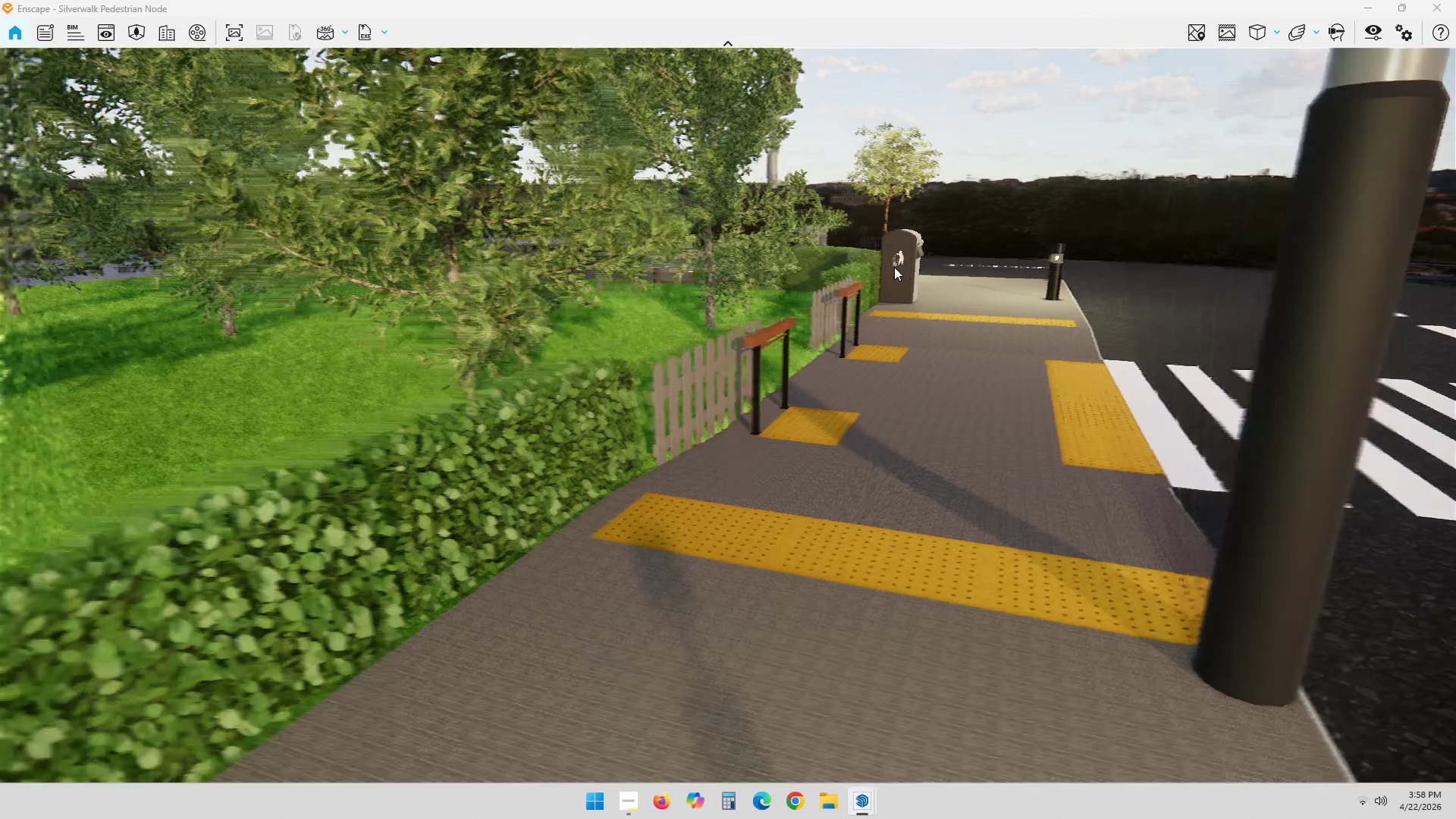 
key(ArrowDown)
 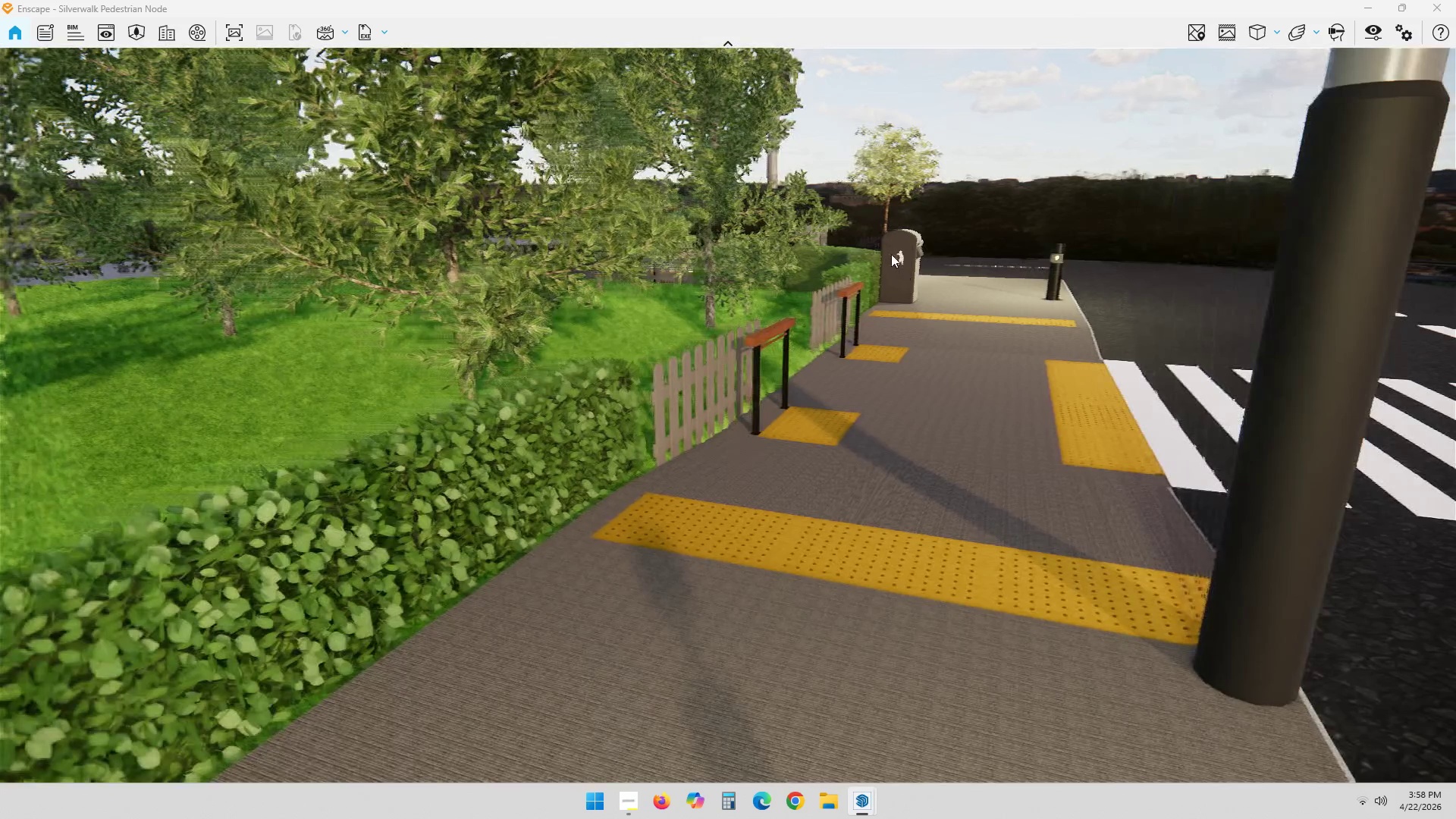 
key(ArrowRight)
 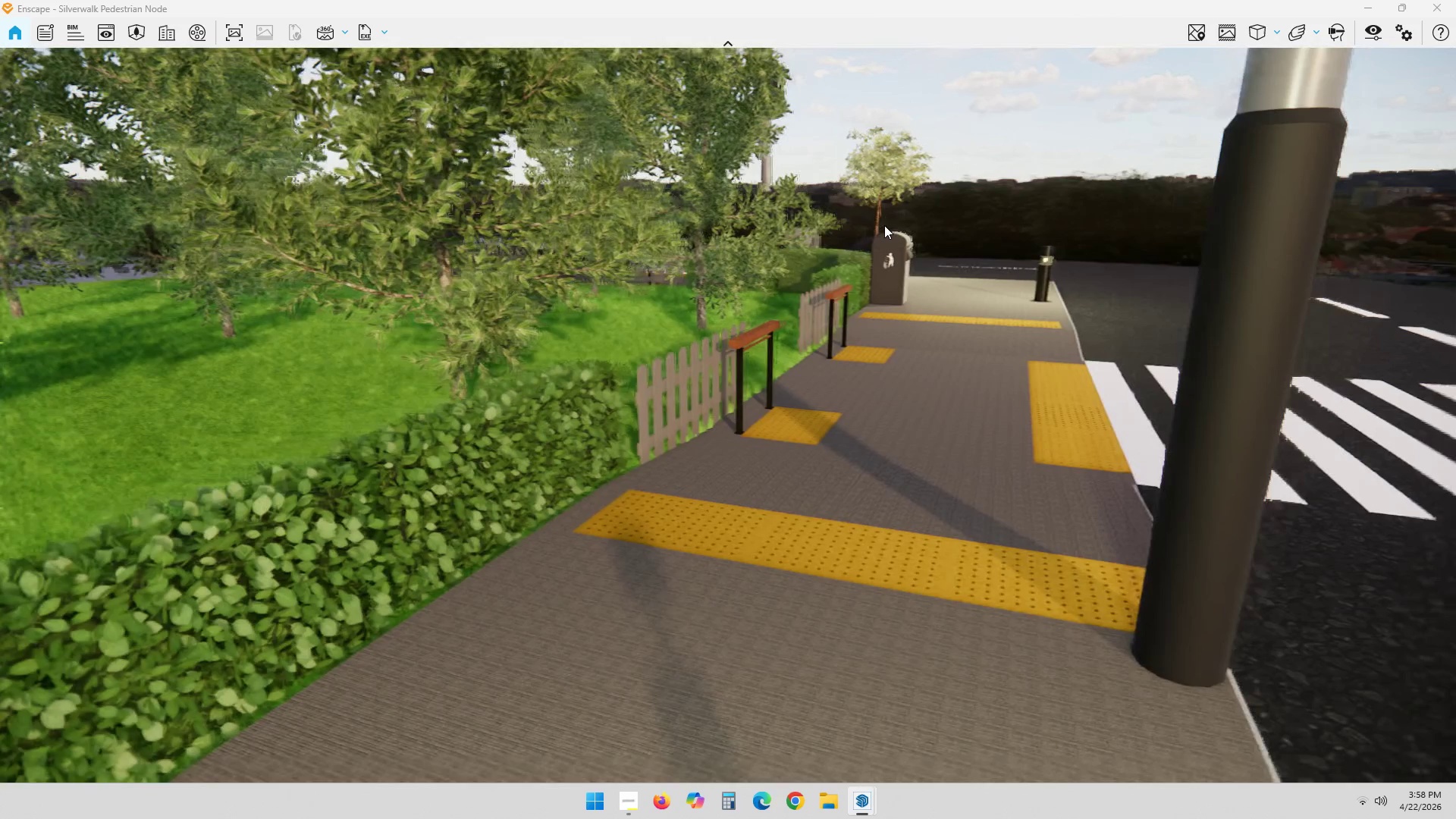 
key(ArrowRight)
 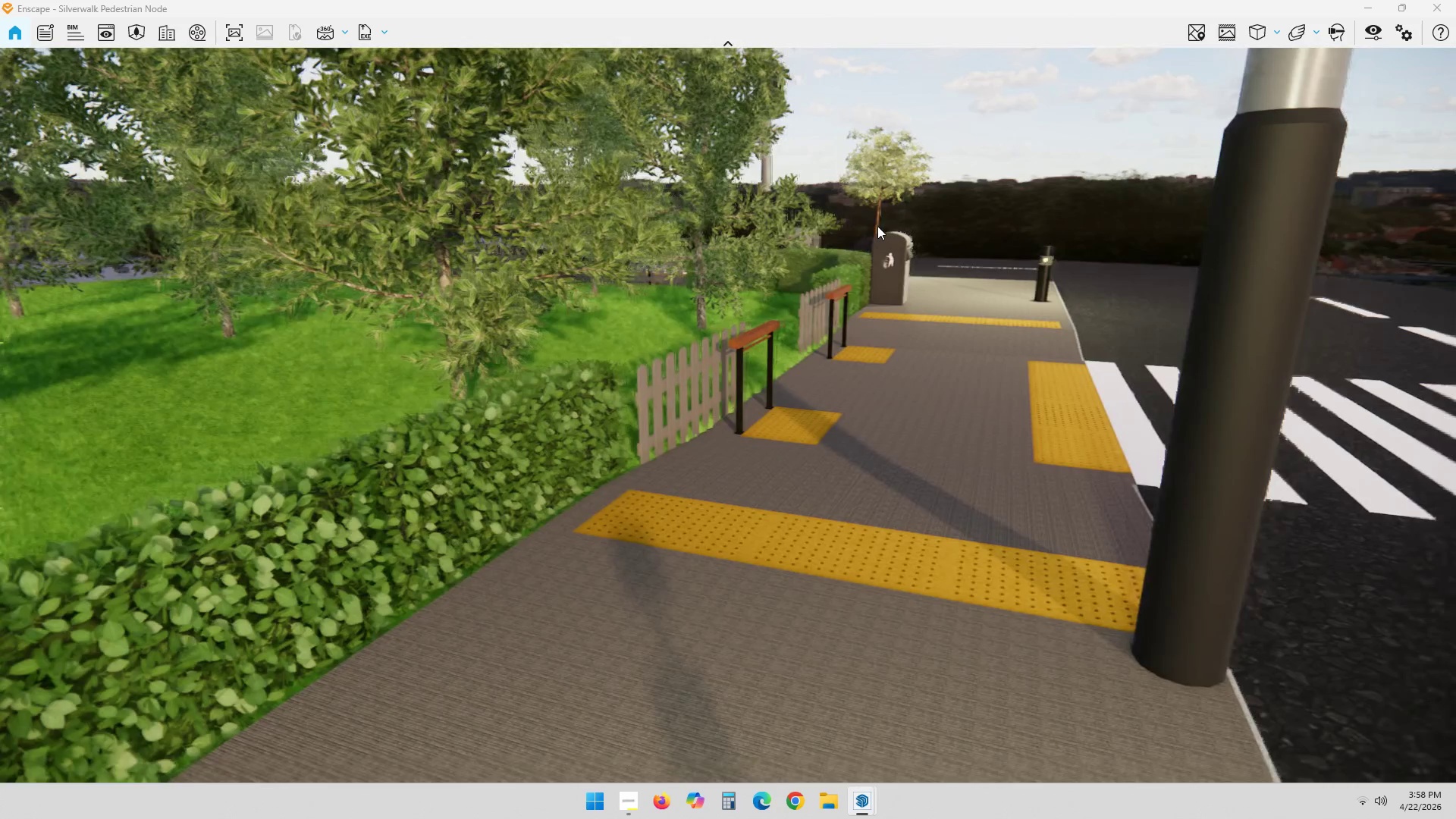 
key(Space)
 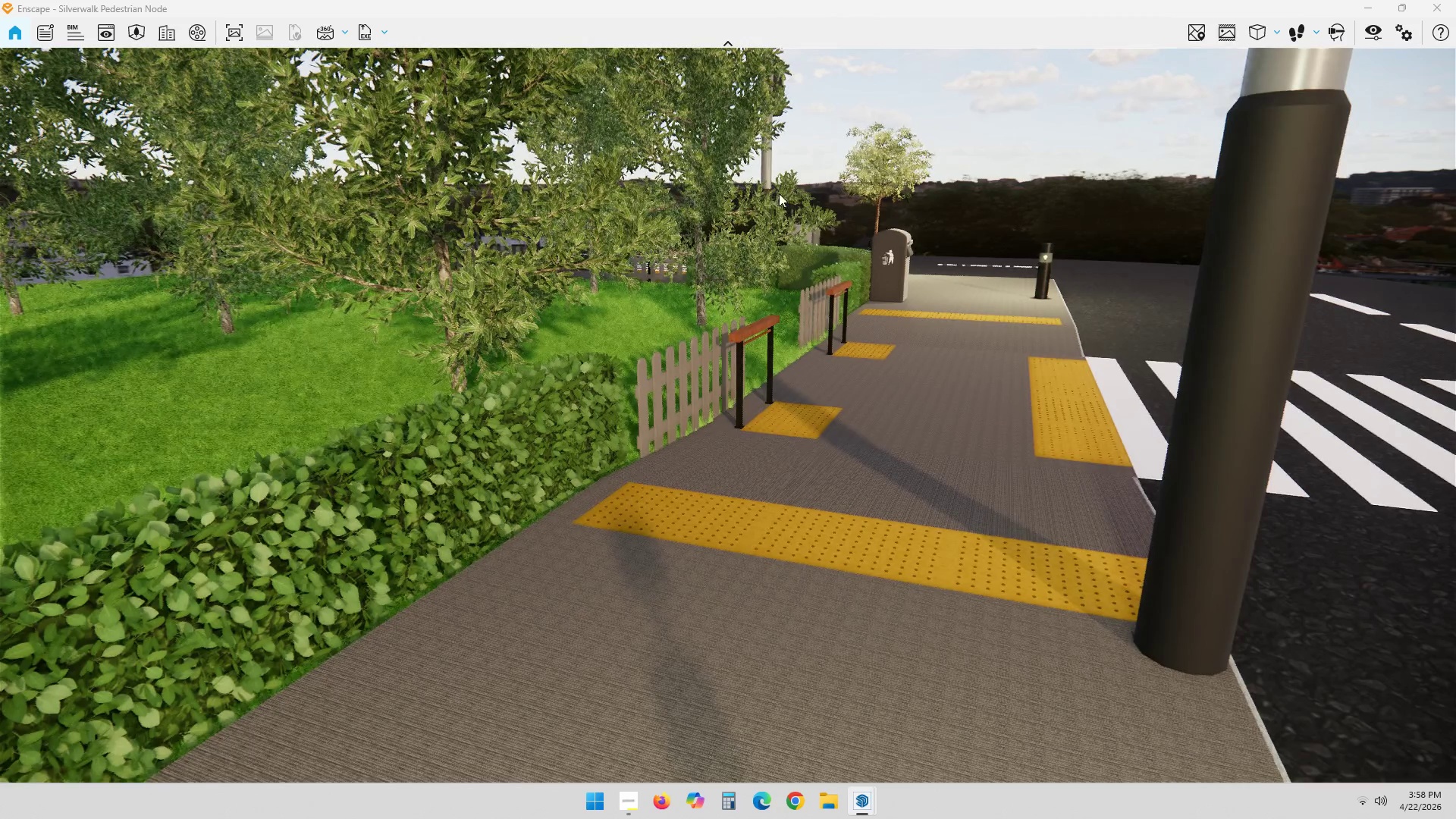 
key(Alt+AltLeft)
 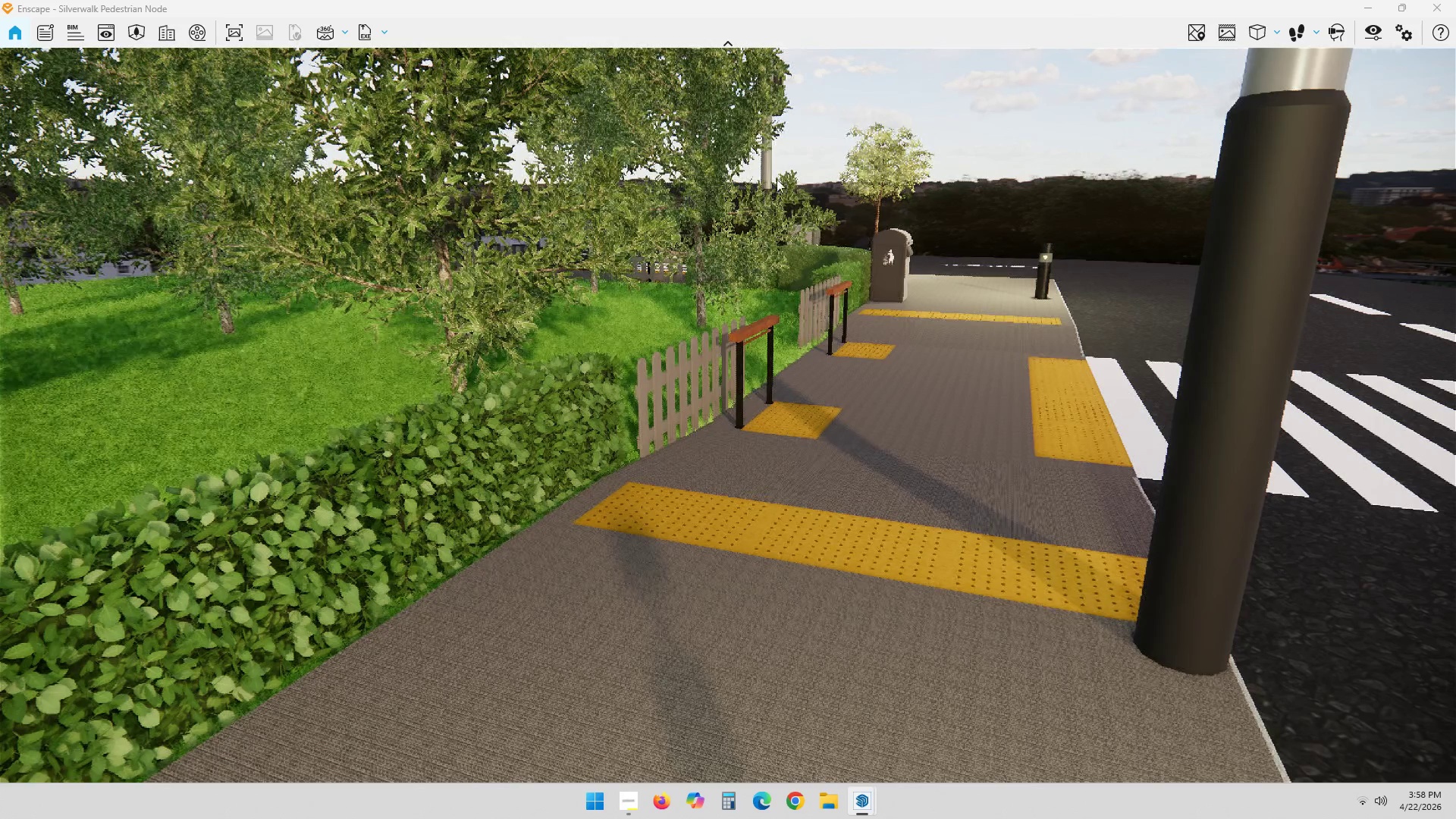 
key(Alt+Tab)
 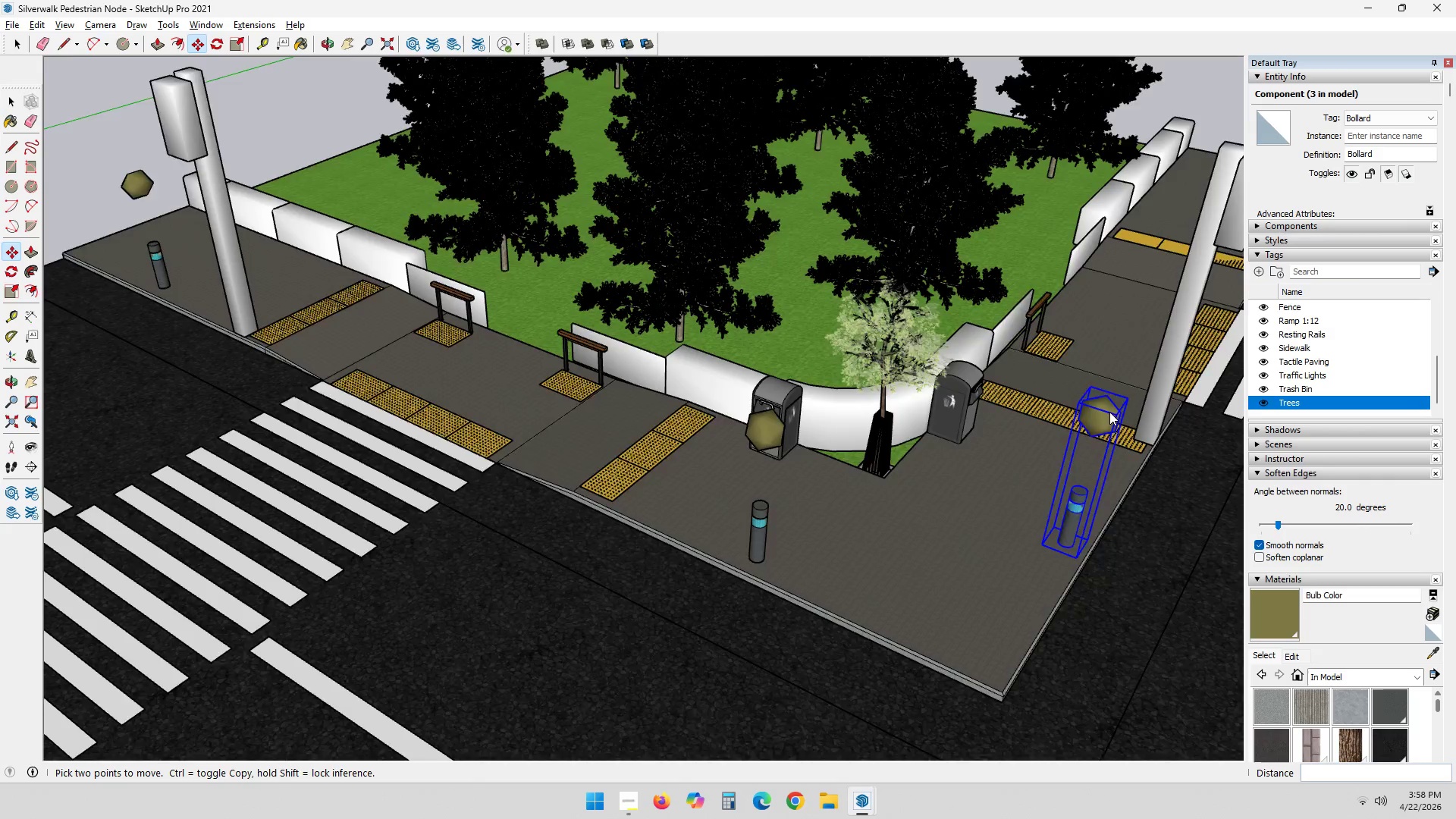 
wait(7.0)
 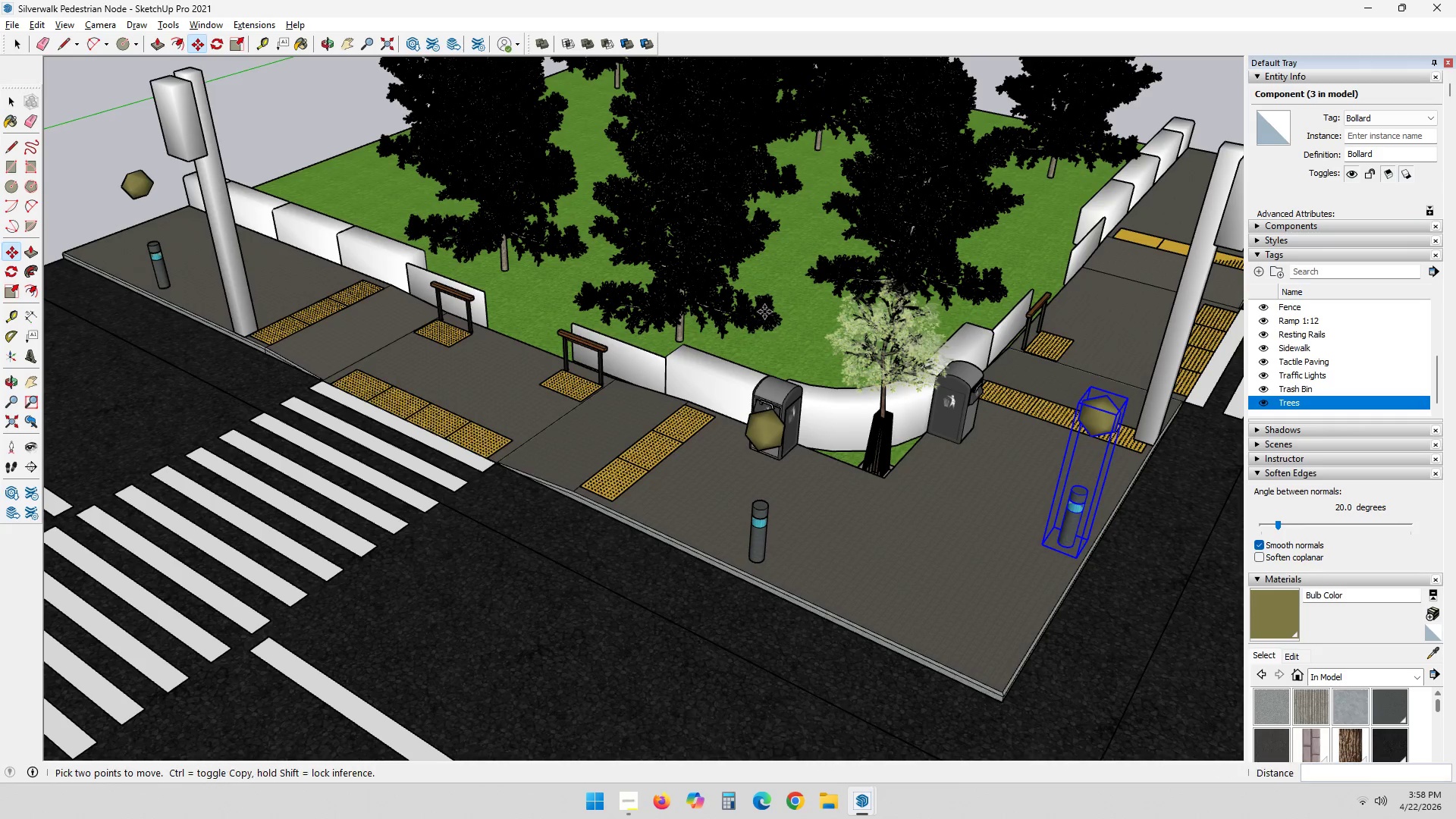 
key(Space)
 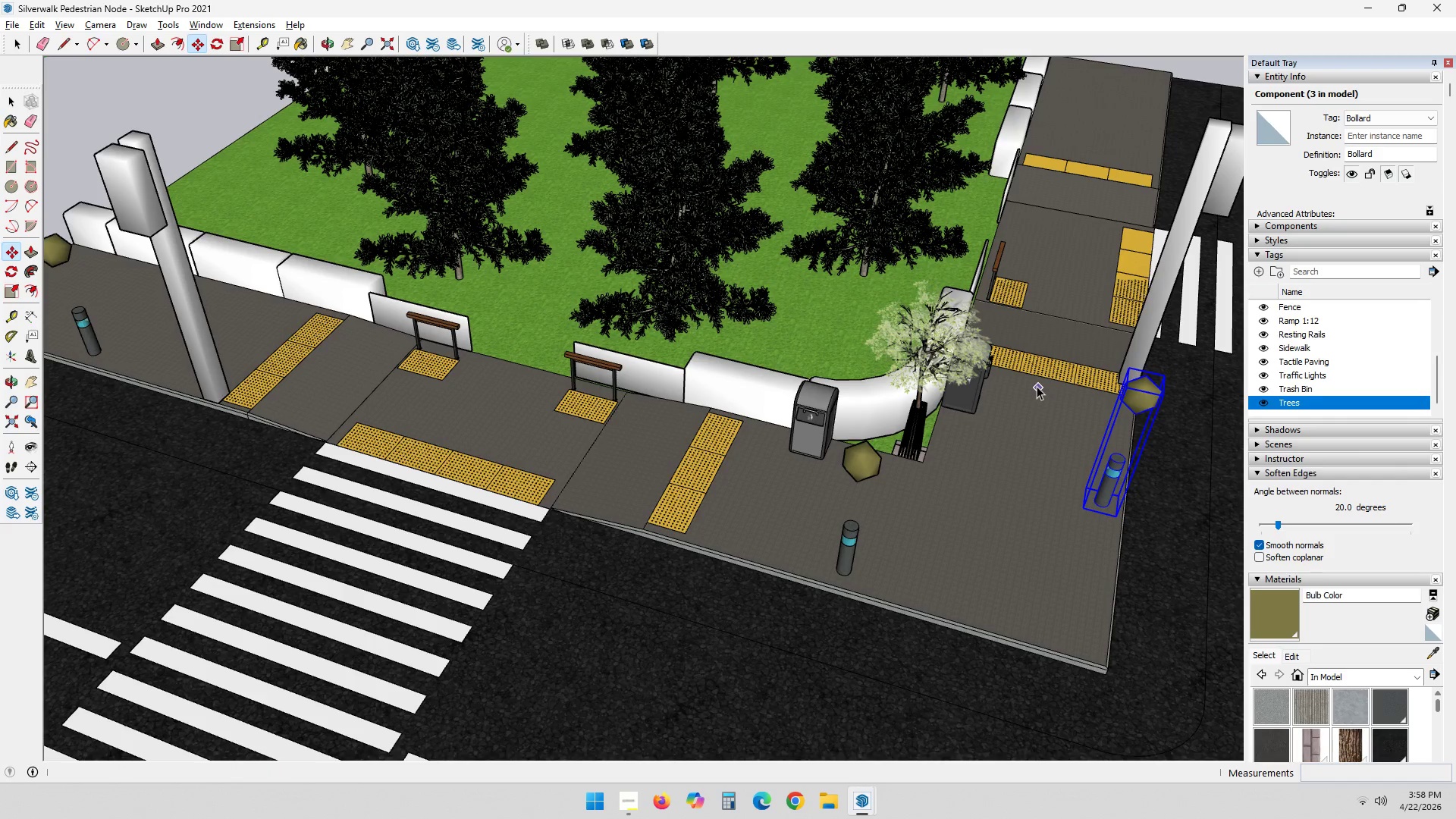 
key(Escape)
 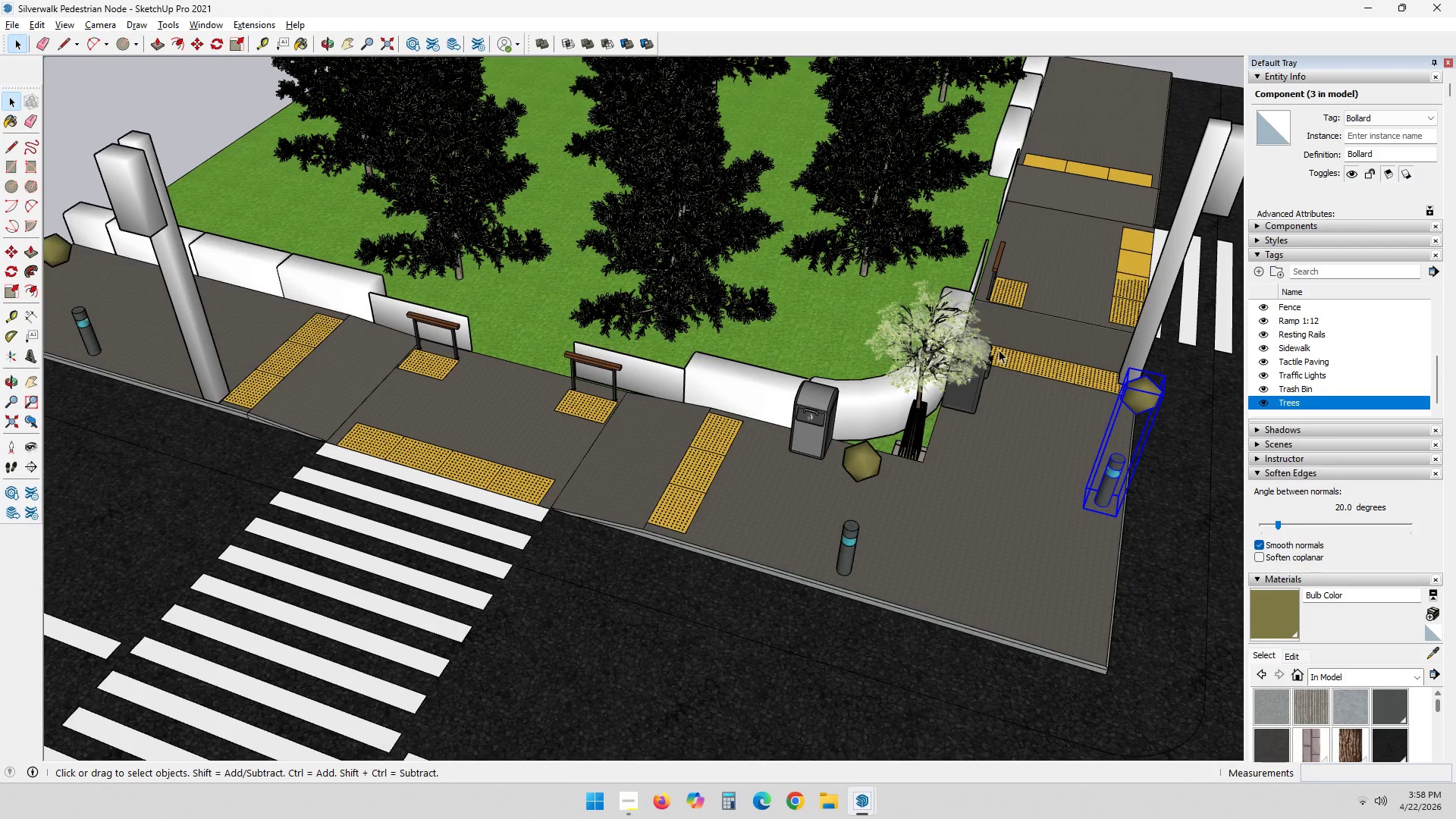 
key(Escape)
 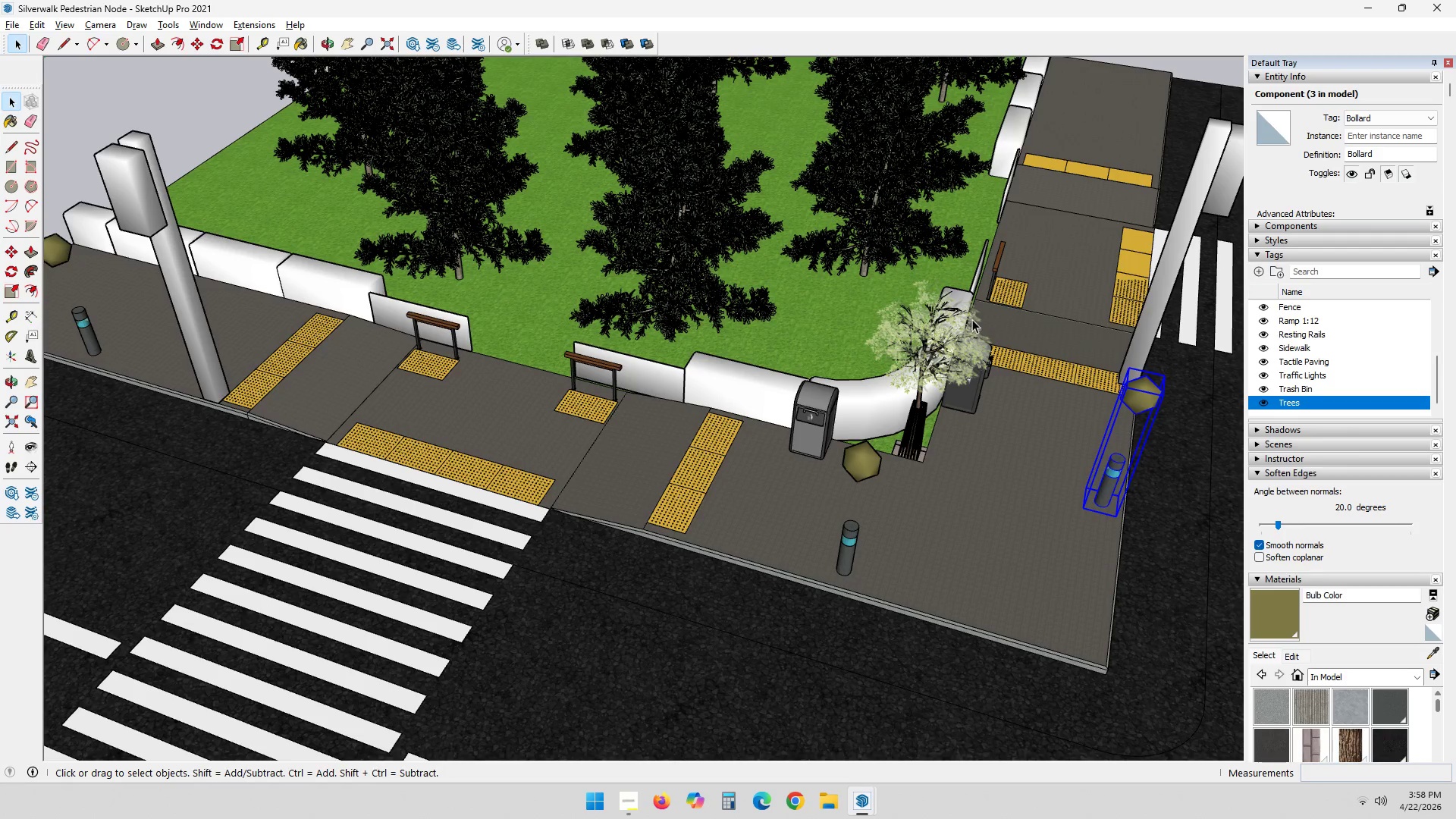 
key(Escape)
 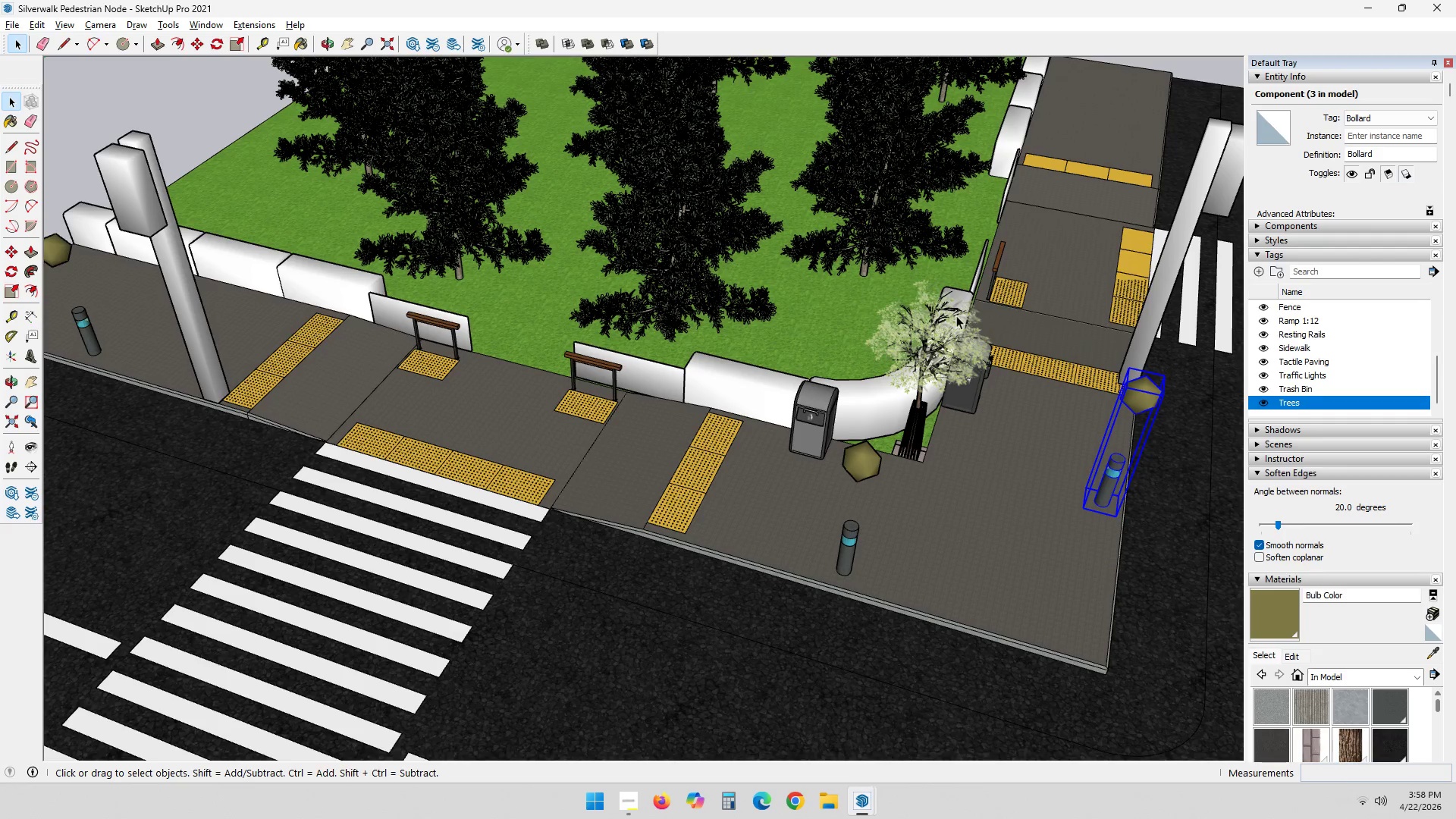 
key(Escape)
 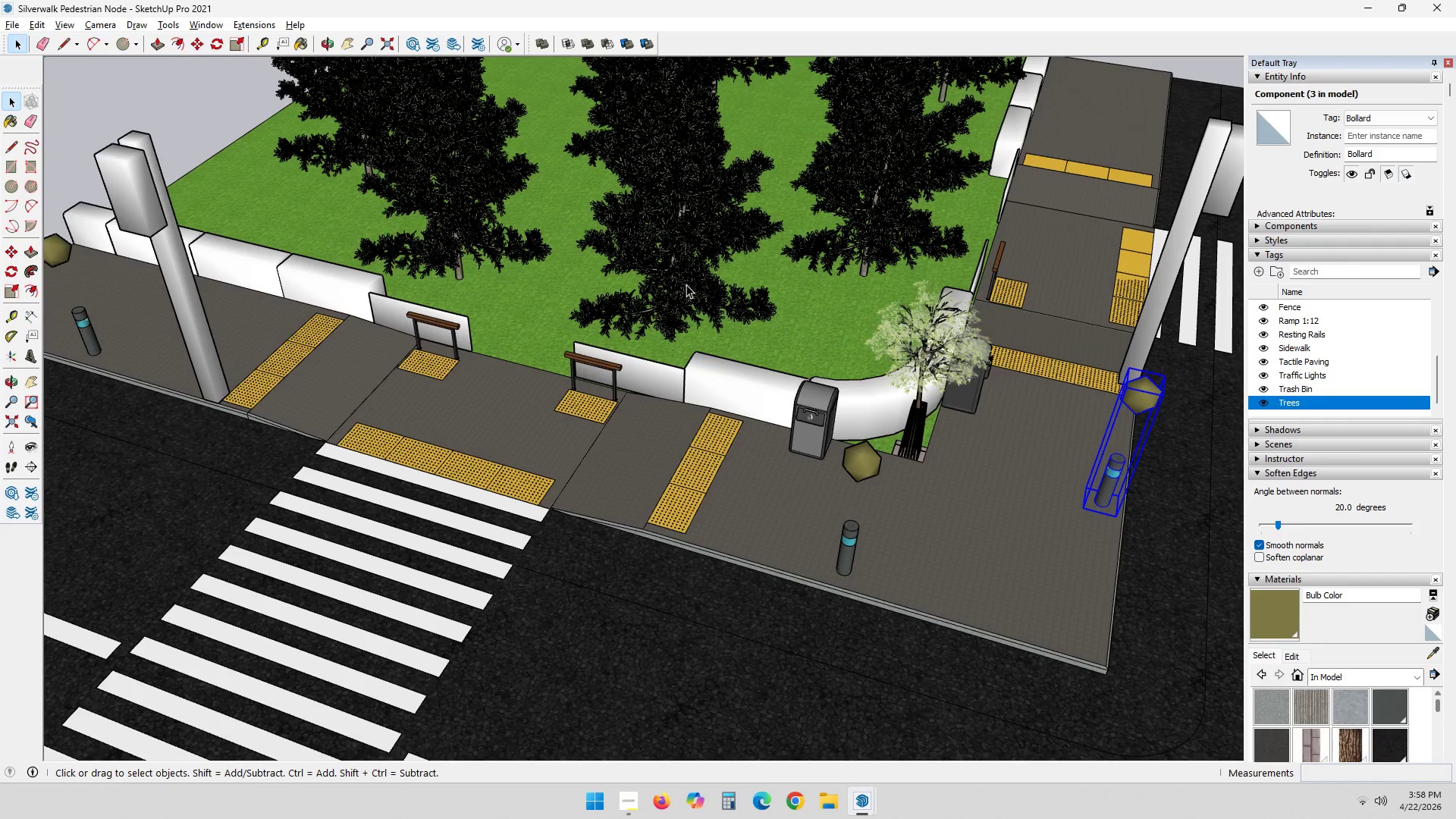 
left_click([686, 284])
 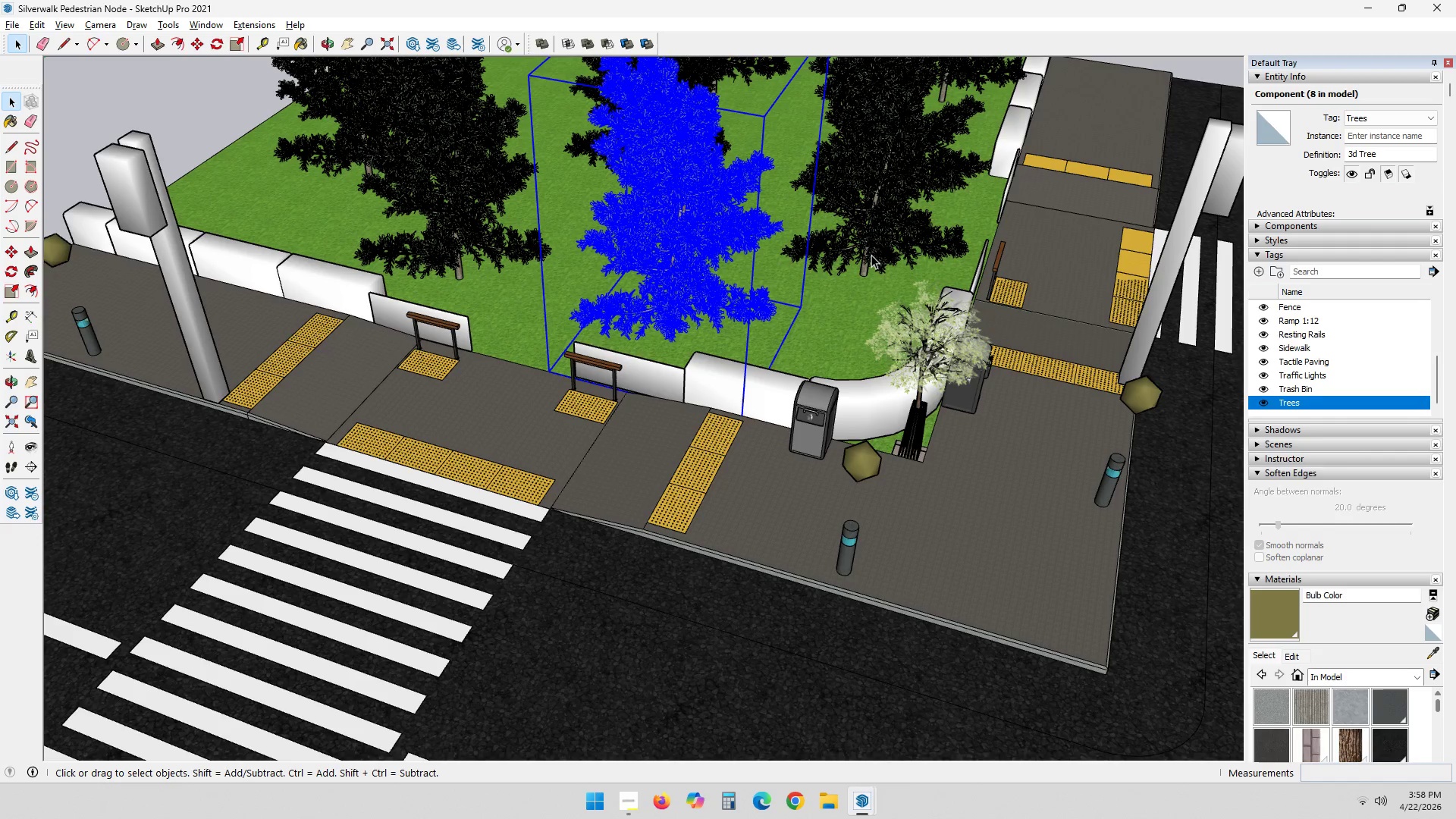 
left_click([874, 238])
 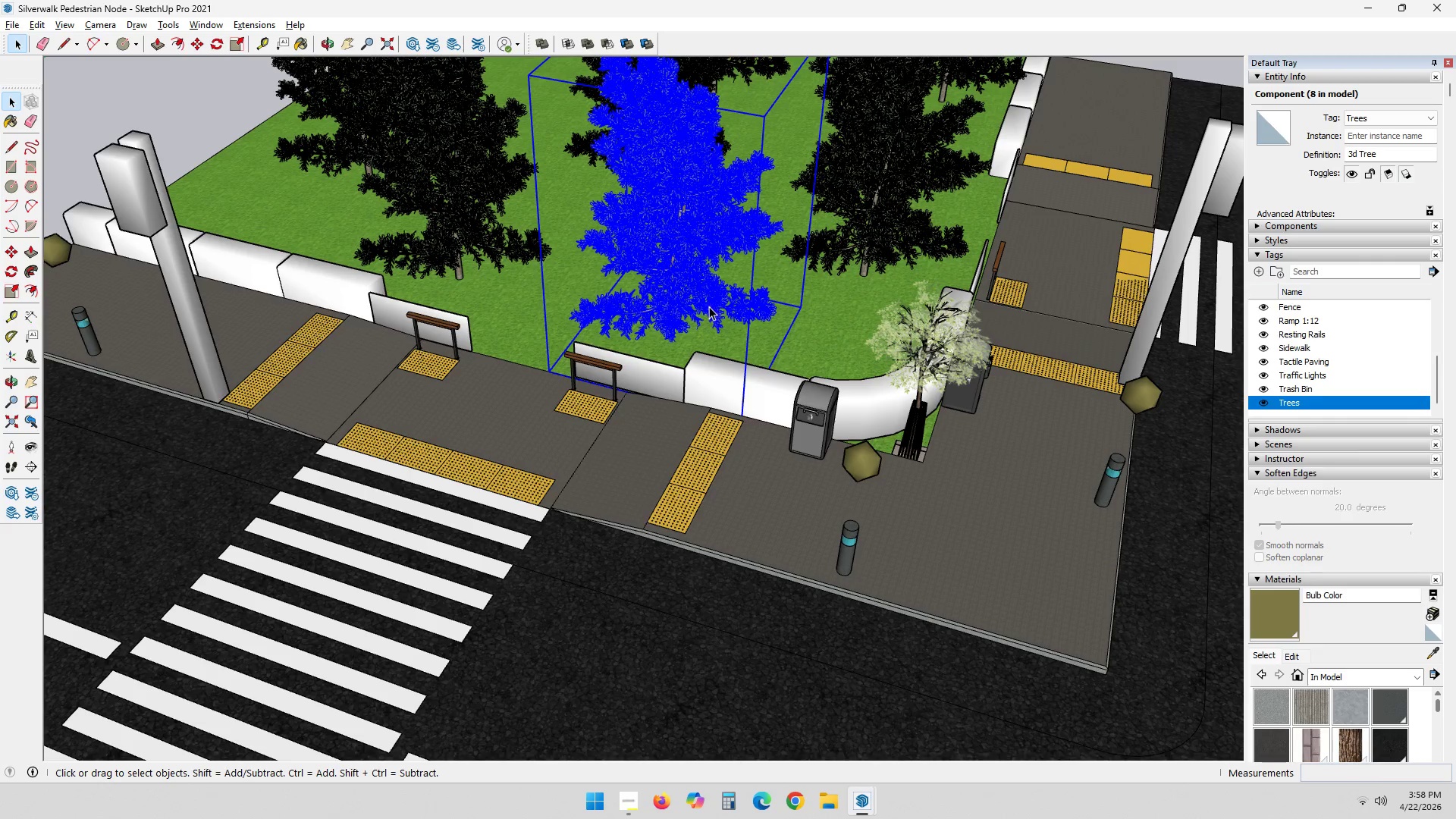 
left_click([701, 301])
 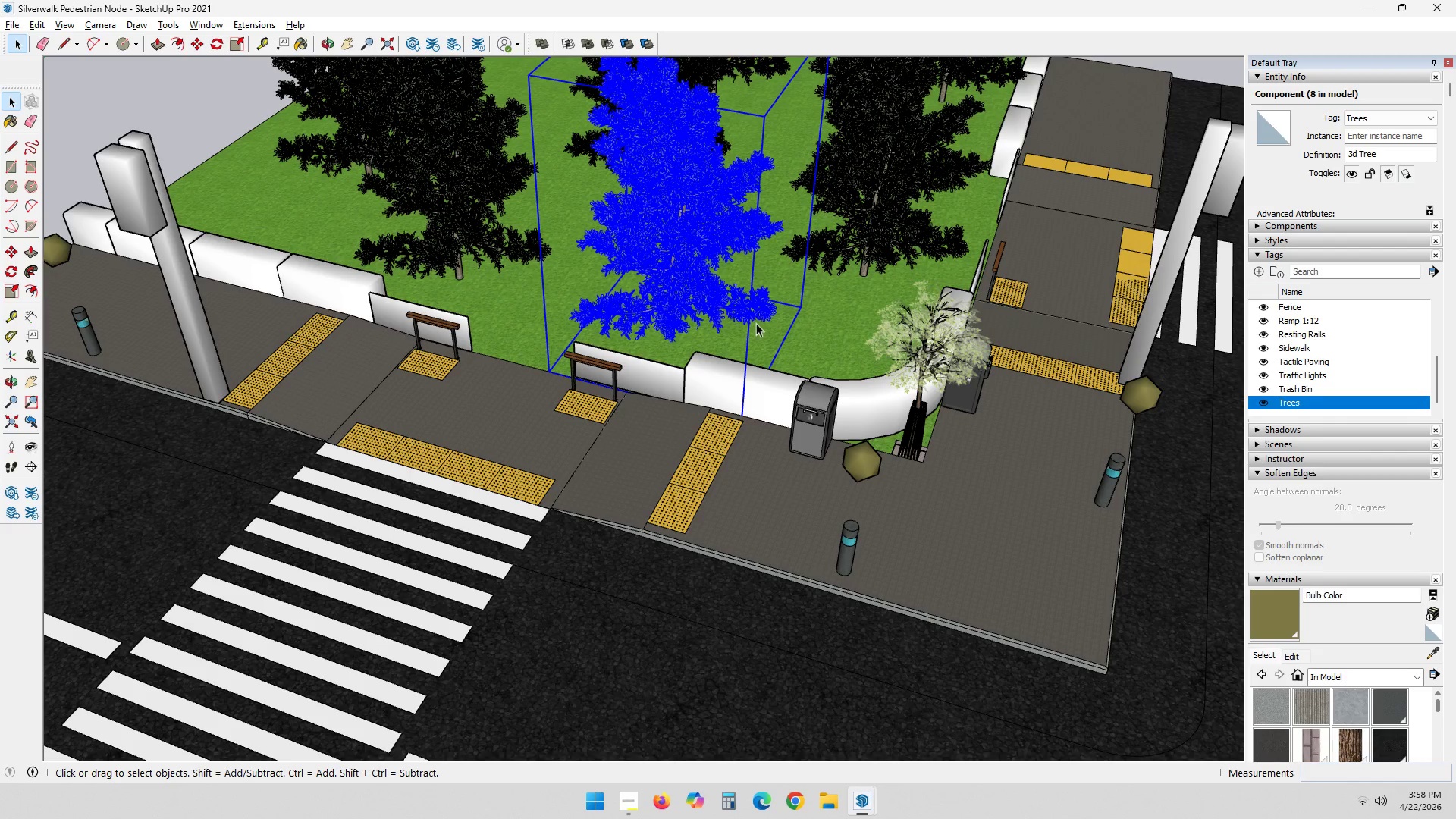 
hold_key(key=ShiftLeft, duration=0.7)
 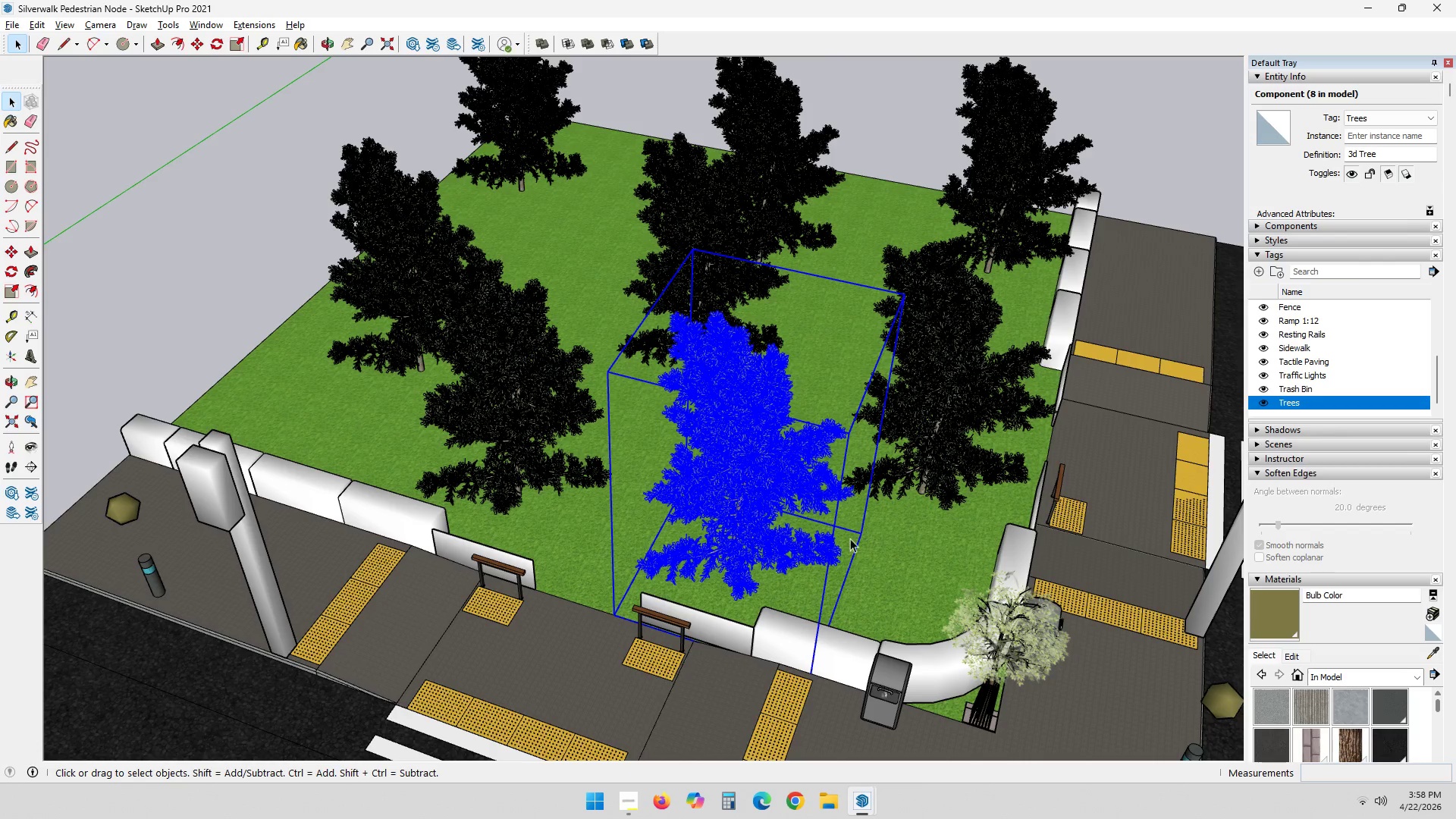 
type(mm)
 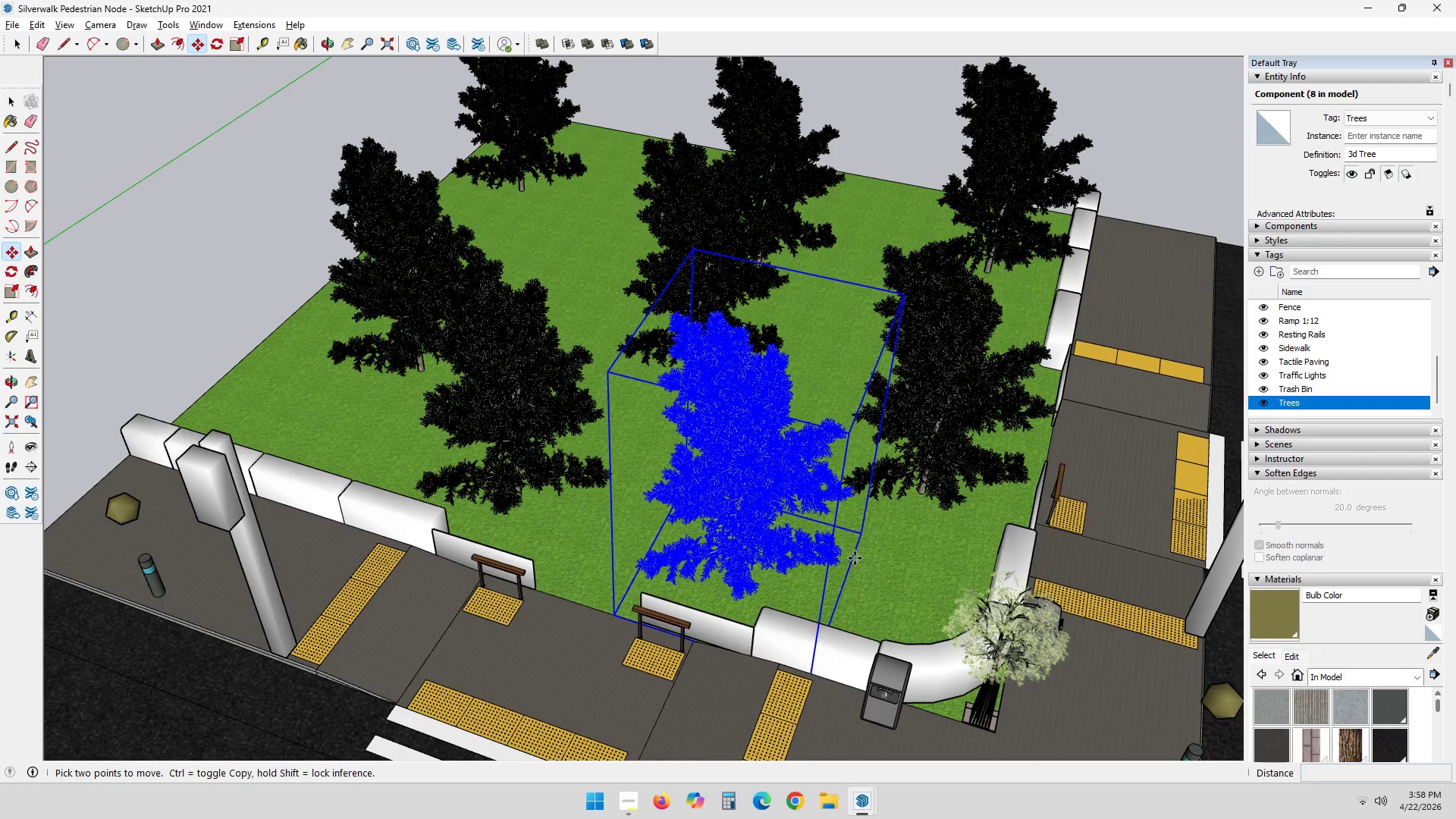 
left_click([855, 558])
 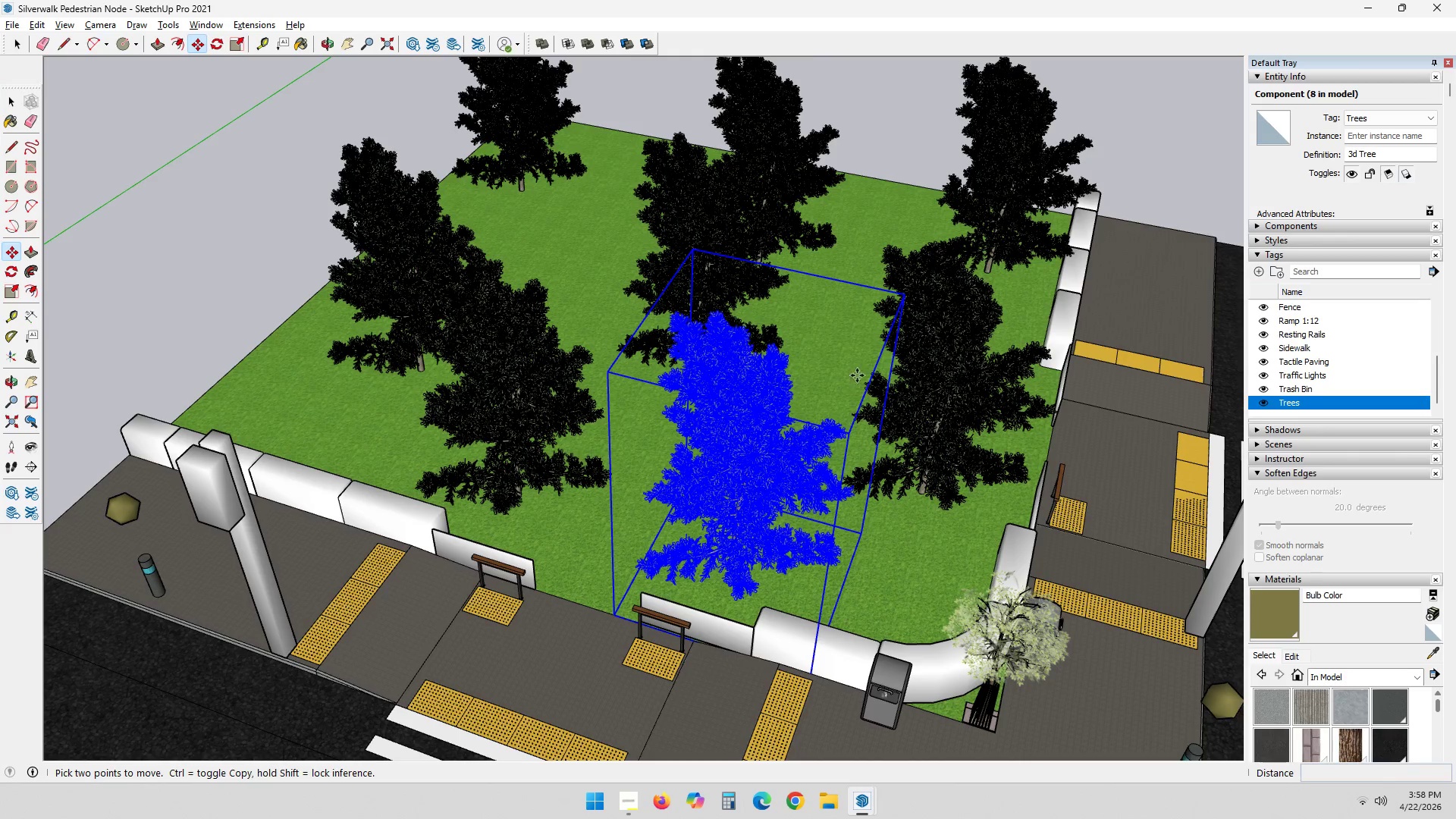 
mouse_move([844, 357])
 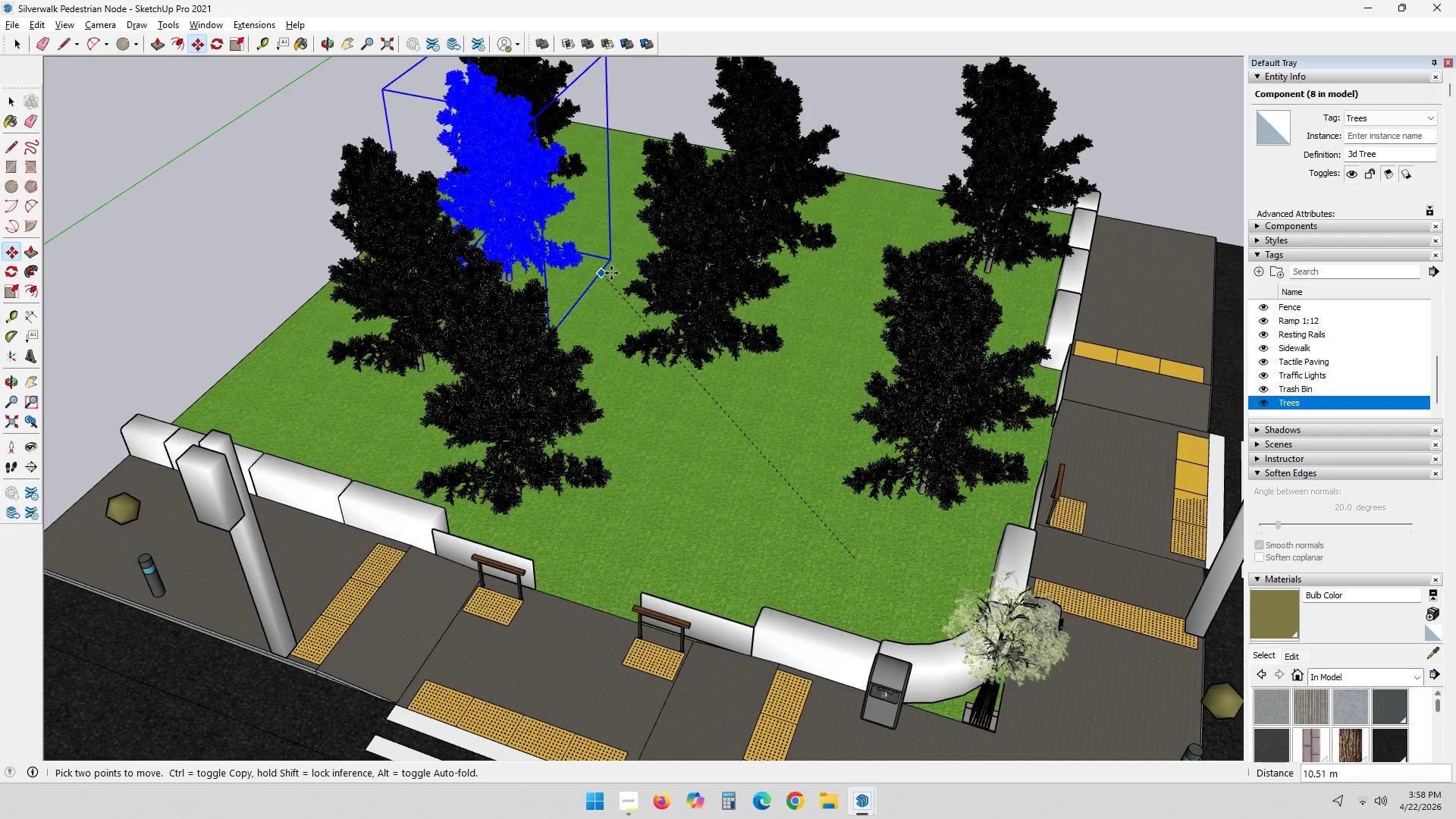 
wait(6.83)
 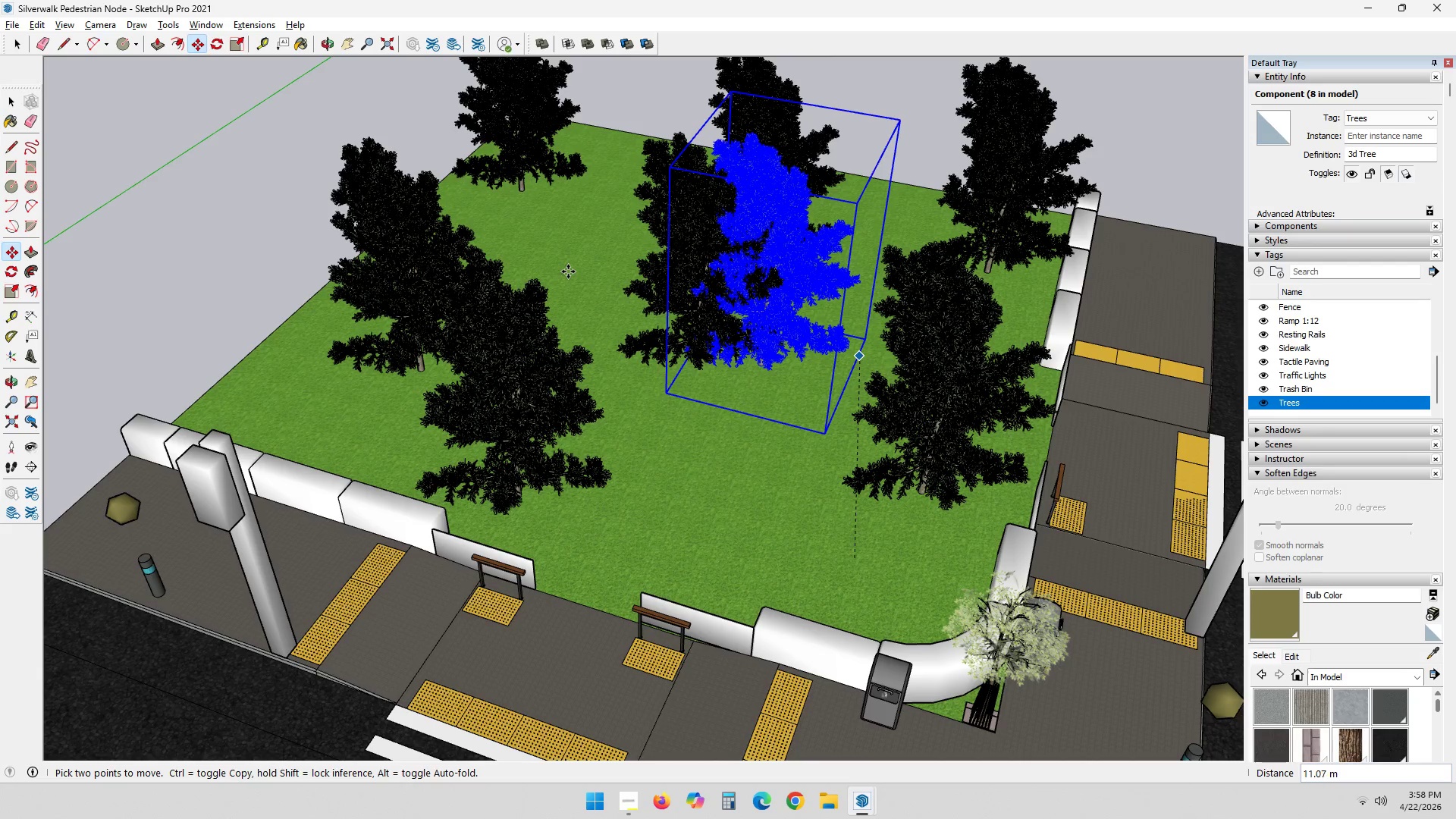 
left_click([611, 273])
 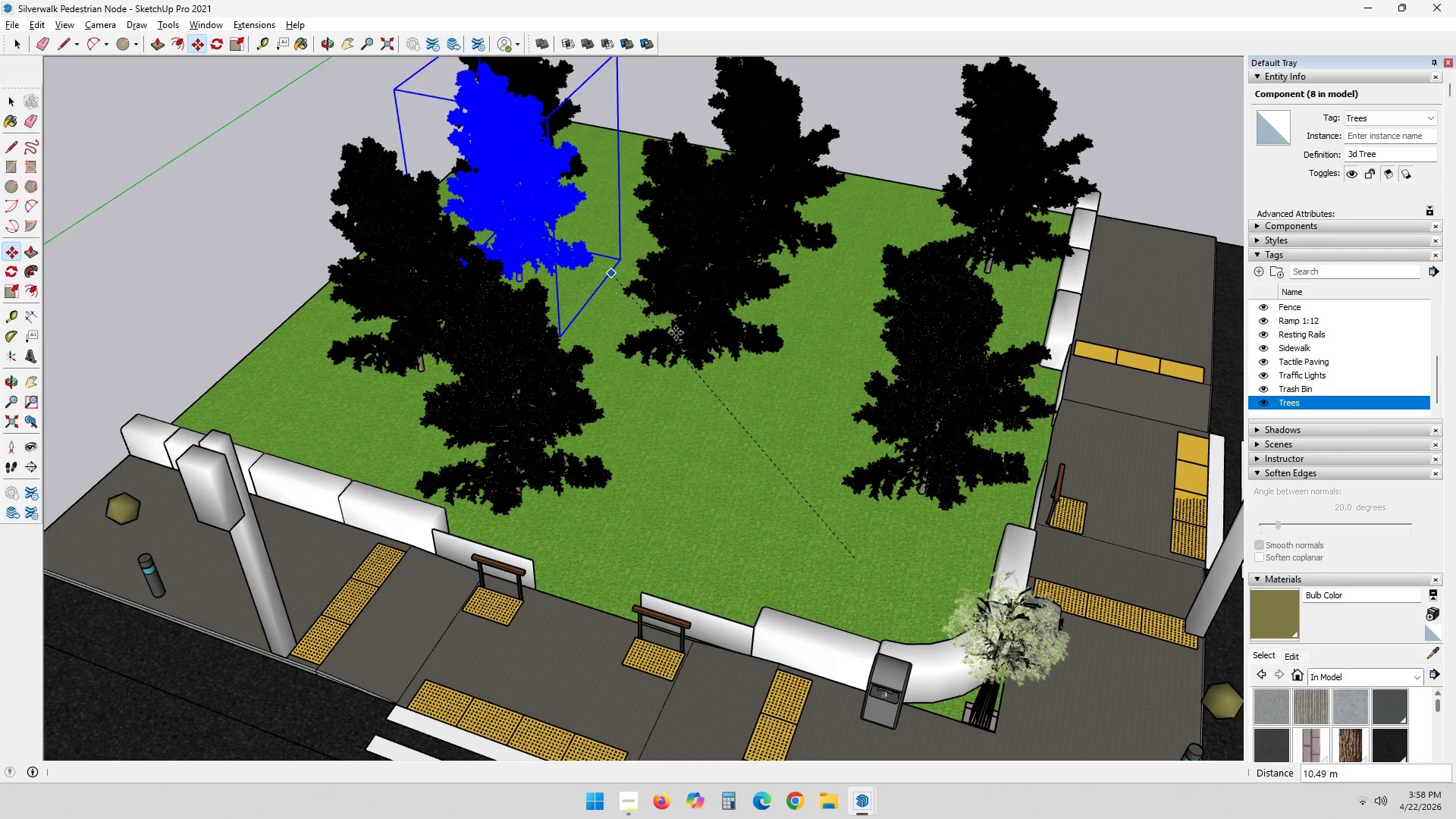 
key(Alt+AltLeft)
 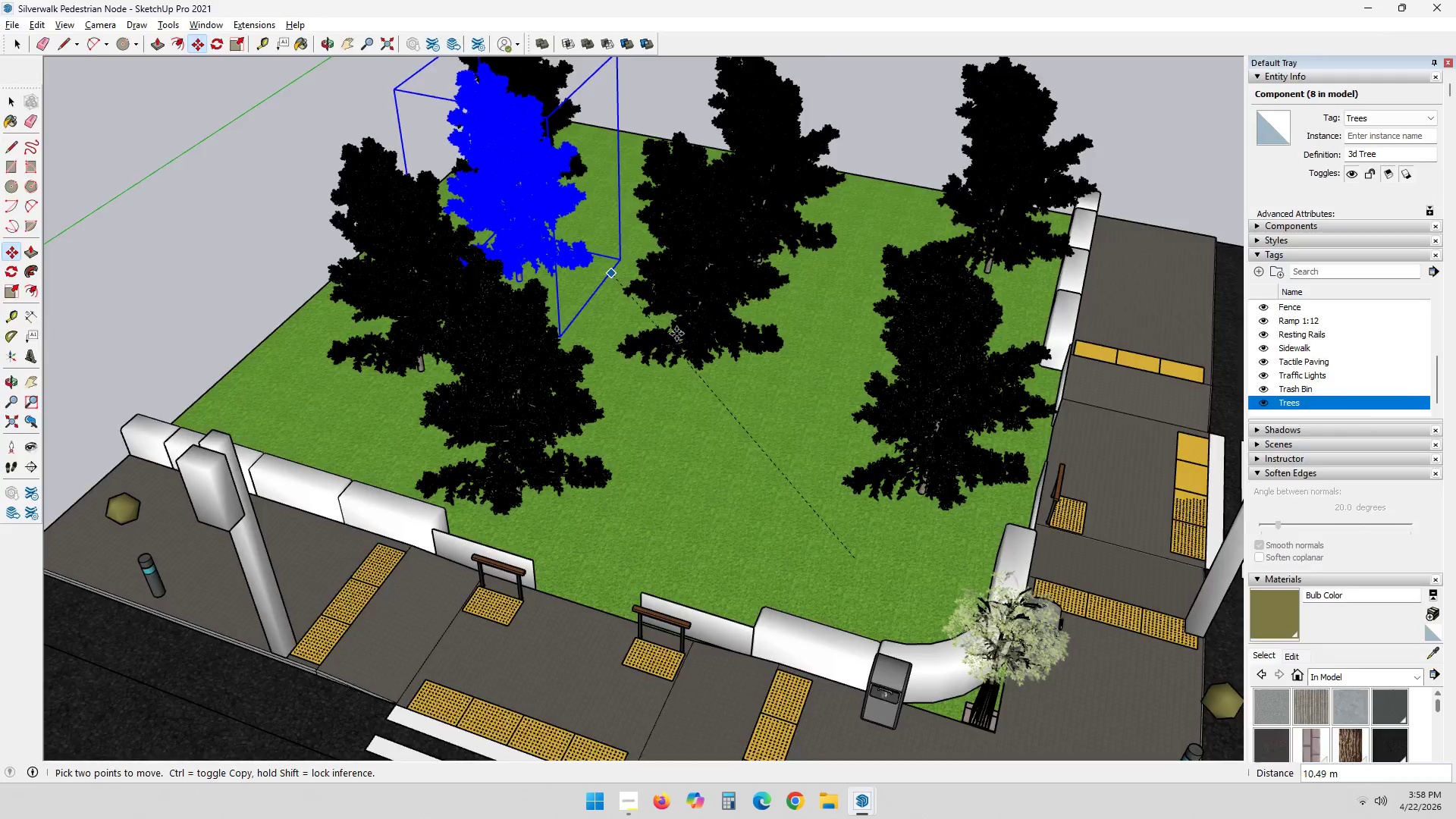 
key(Alt+Tab)
 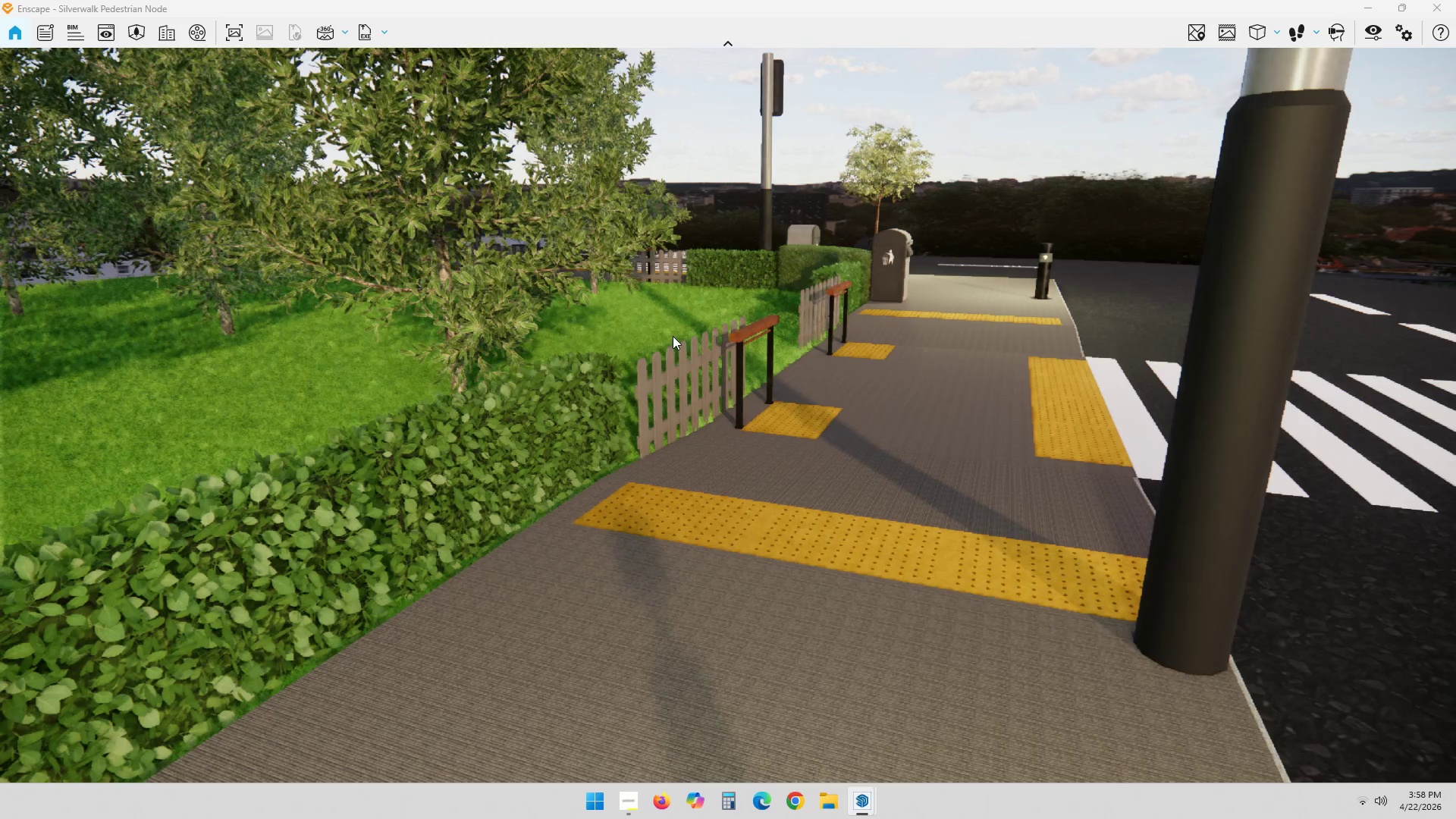 
key(Alt+AltLeft)
 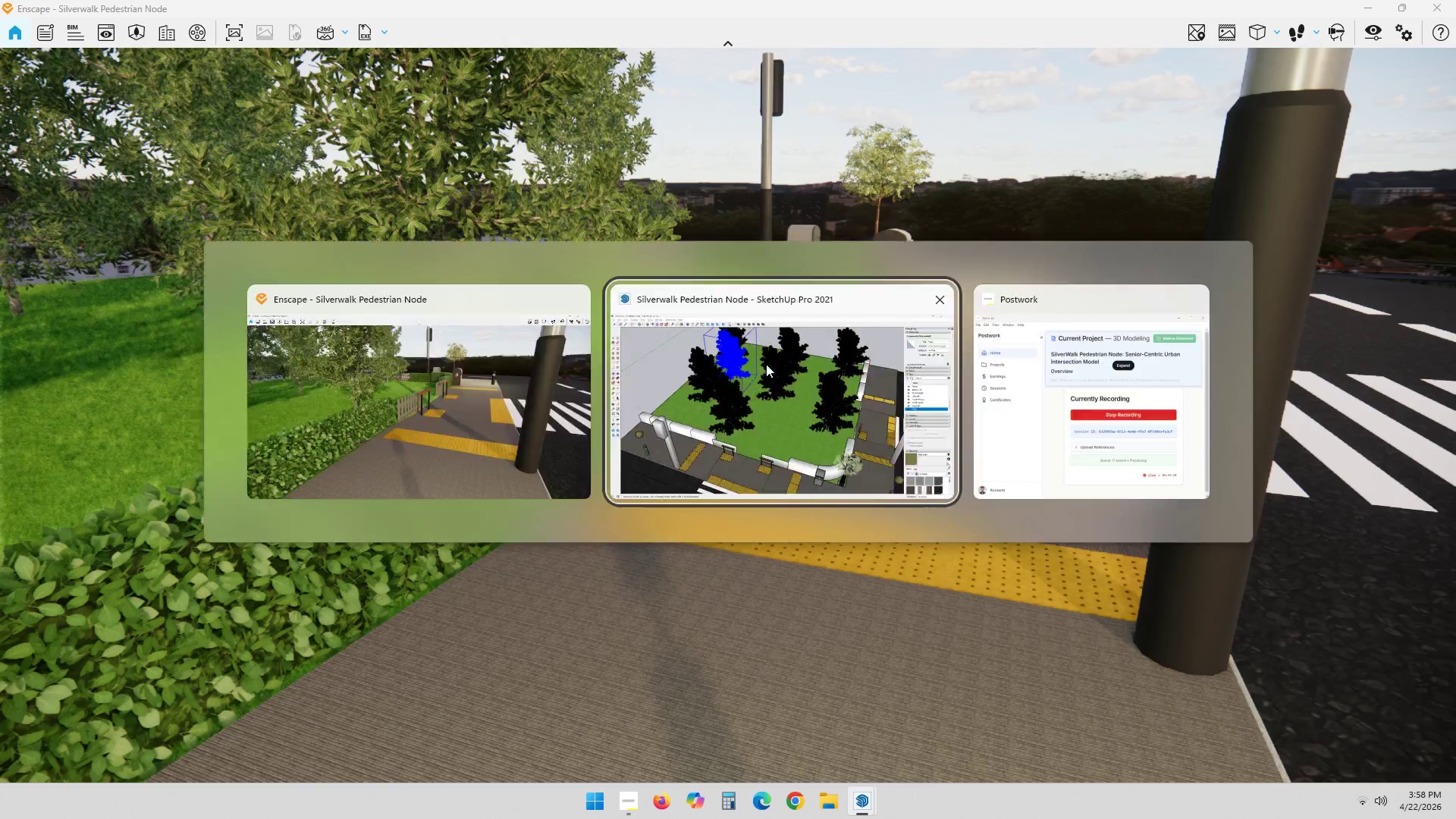 
key(Alt+Tab)
 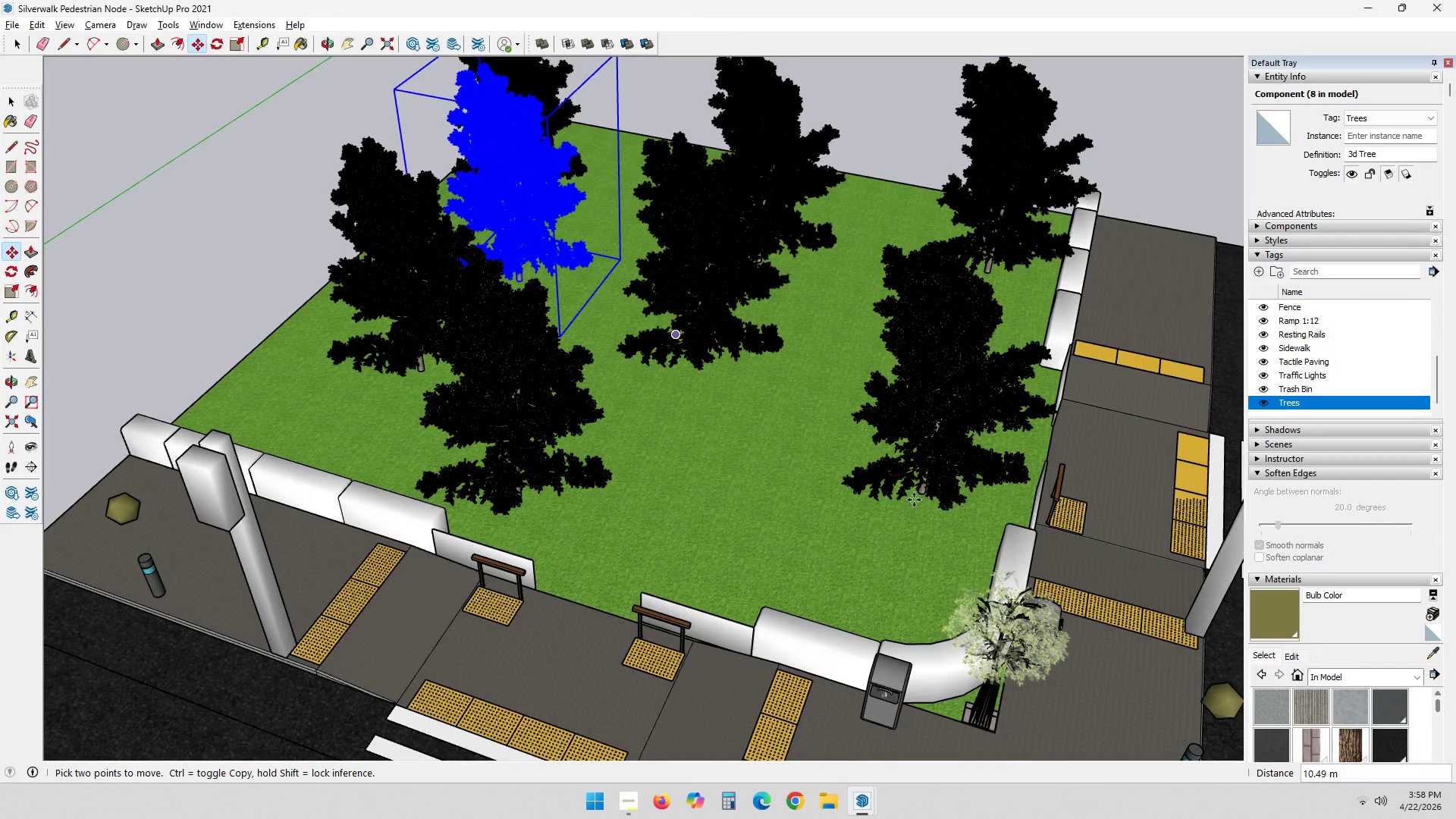 
key(Space)
 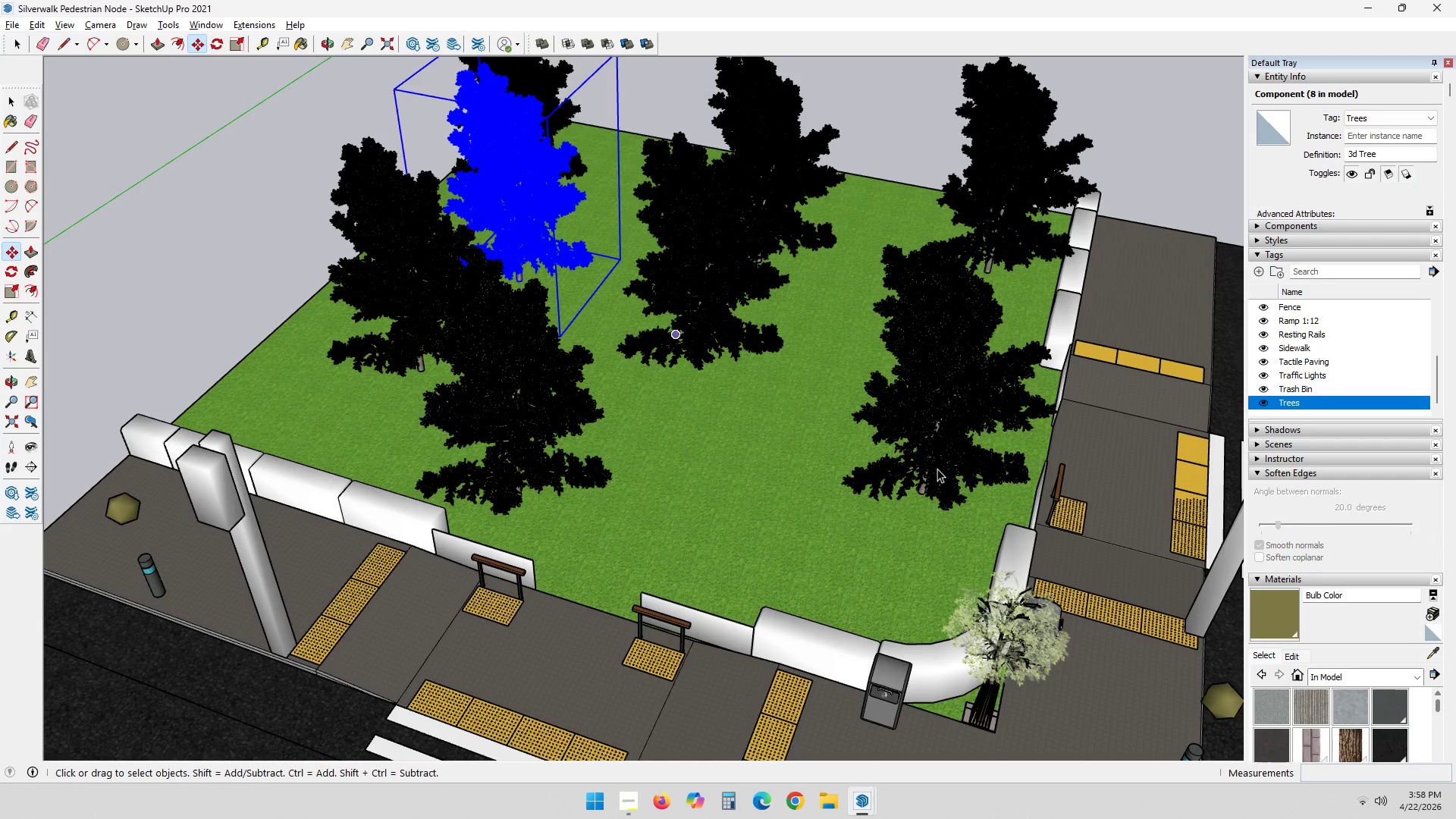 
left_click([935, 464])
 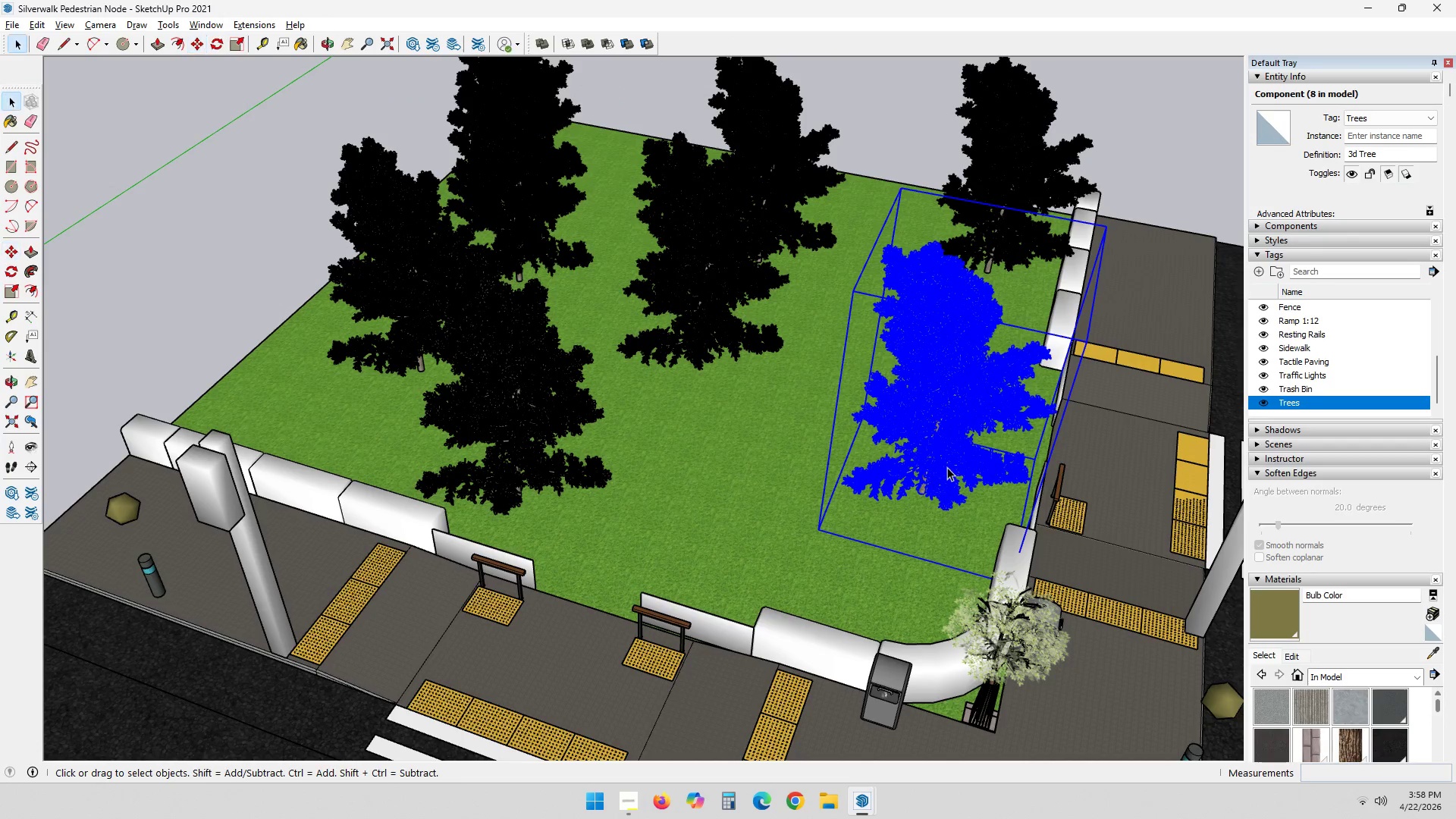 
key(M)
 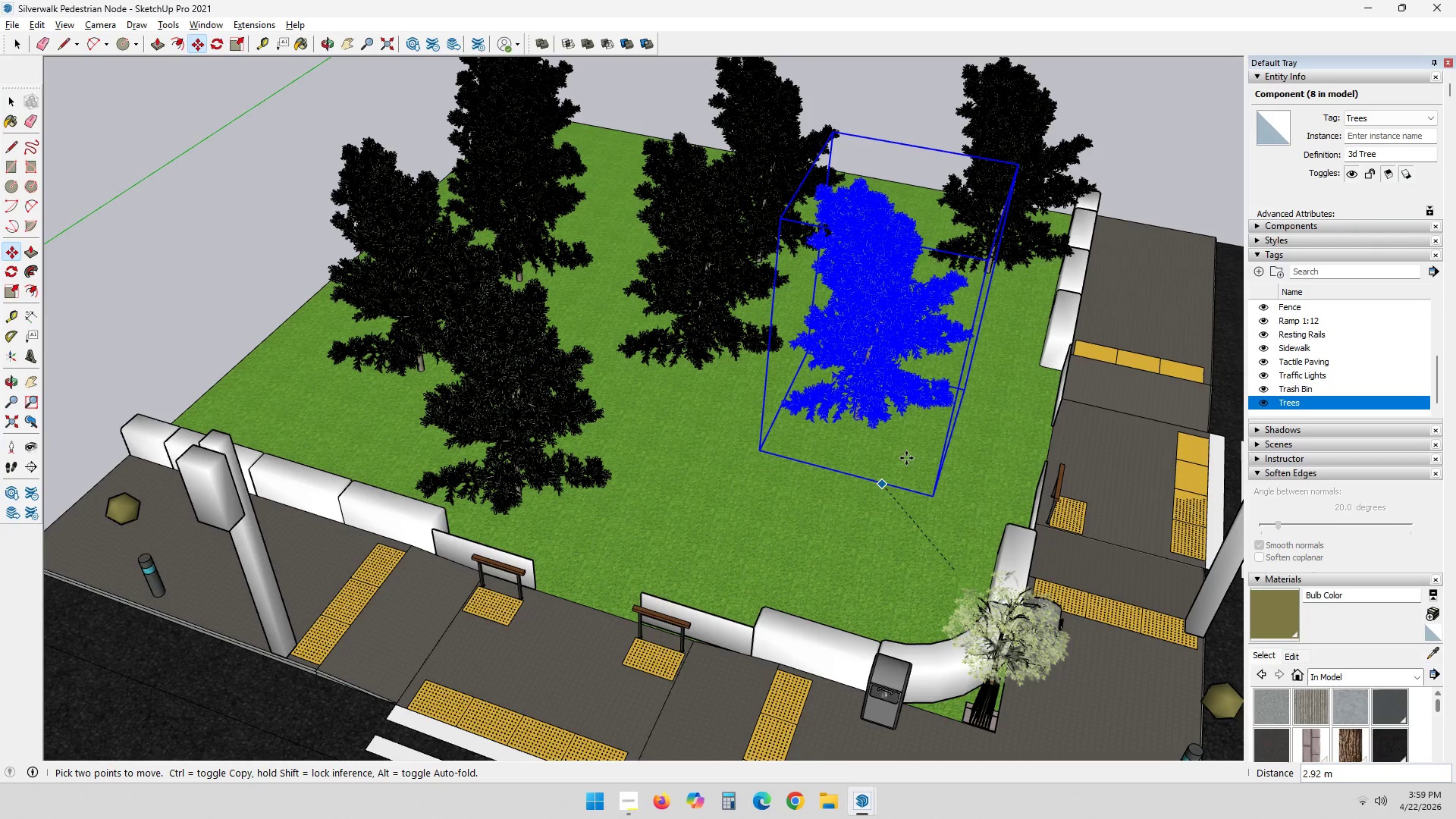 
left_click([912, 447])
 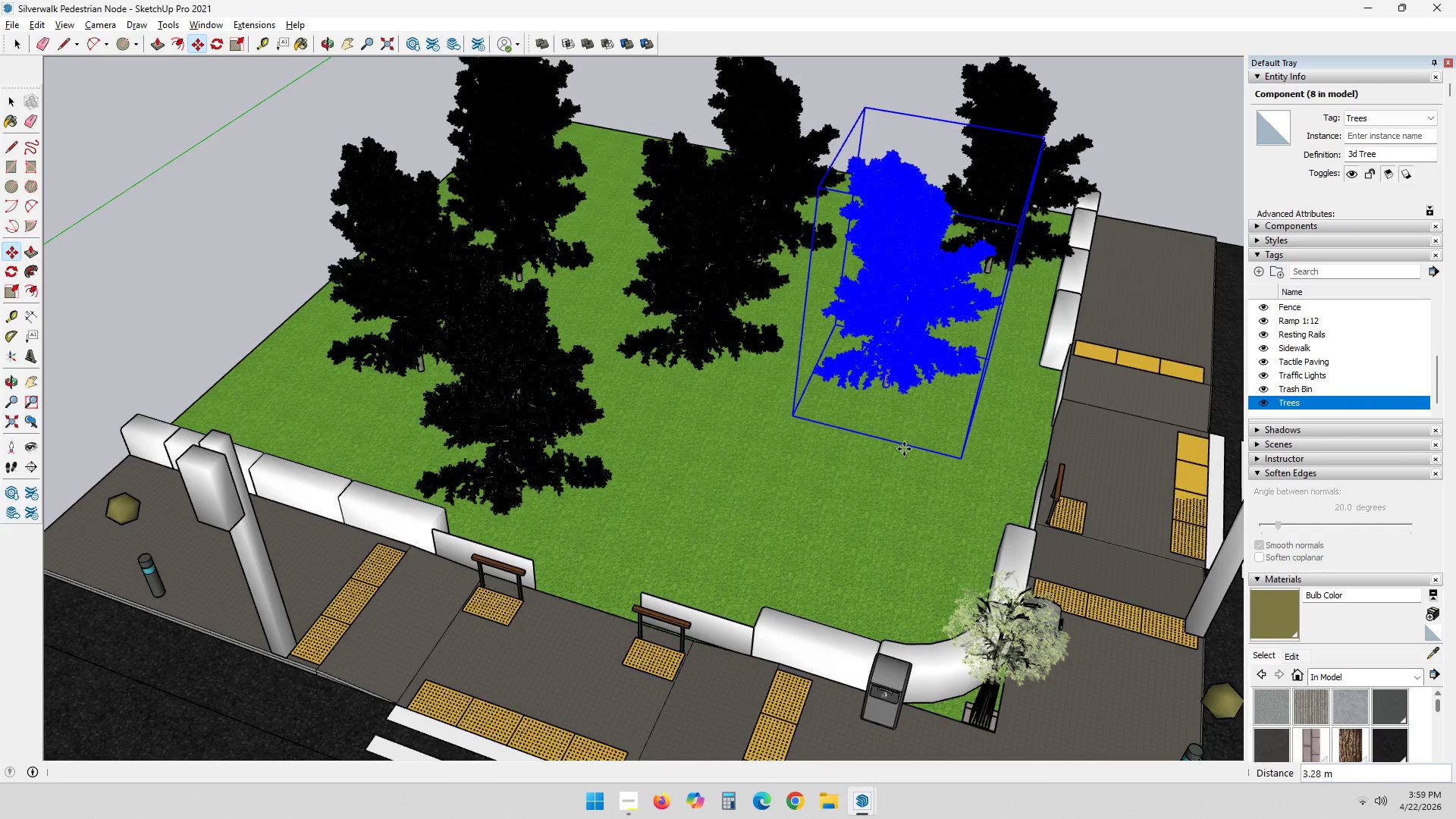 
key(Space)
 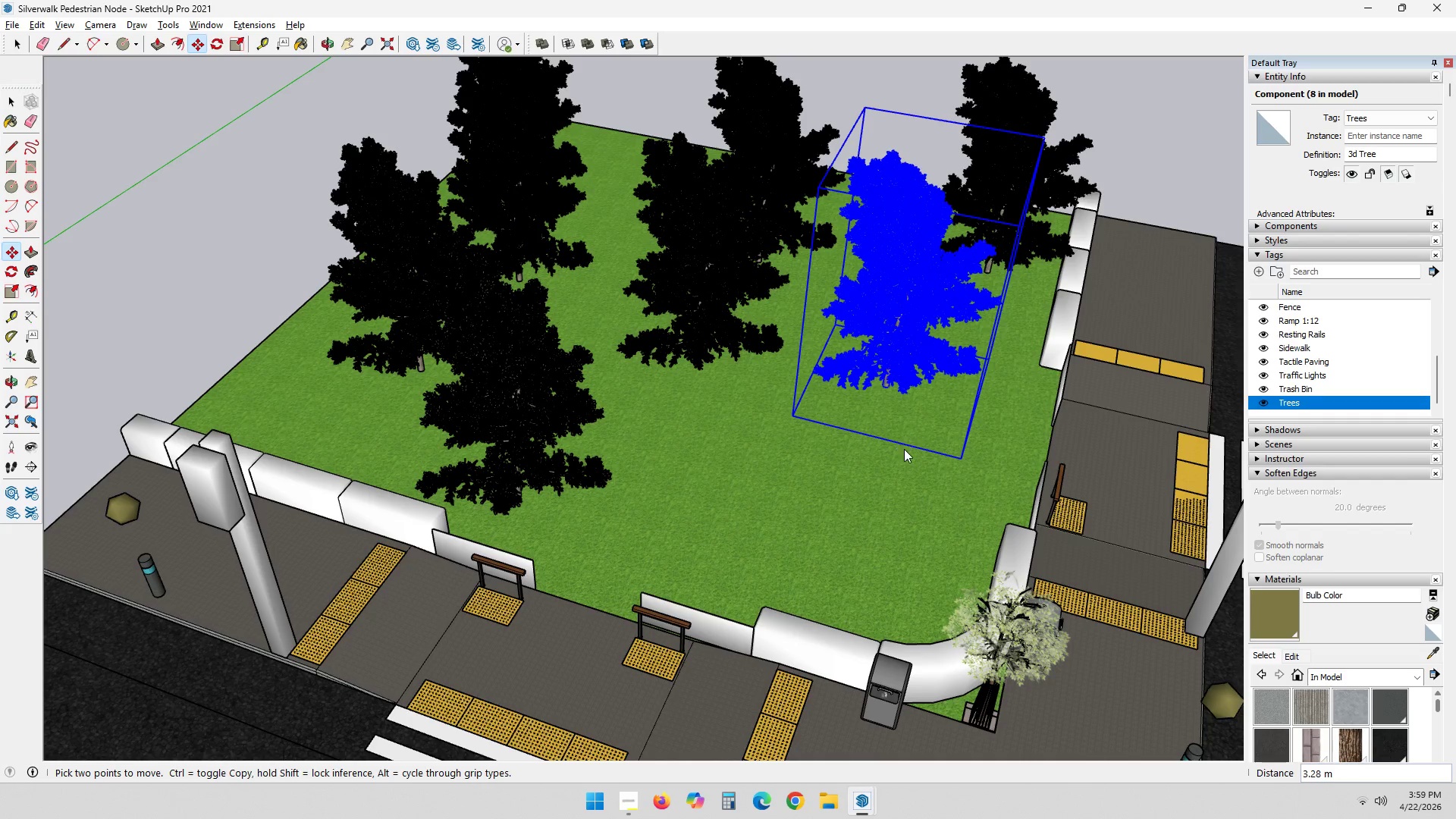 
key(Alt+AltLeft)
 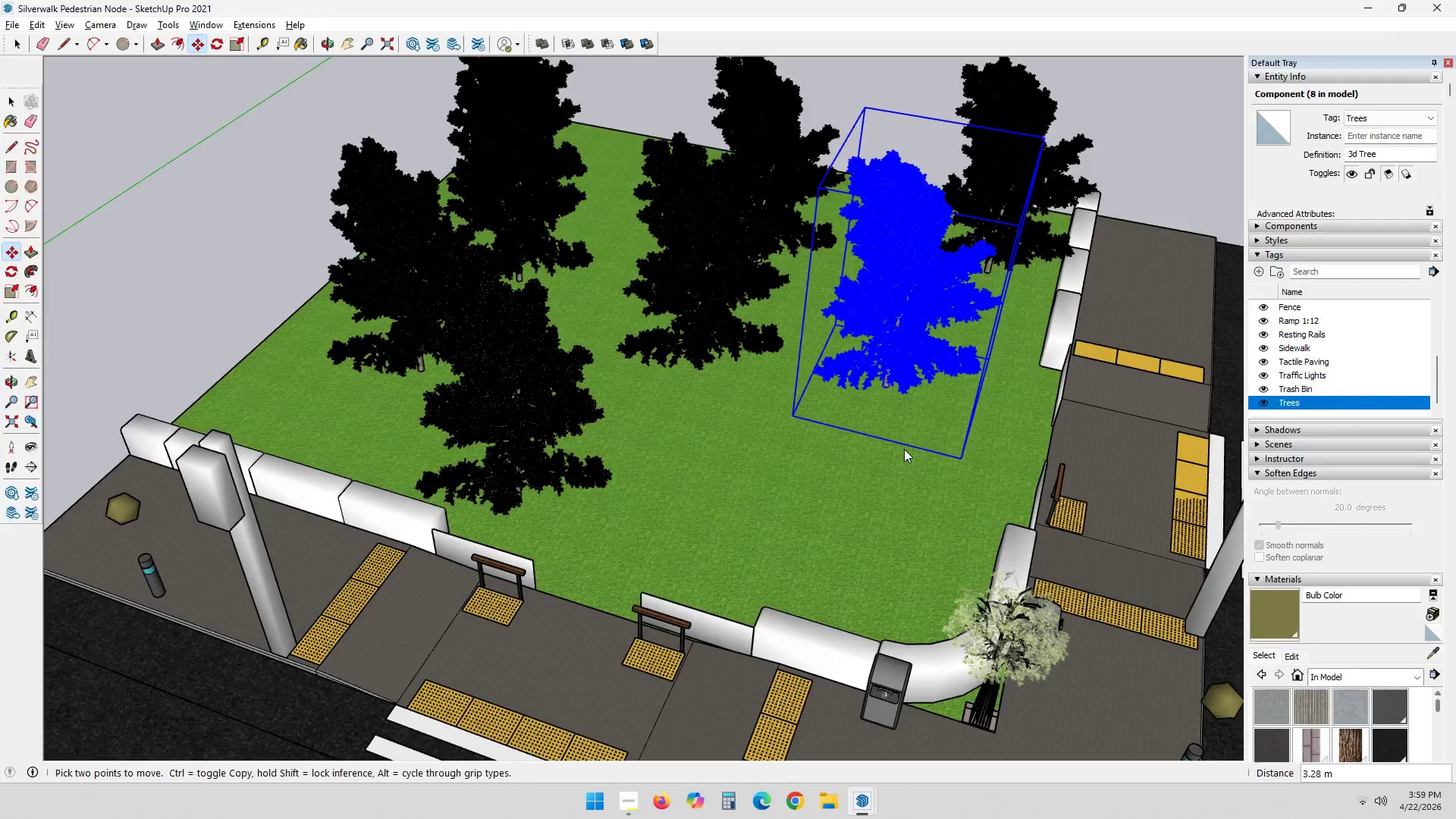 
key(Alt+Tab)
 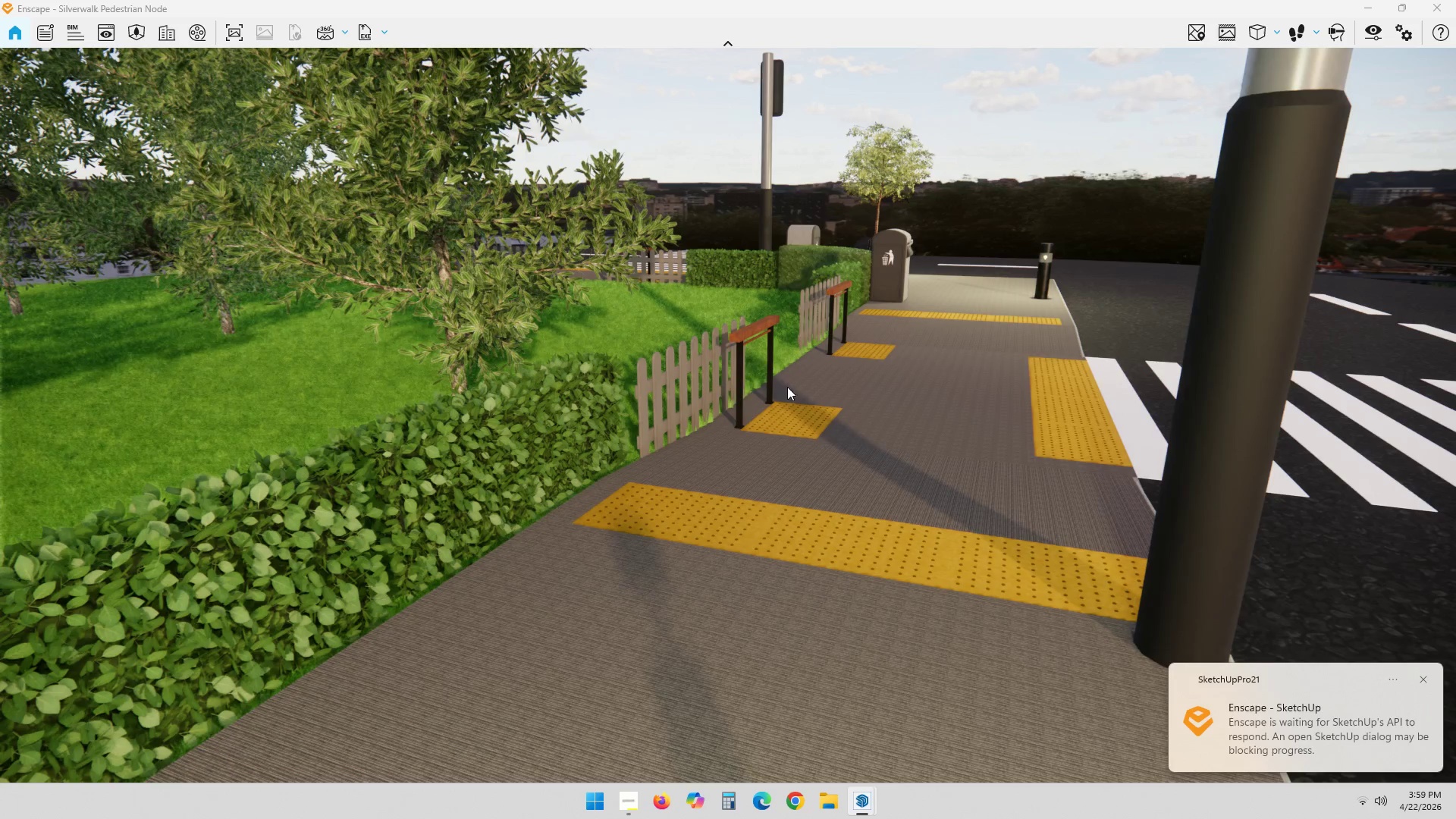 
key(Alt+AltLeft)
 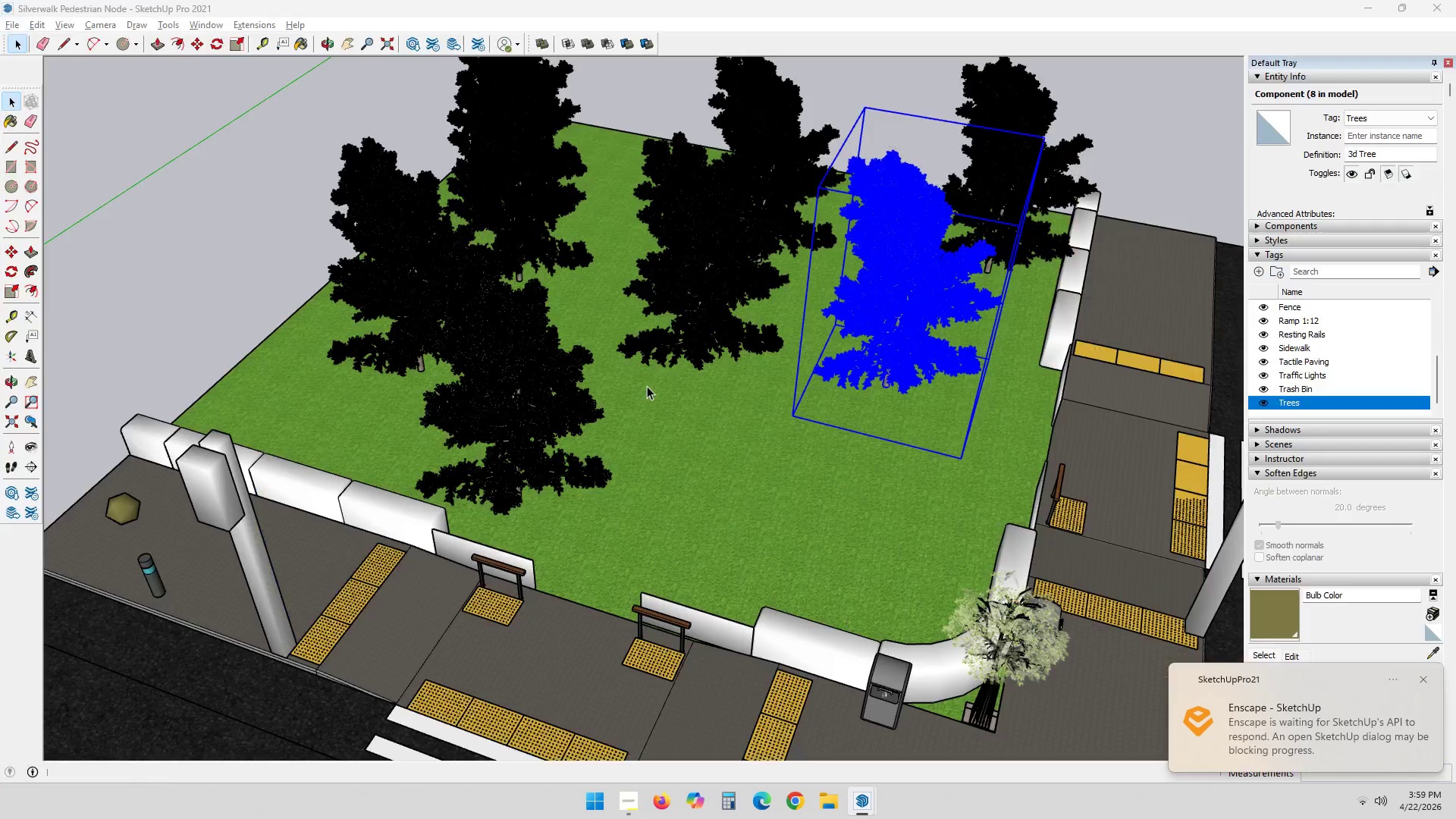 
key(Alt+Tab)
 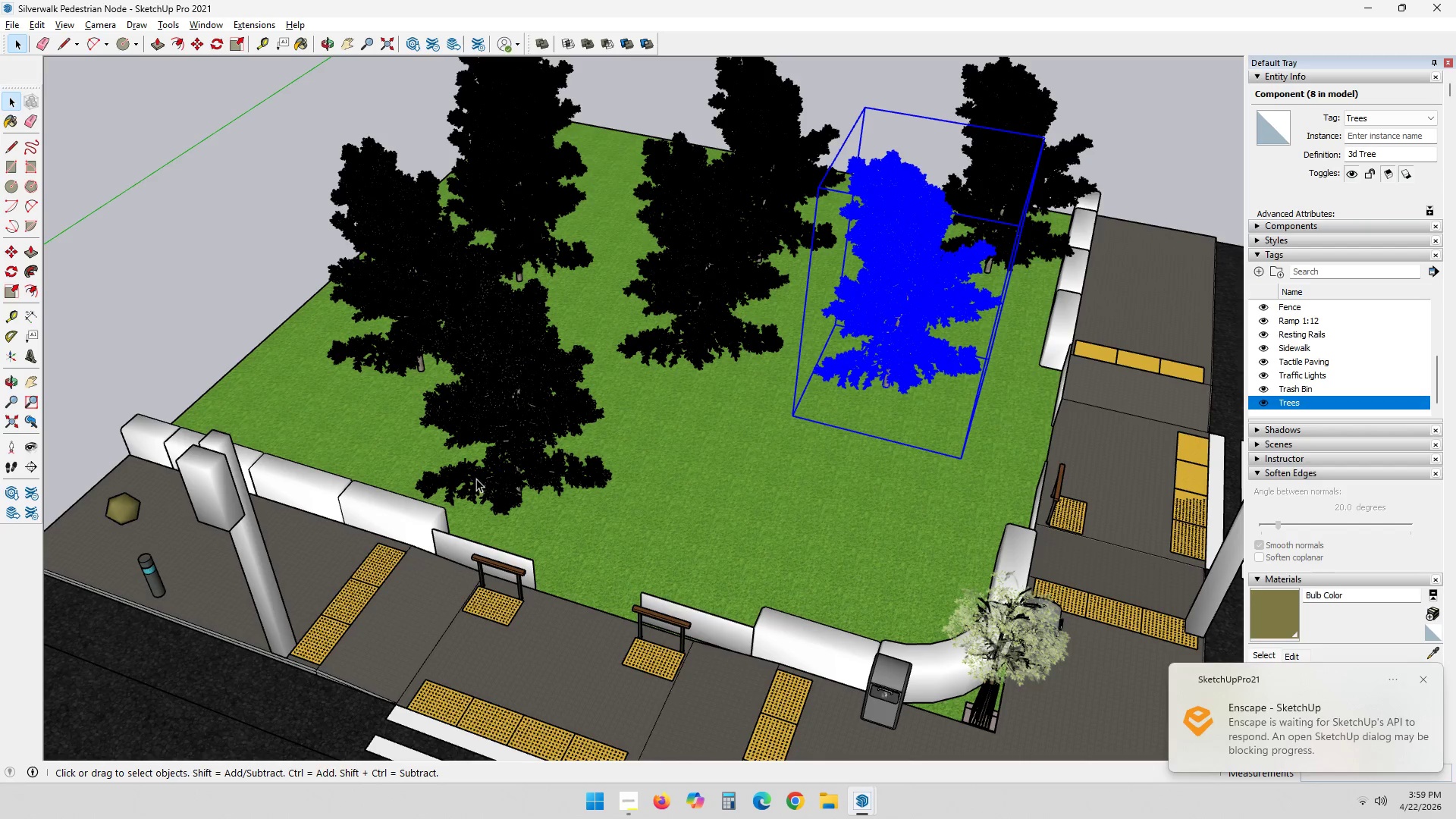 
left_click([513, 457])
 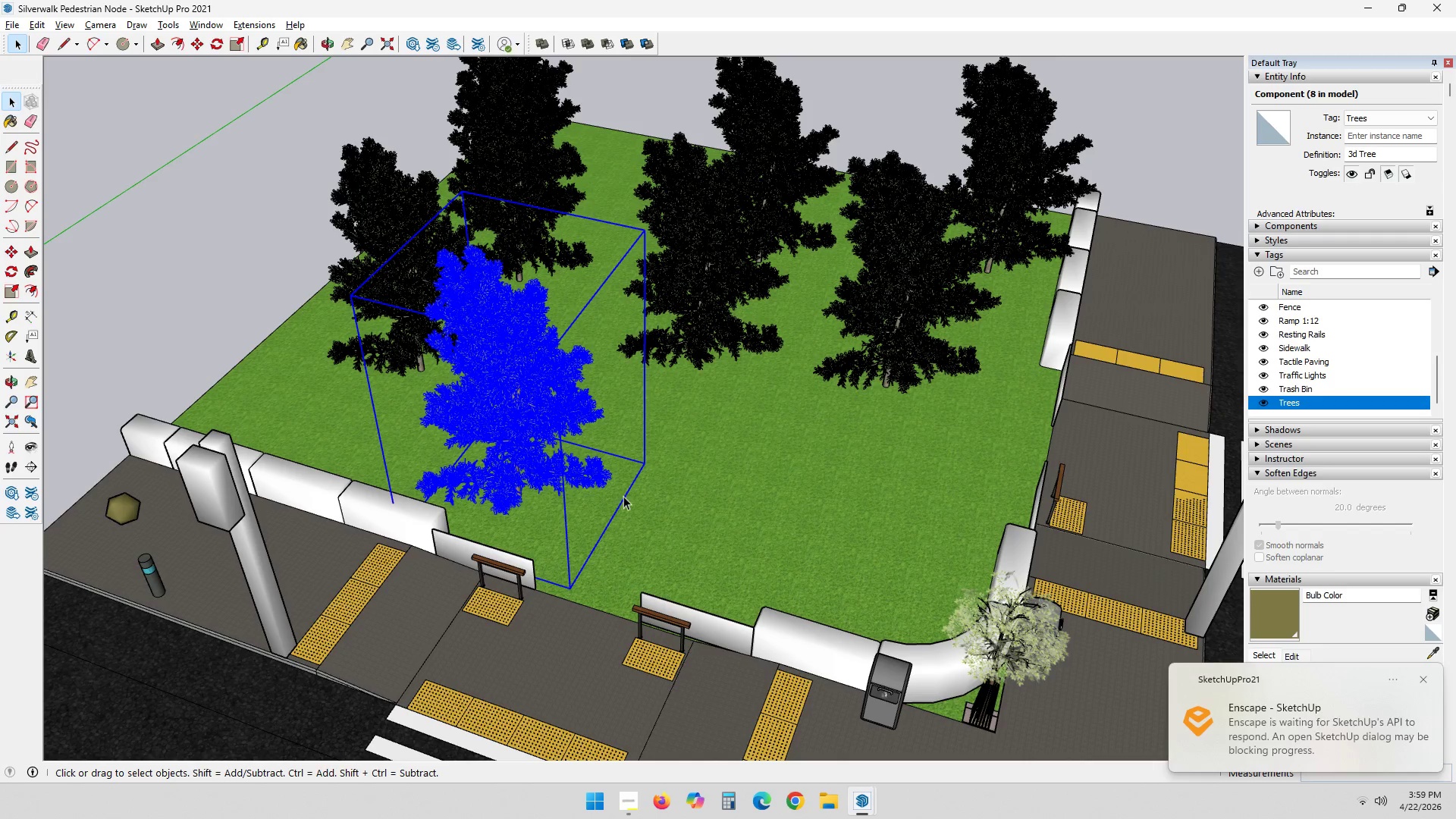 
key(M)
 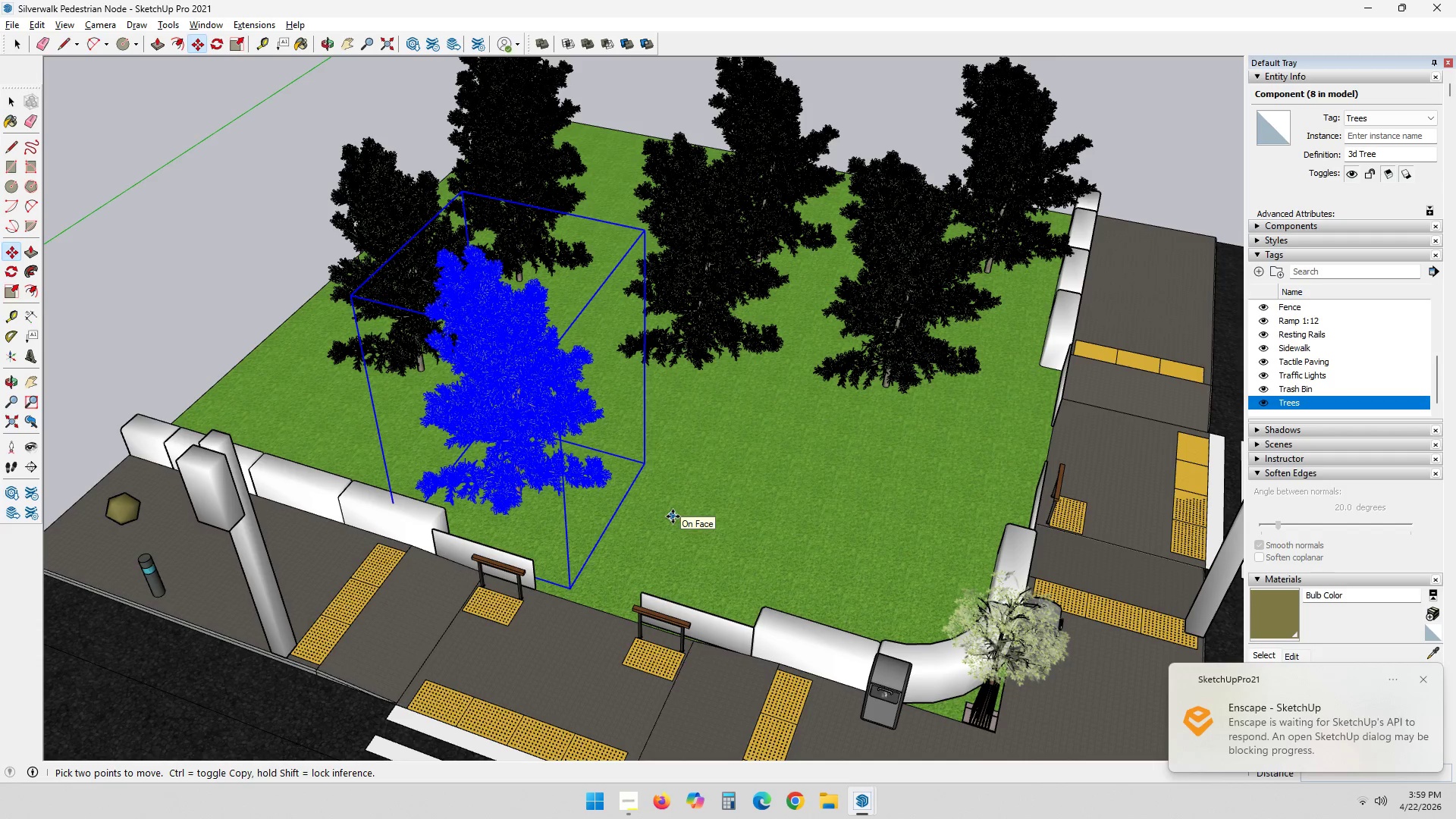 
left_click([672, 516])
 